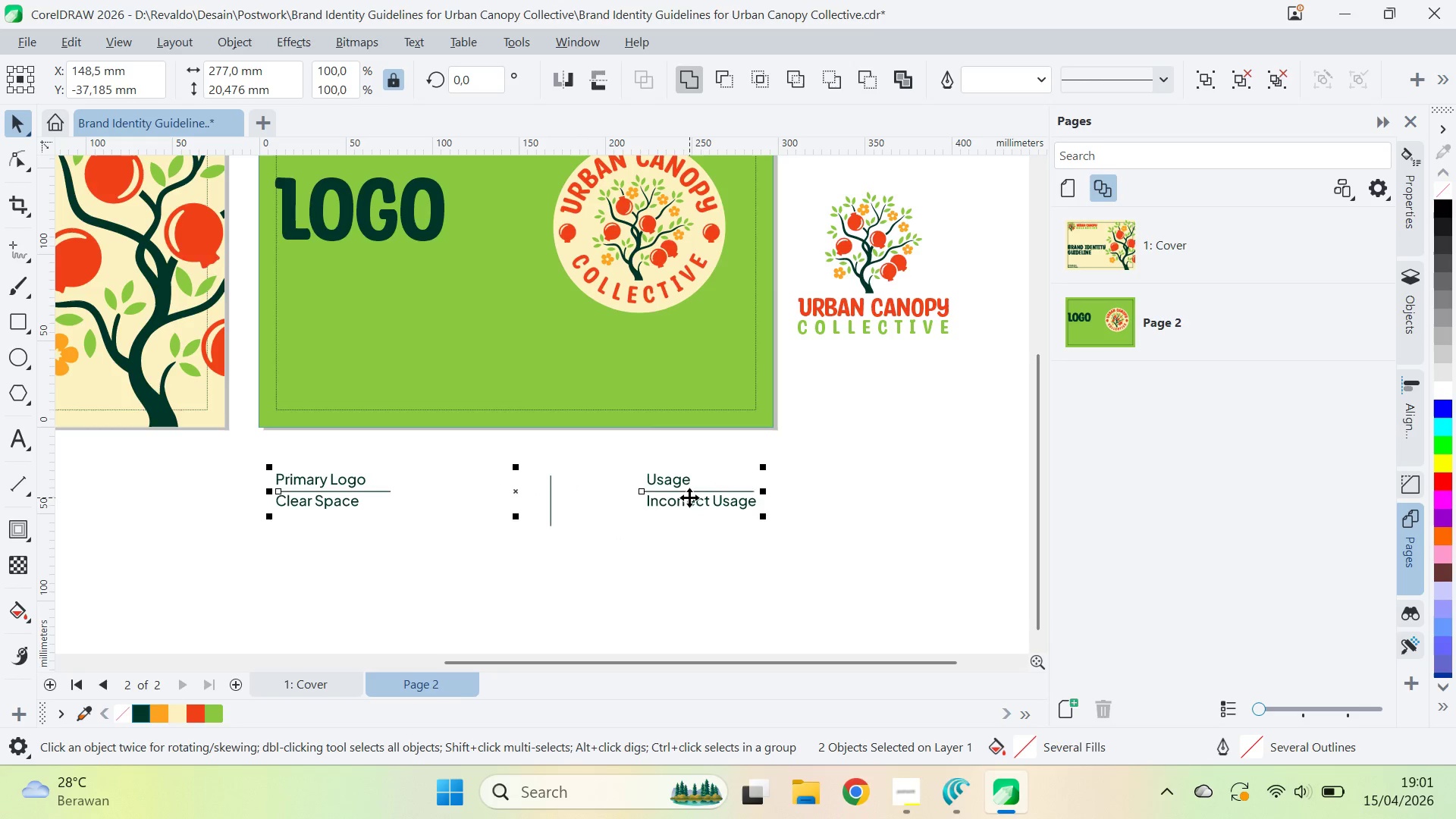 
left_click_drag(start_coordinate=[689, 497], to_coordinate=[686, 287])
 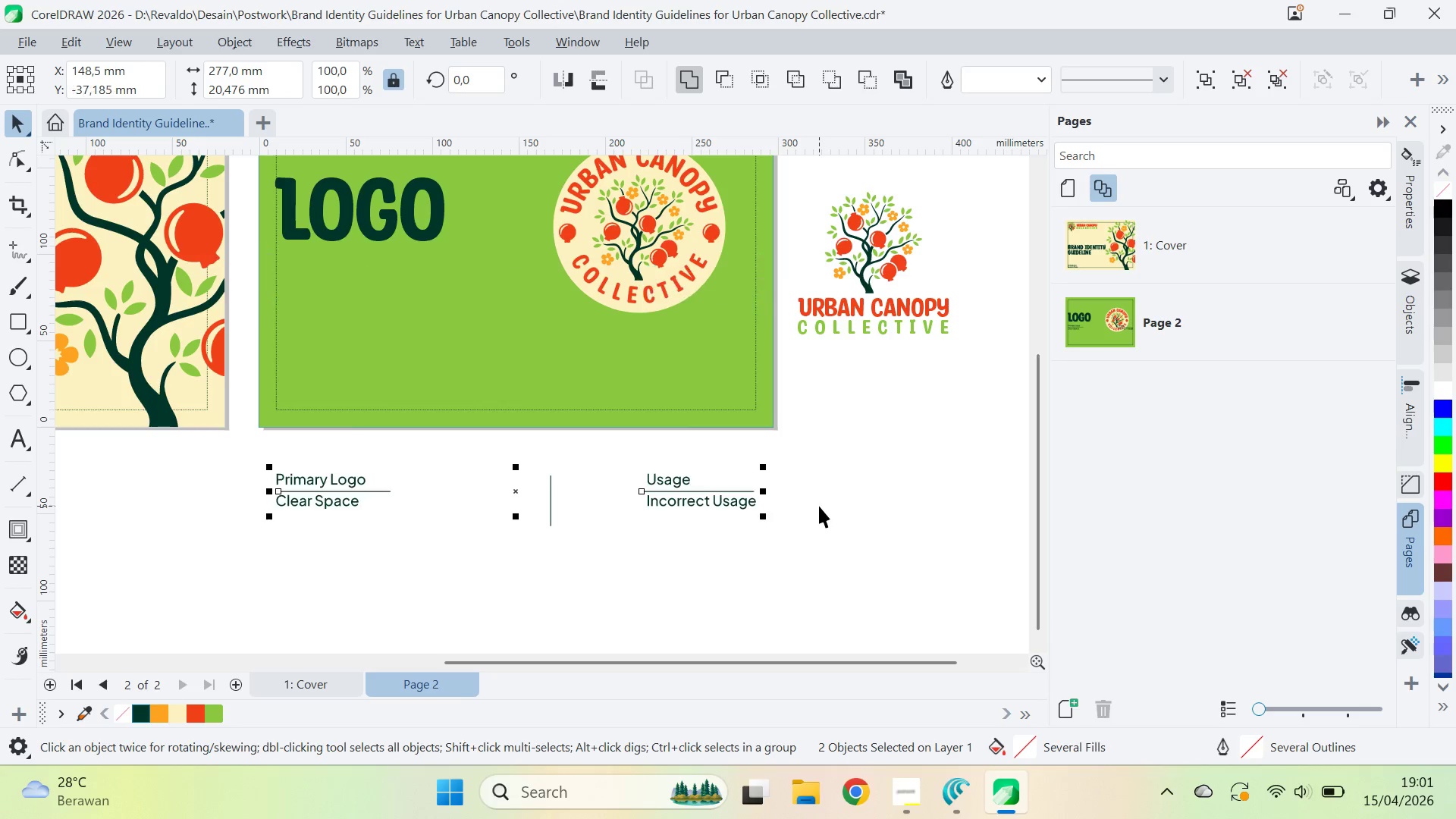 
hold_key(key=ShiftLeft, duration=1.5)
 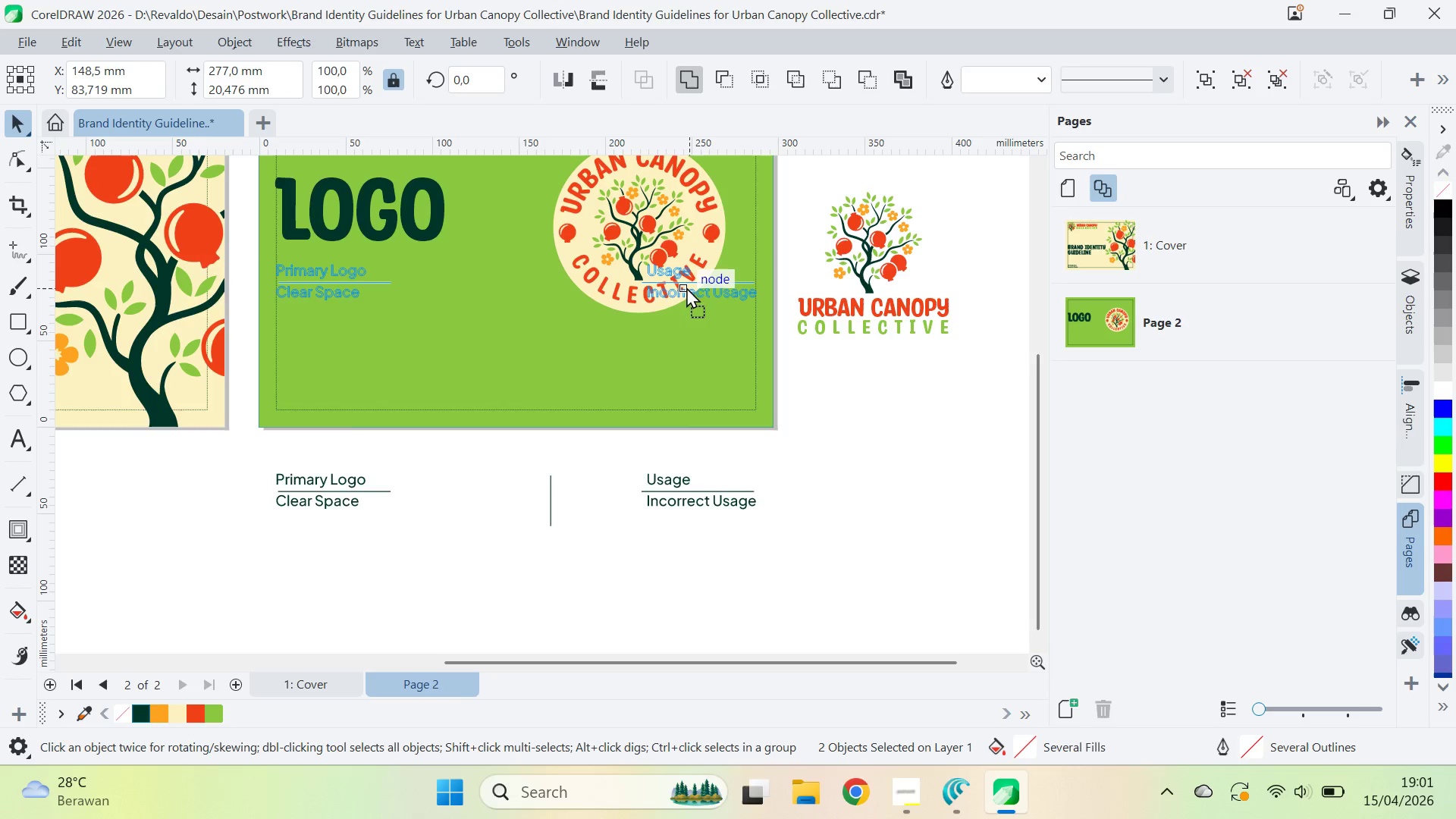 
hold_key(key=ShiftLeft, duration=0.84)
 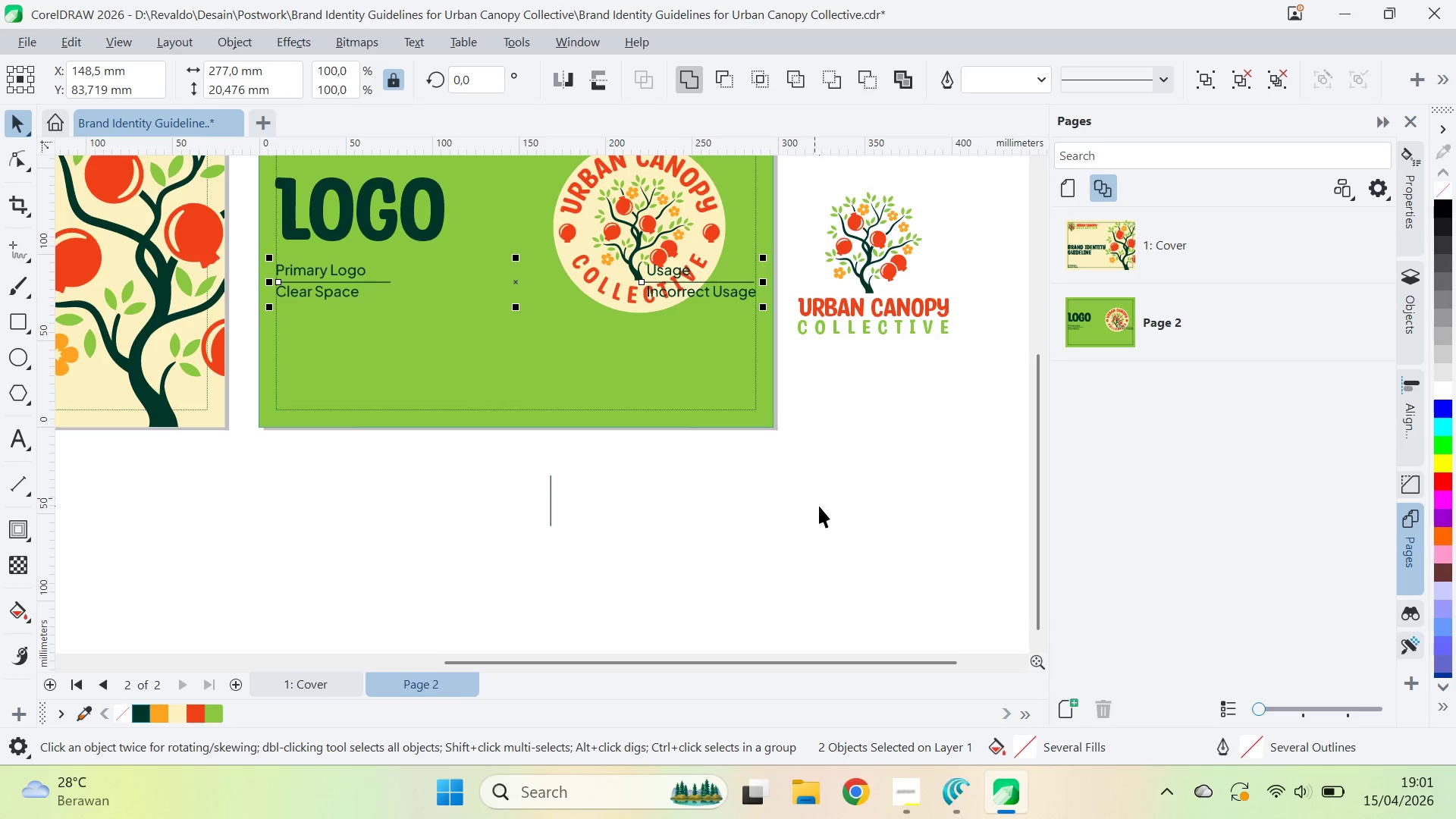 
key(Control+Z)
 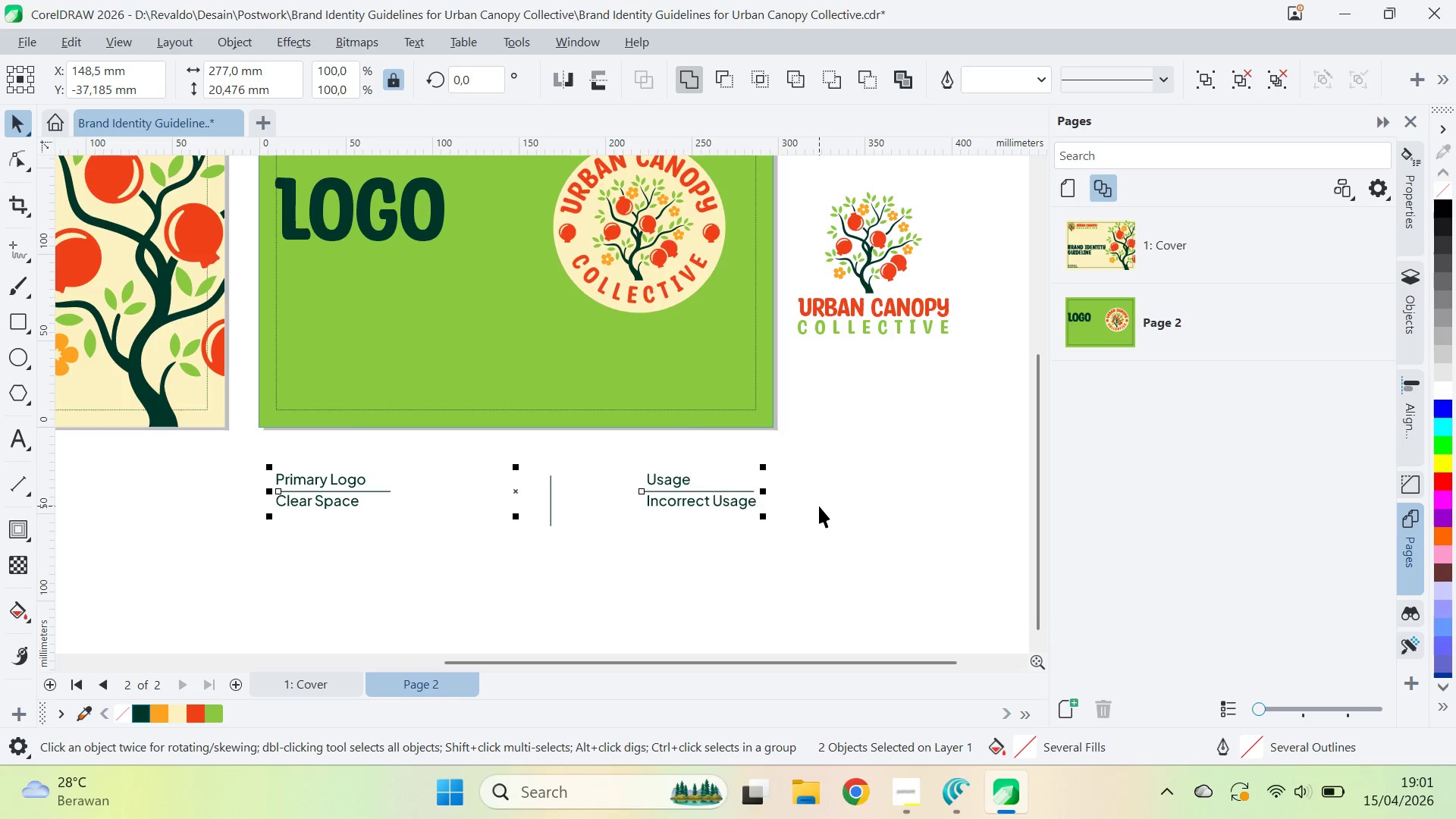 
key(Control+Z)
 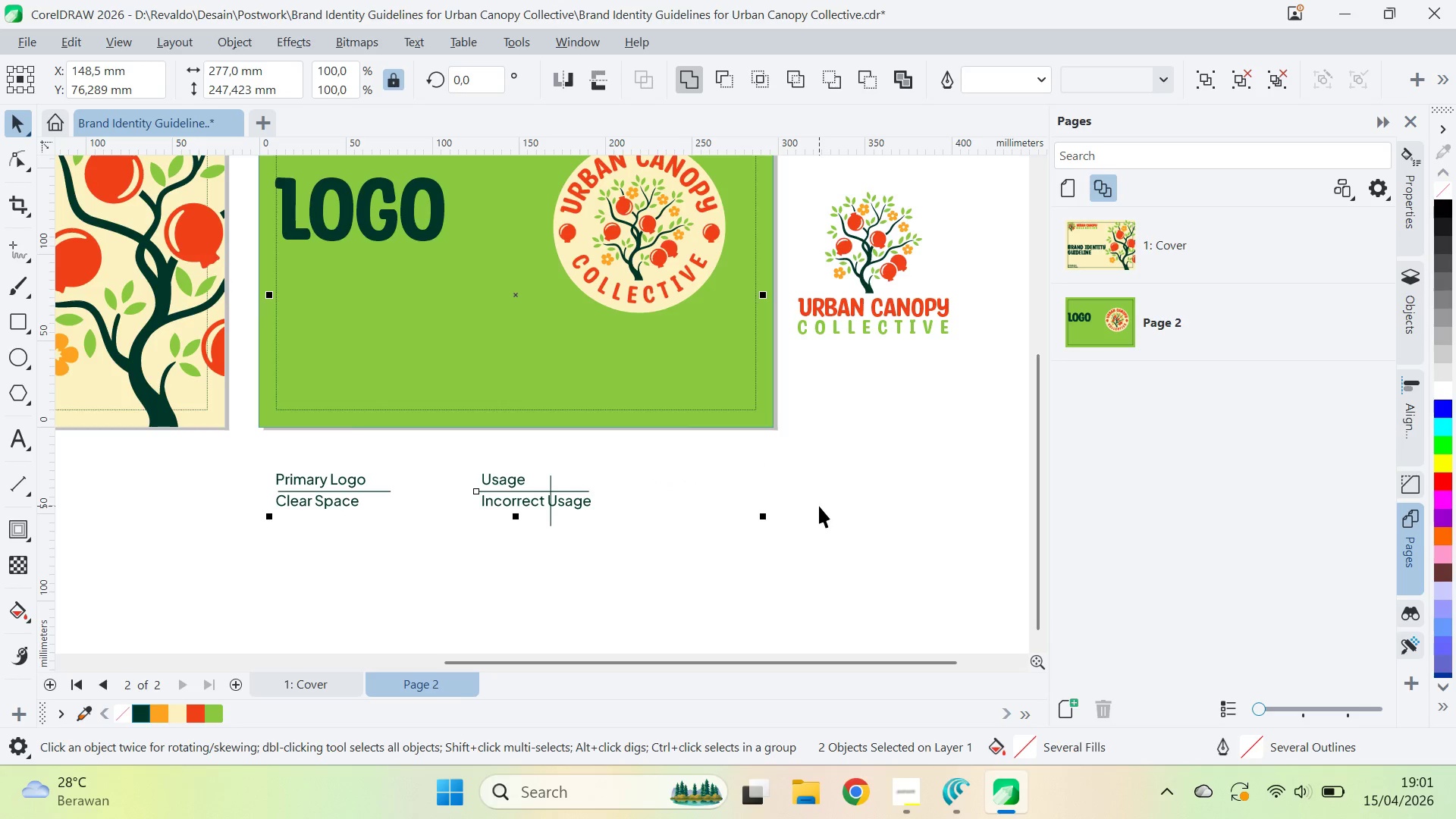 
key(Control+Z)
 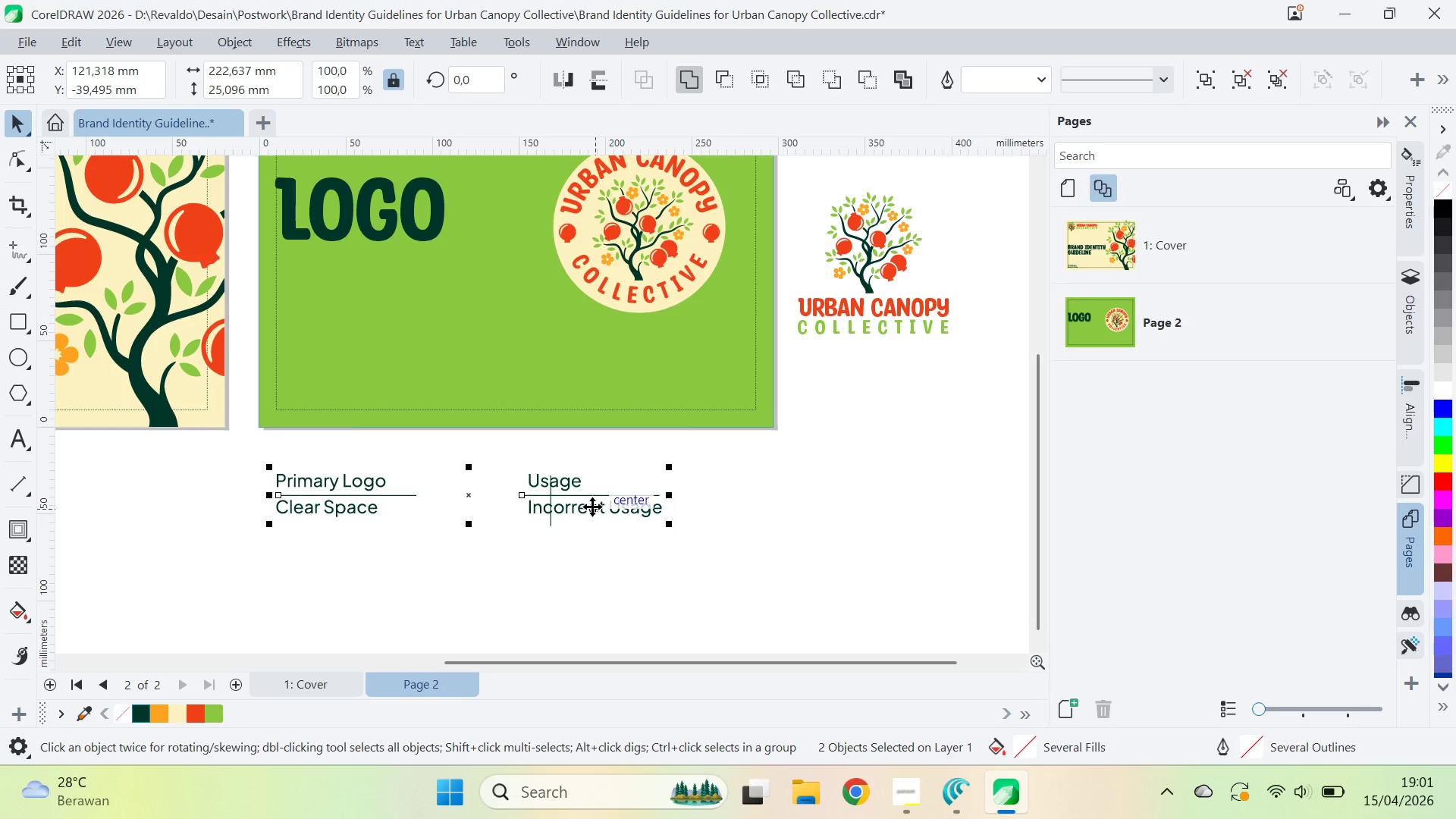 
left_click([612, 527])
 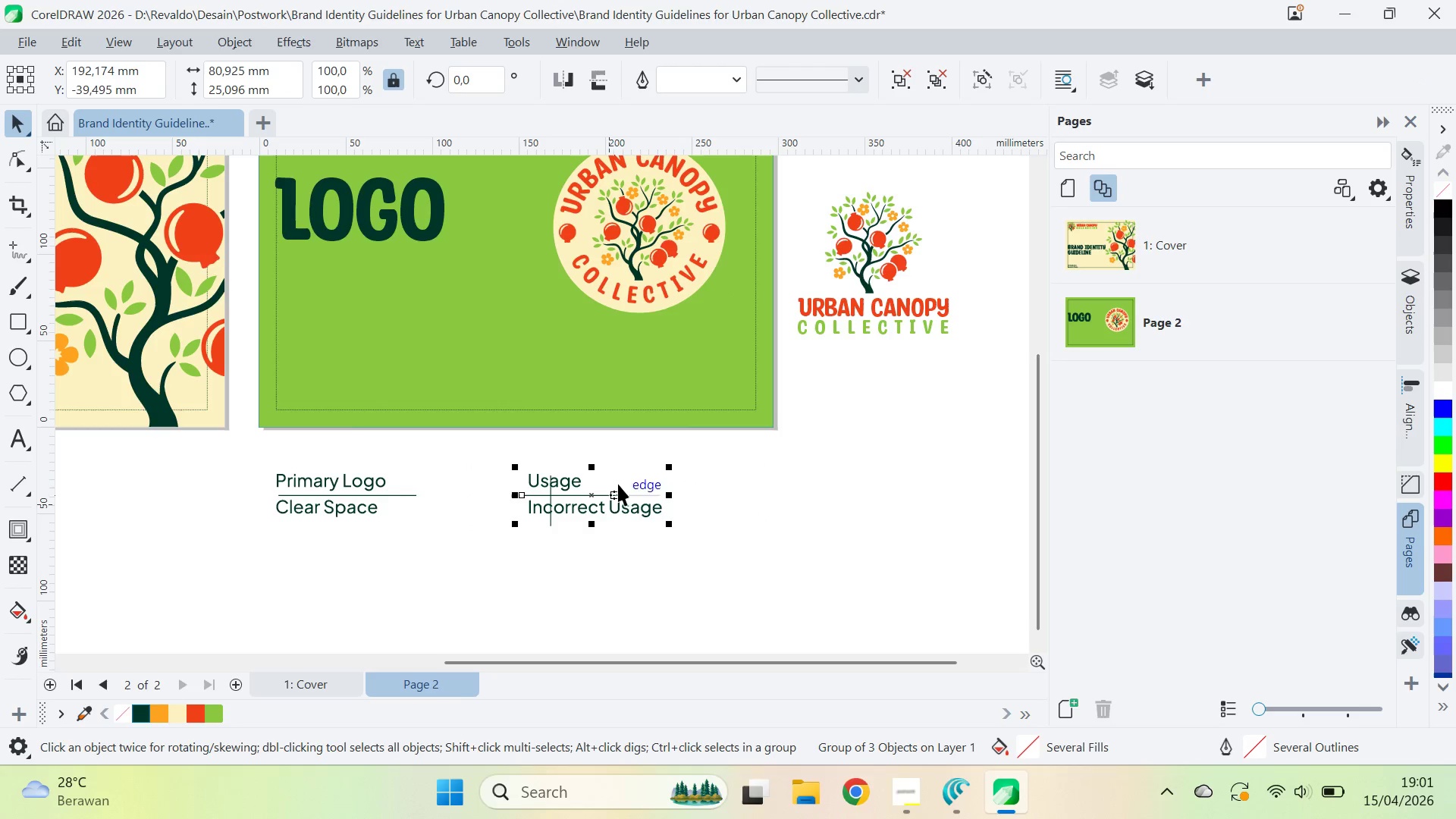 
key(Shift+ShiftLeft)
 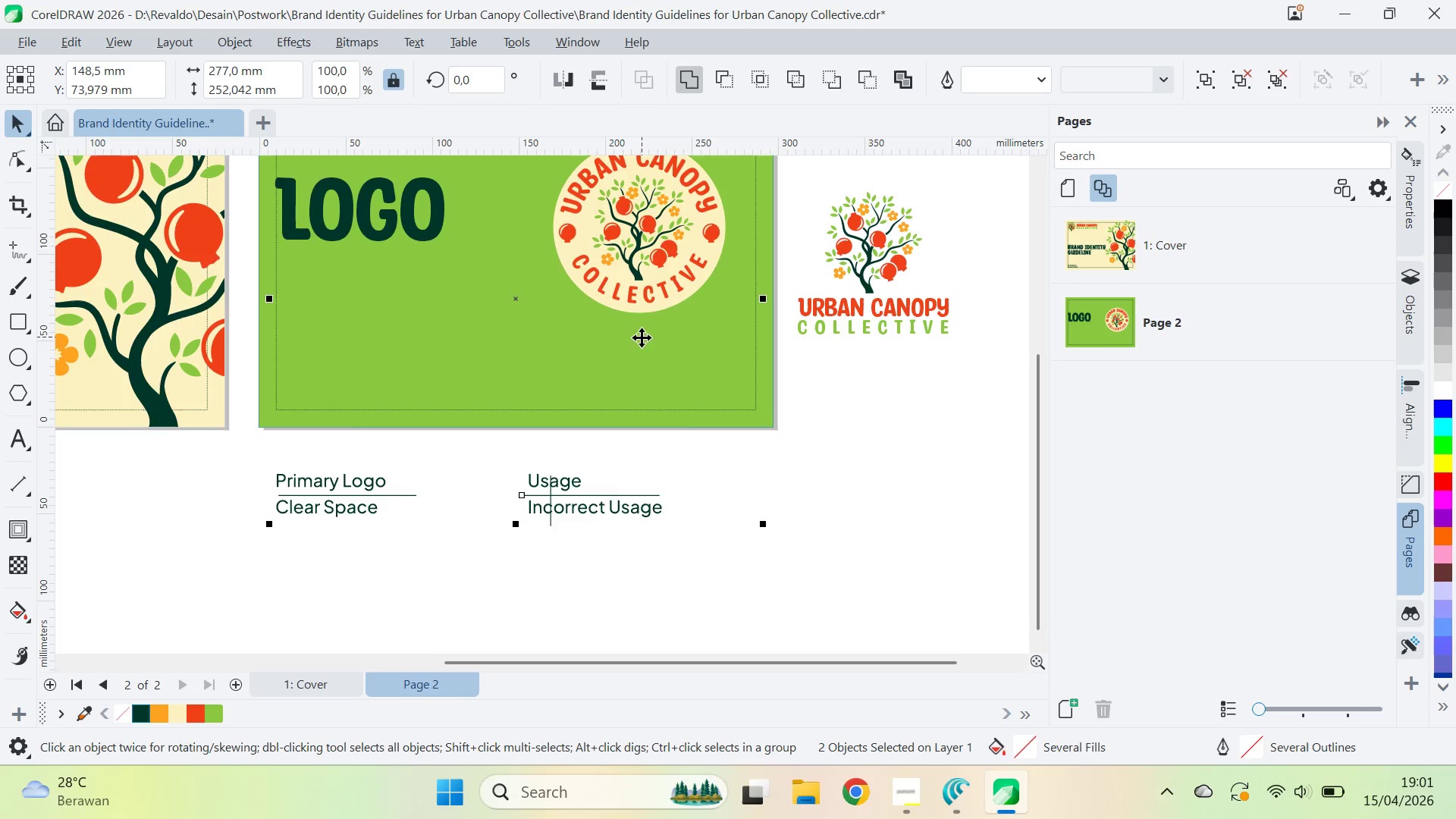 
key(R)
 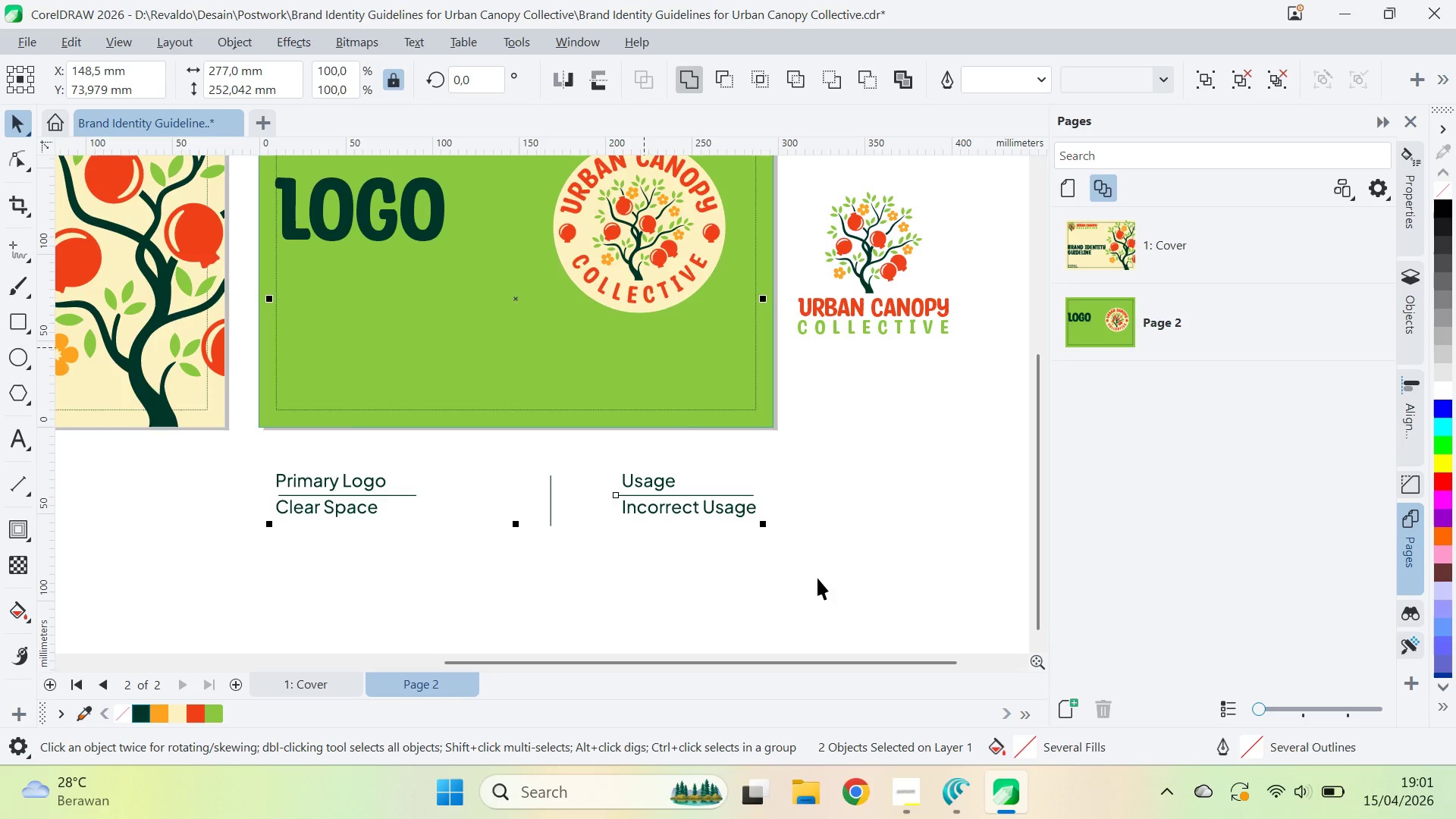 
left_click_drag(start_coordinate=[817, 578], to_coordinate=[801, 560])
 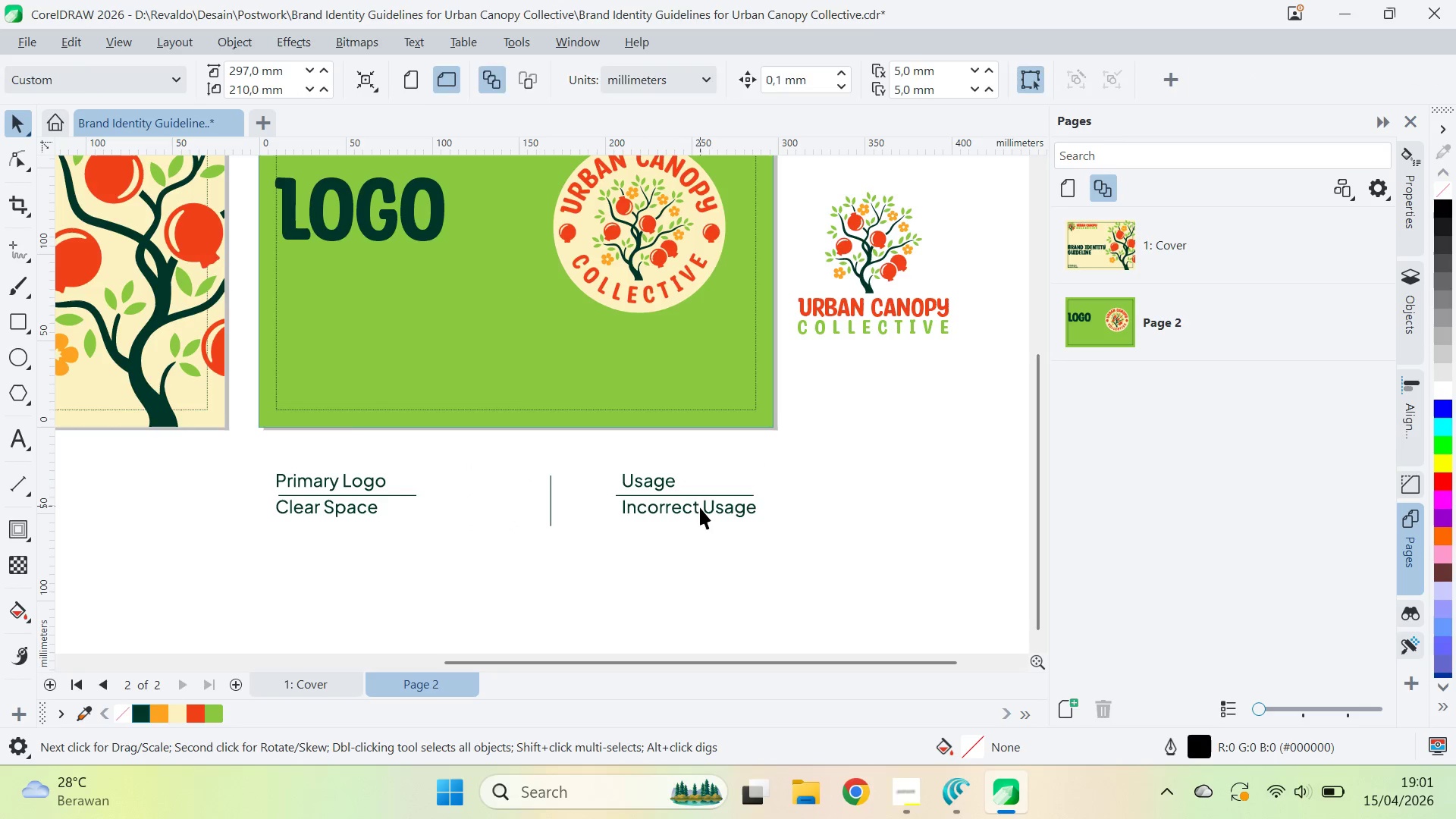 
double_click([700, 507])
 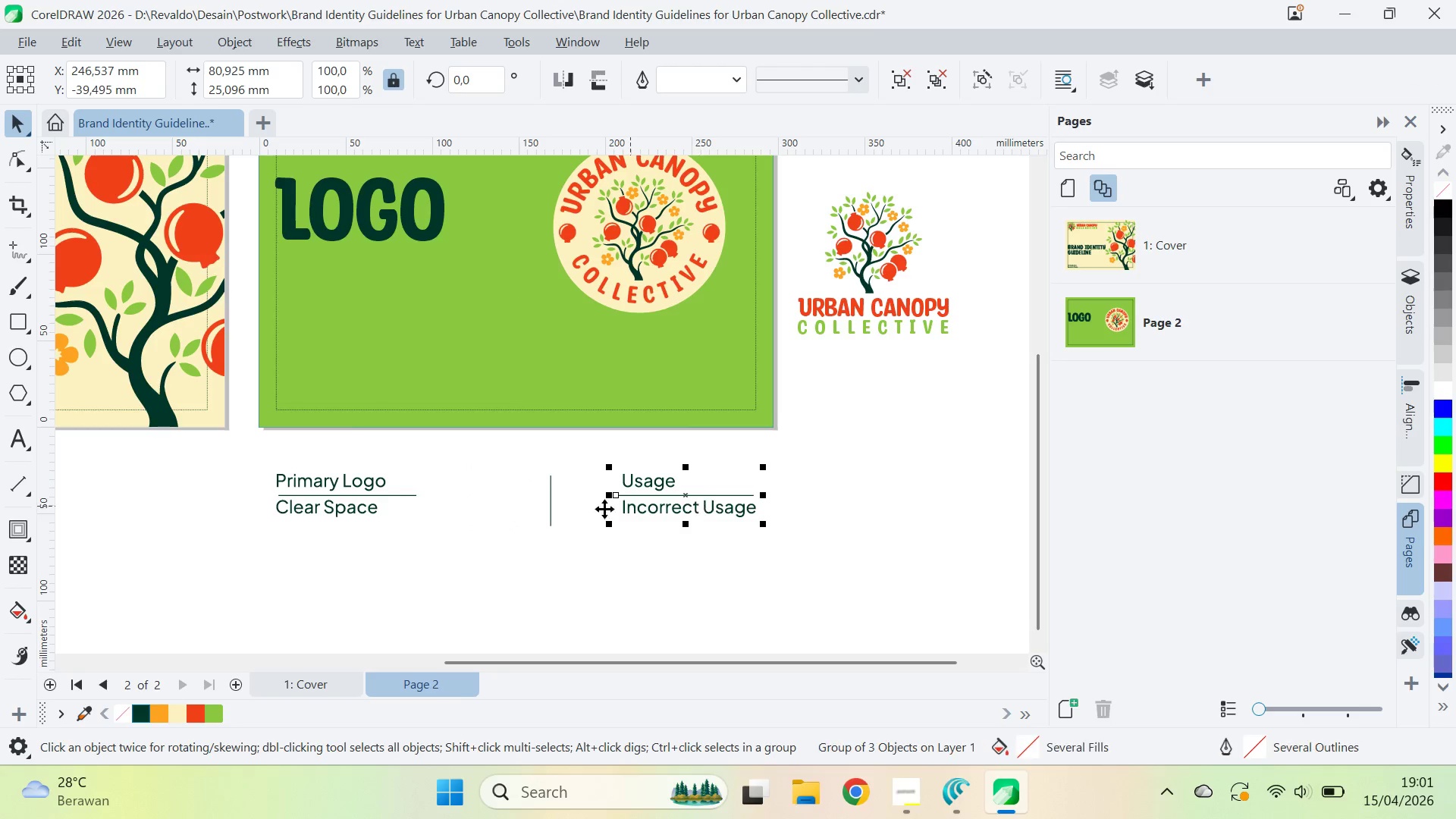 
hold_key(key=ShiftLeft, duration=1.14)
double_click([397, 495])
 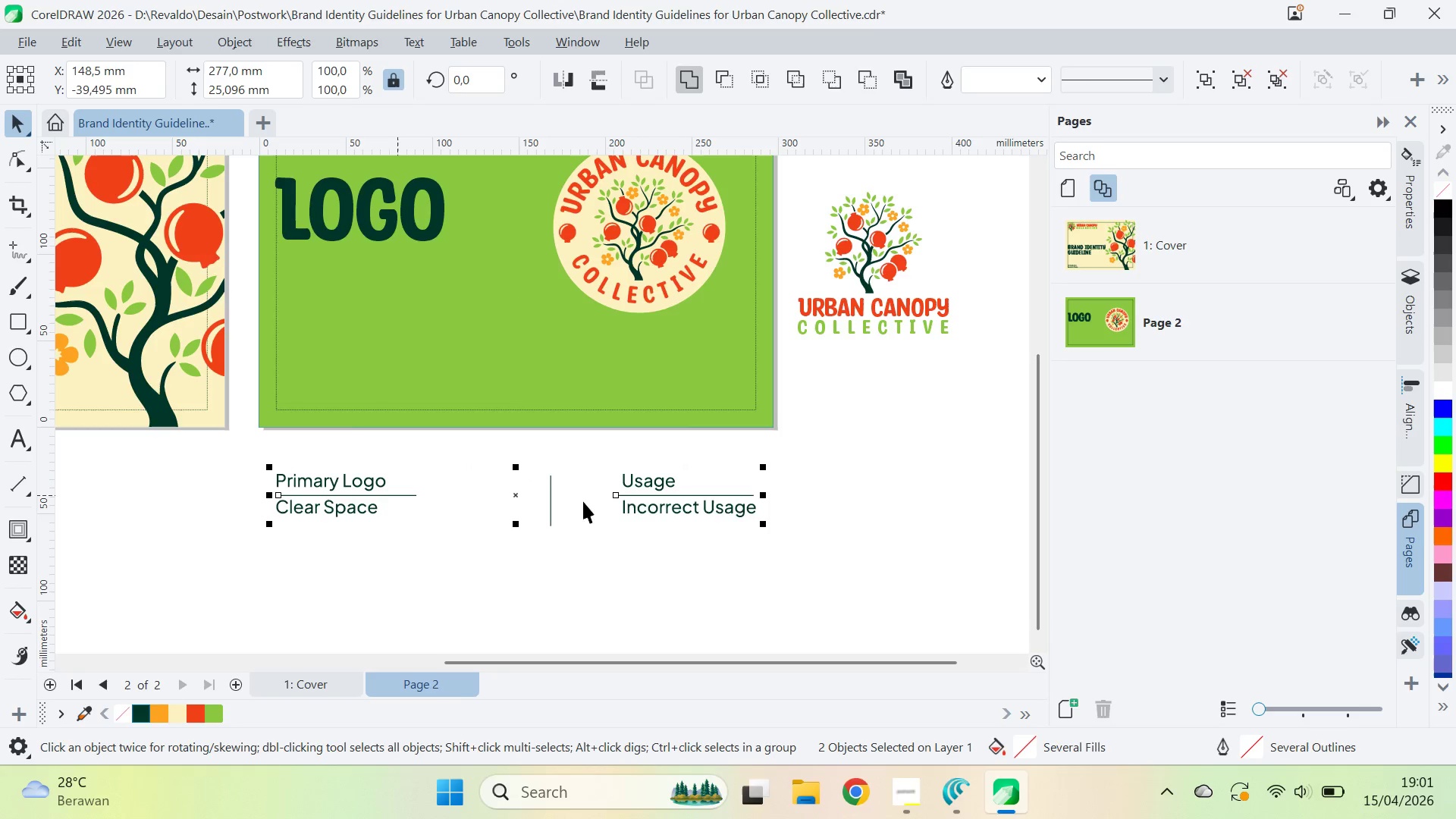 
hold_key(key=ShiftLeft, duration=1.5)
left_click_drag(start_coordinate=[735, 516], to_coordinate=[708, 294])
 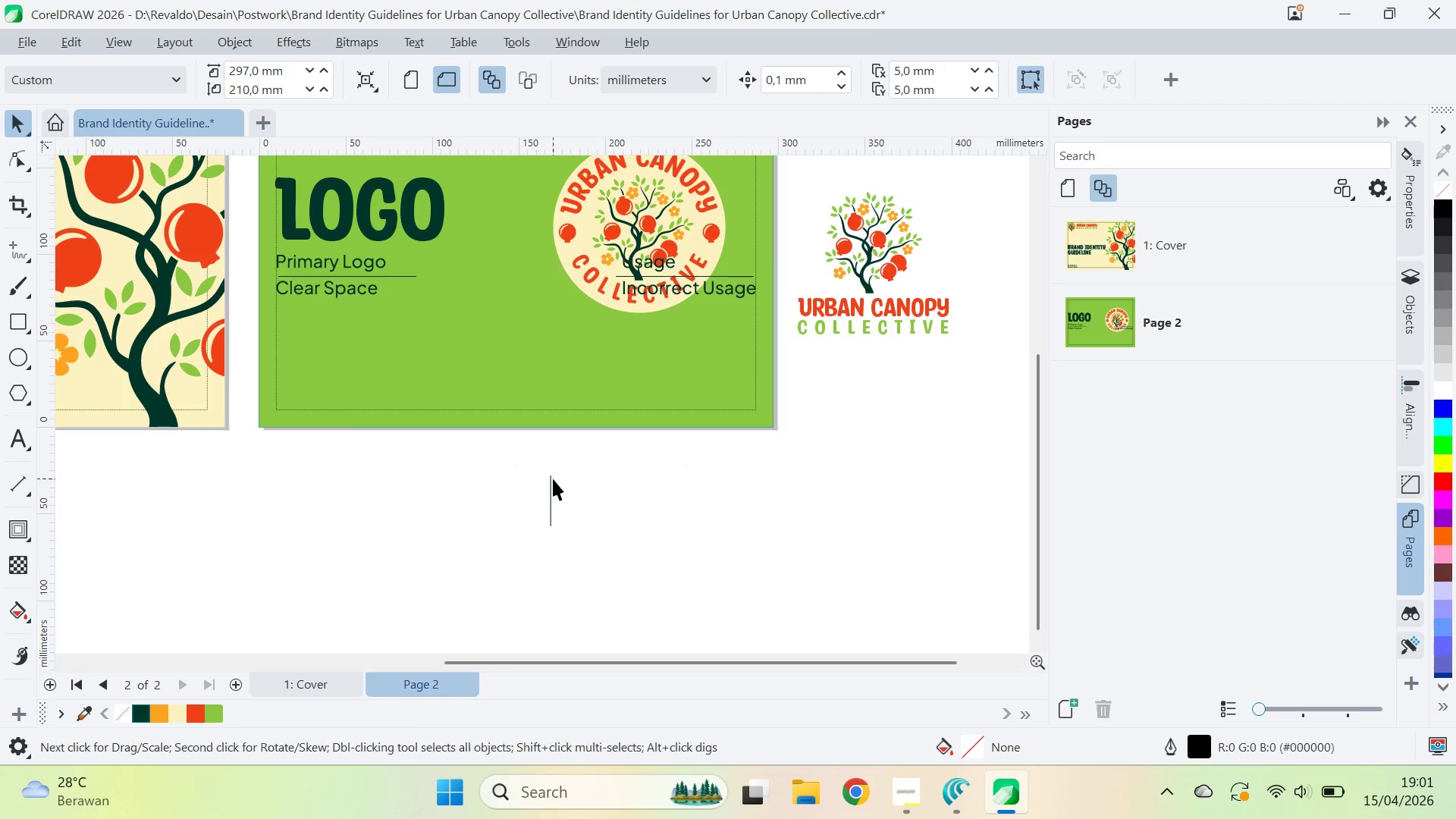 
hold_key(key=ShiftLeft, duration=0.7)
 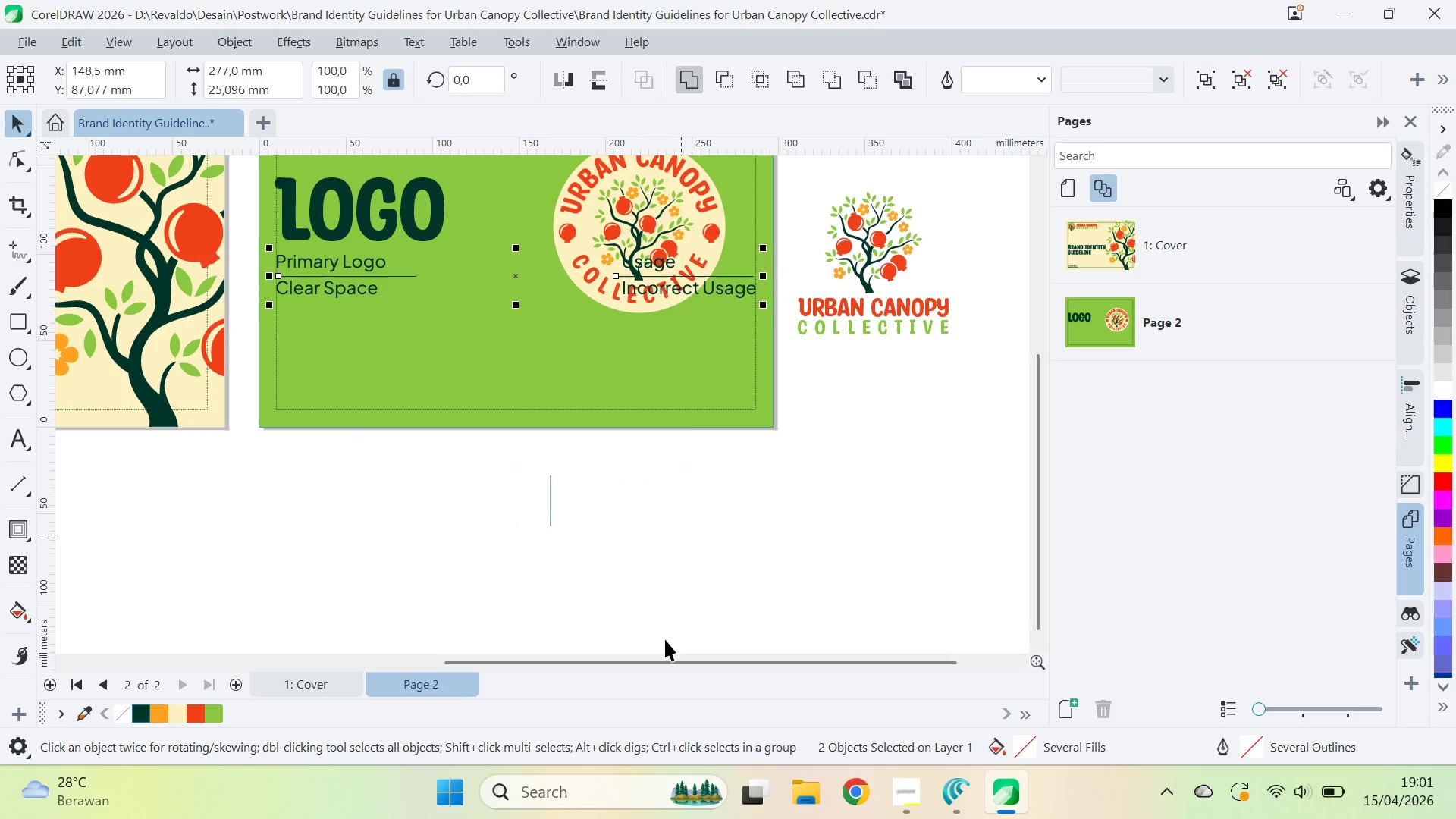 
left_click_drag(start_coordinate=[665, 639], to_coordinate=[648, 625])
 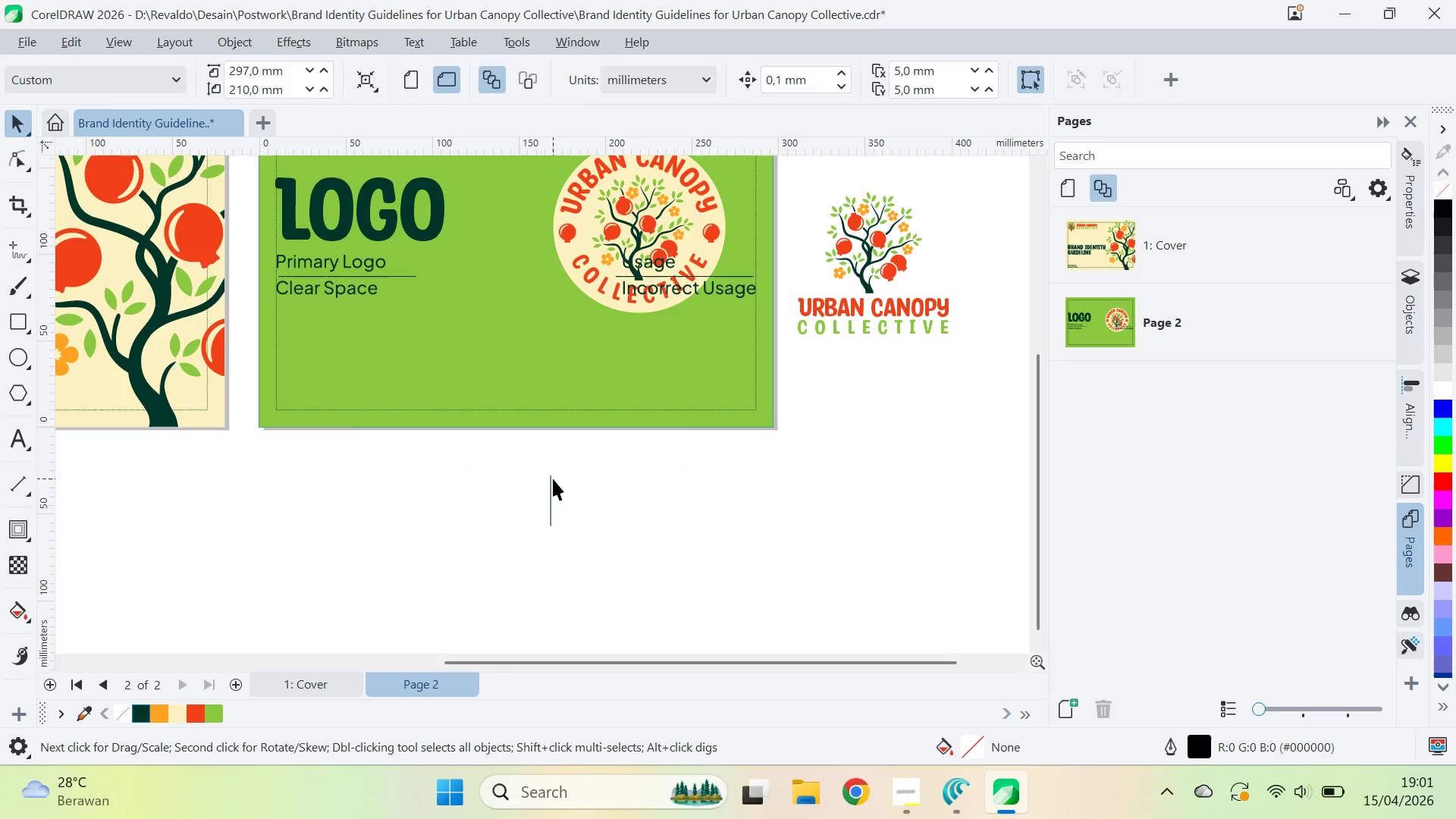 
double_click([553, 479])
 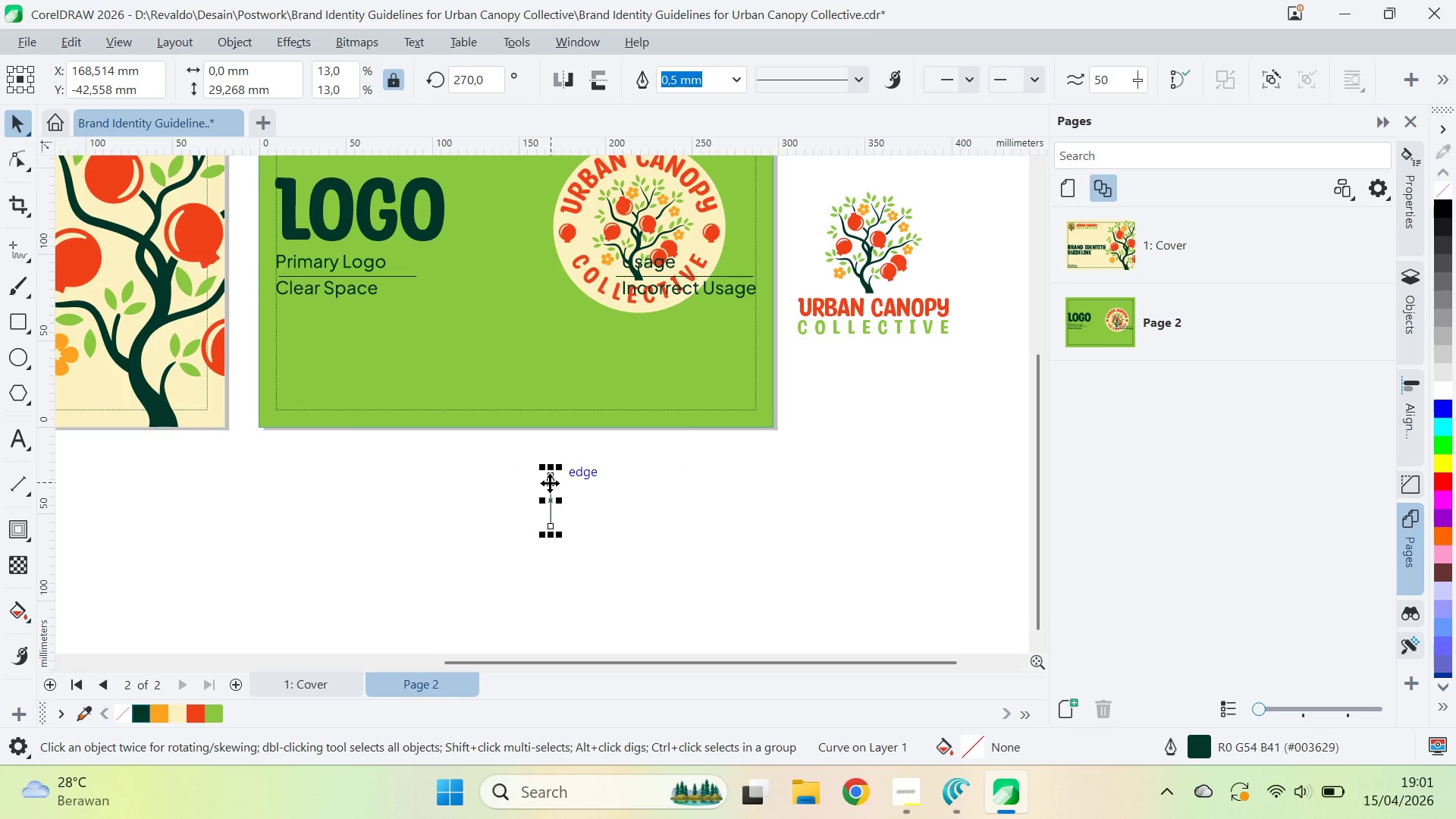 
hold_key(key=ShiftLeft, duration=0.7)
left_click([662, 256])
 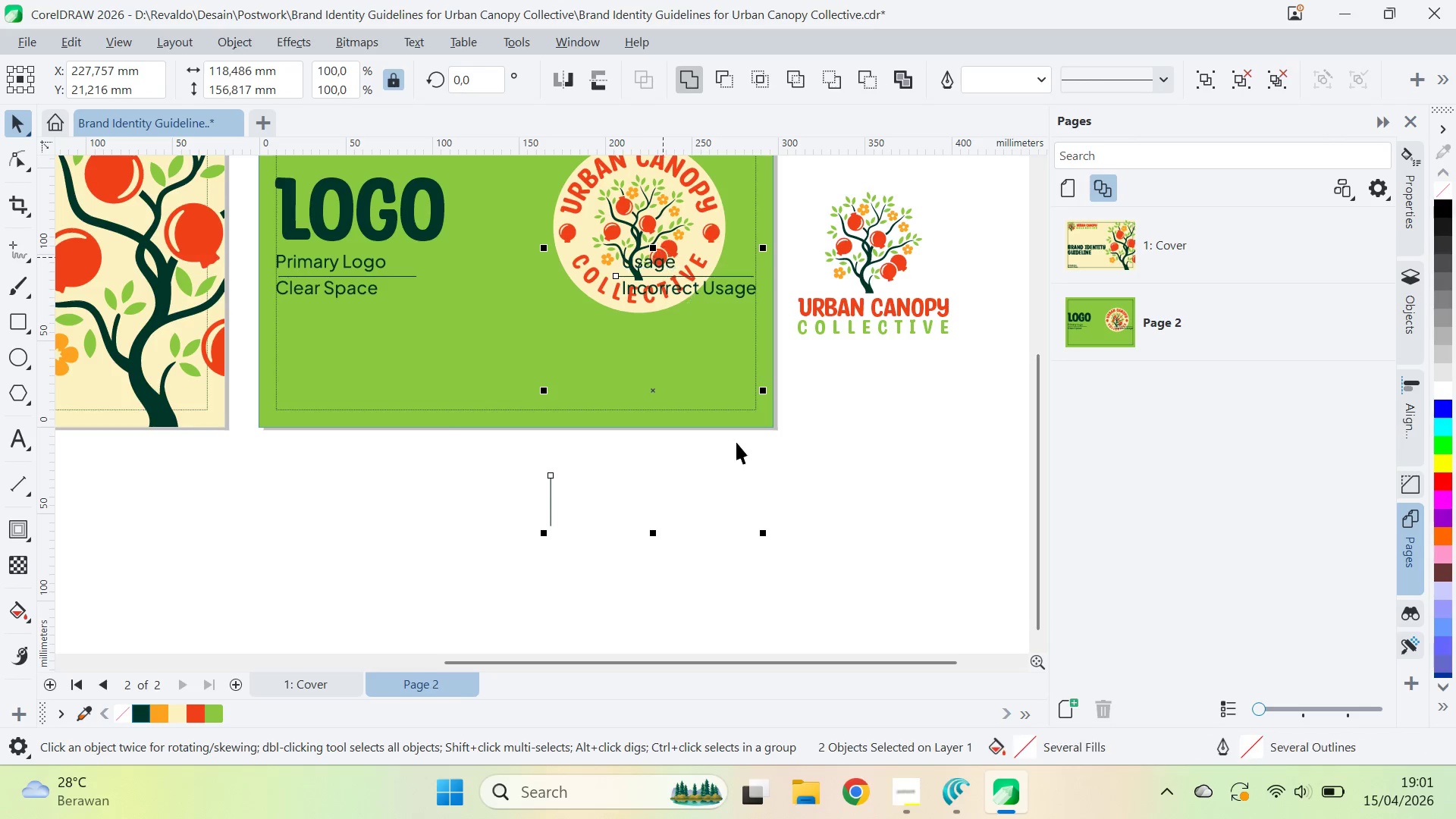 
key(E)
 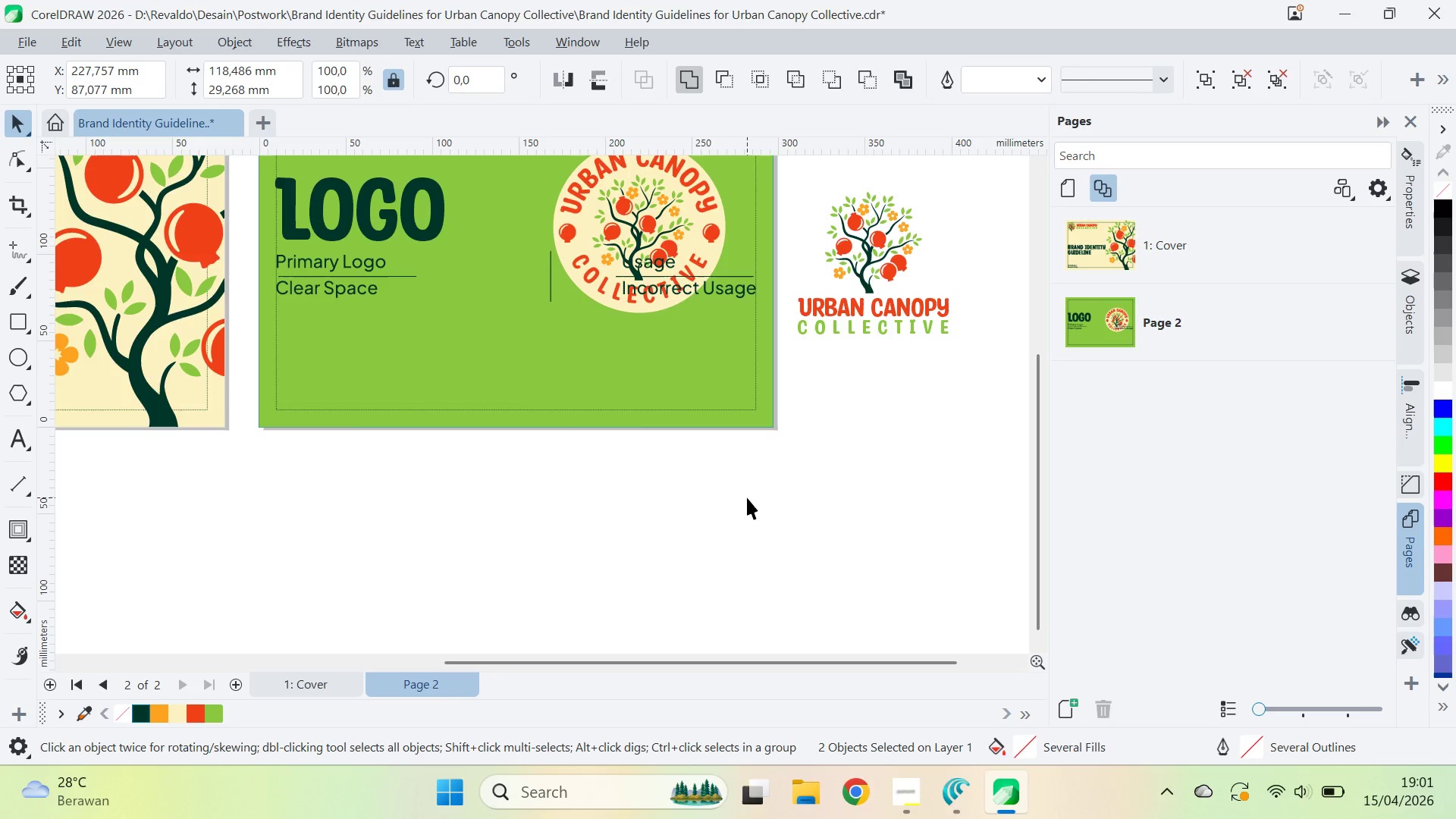 
left_click_drag(start_coordinate=[747, 497], to_coordinate=[733, 485])
 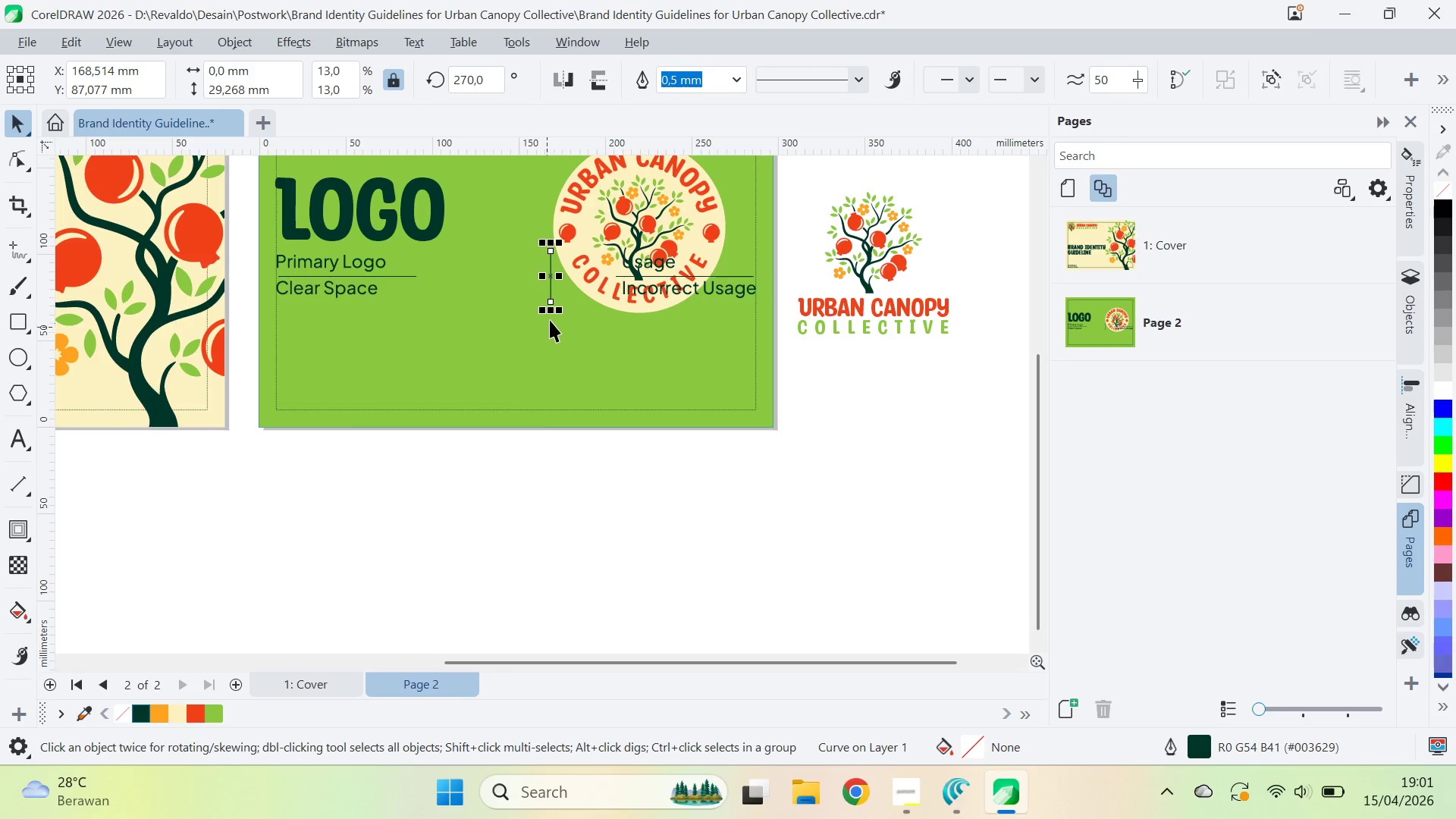 
left_click_drag(start_coordinate=[551, 315], to_coordinate=[582, 307])
 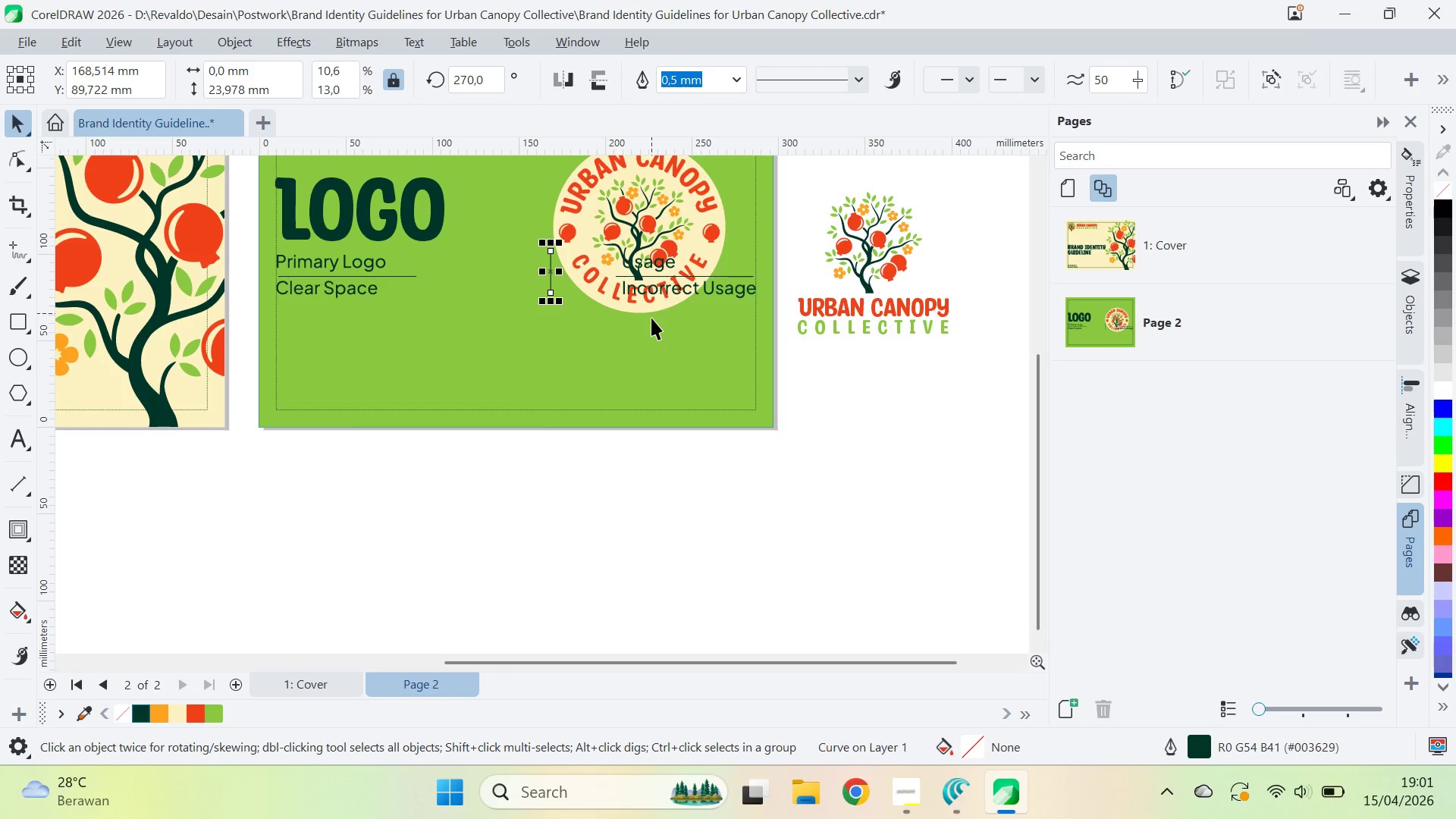 
hold_key(key=ShiftLeft, duration=1.5)
 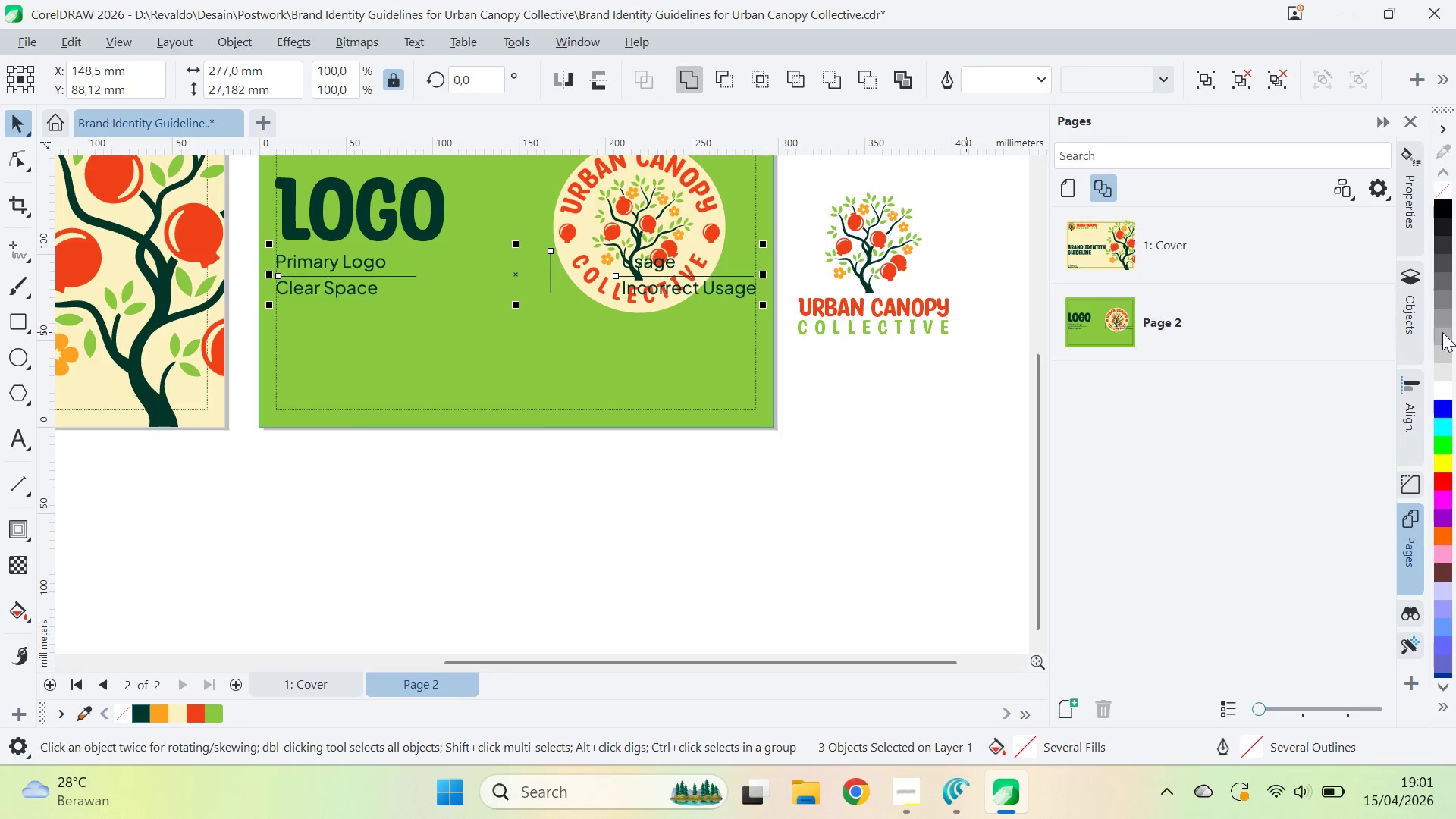 
hold_key(key=ShiftLeft, duration=0.36)
left_click([397, 278])
 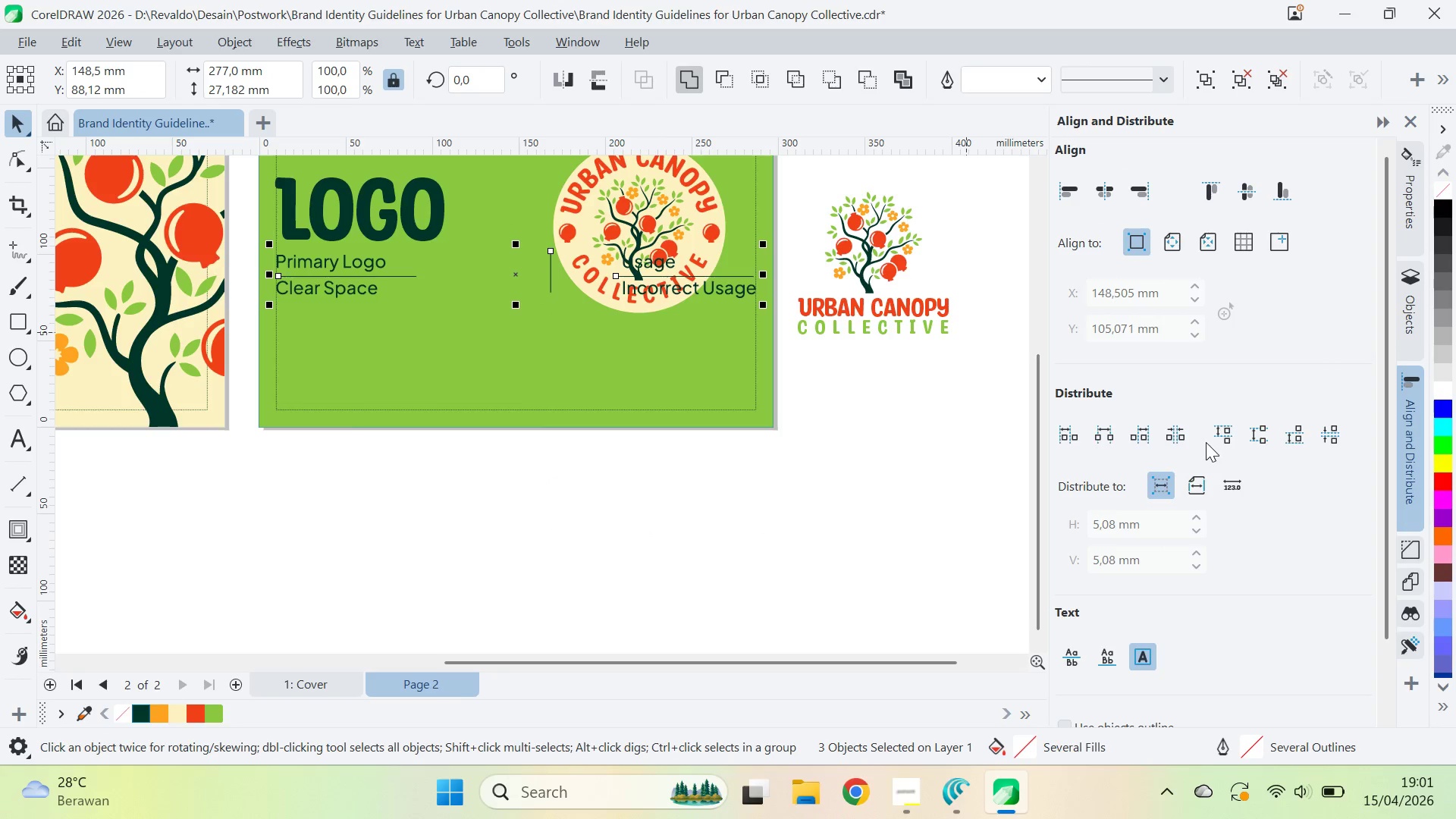 
type(qv)
 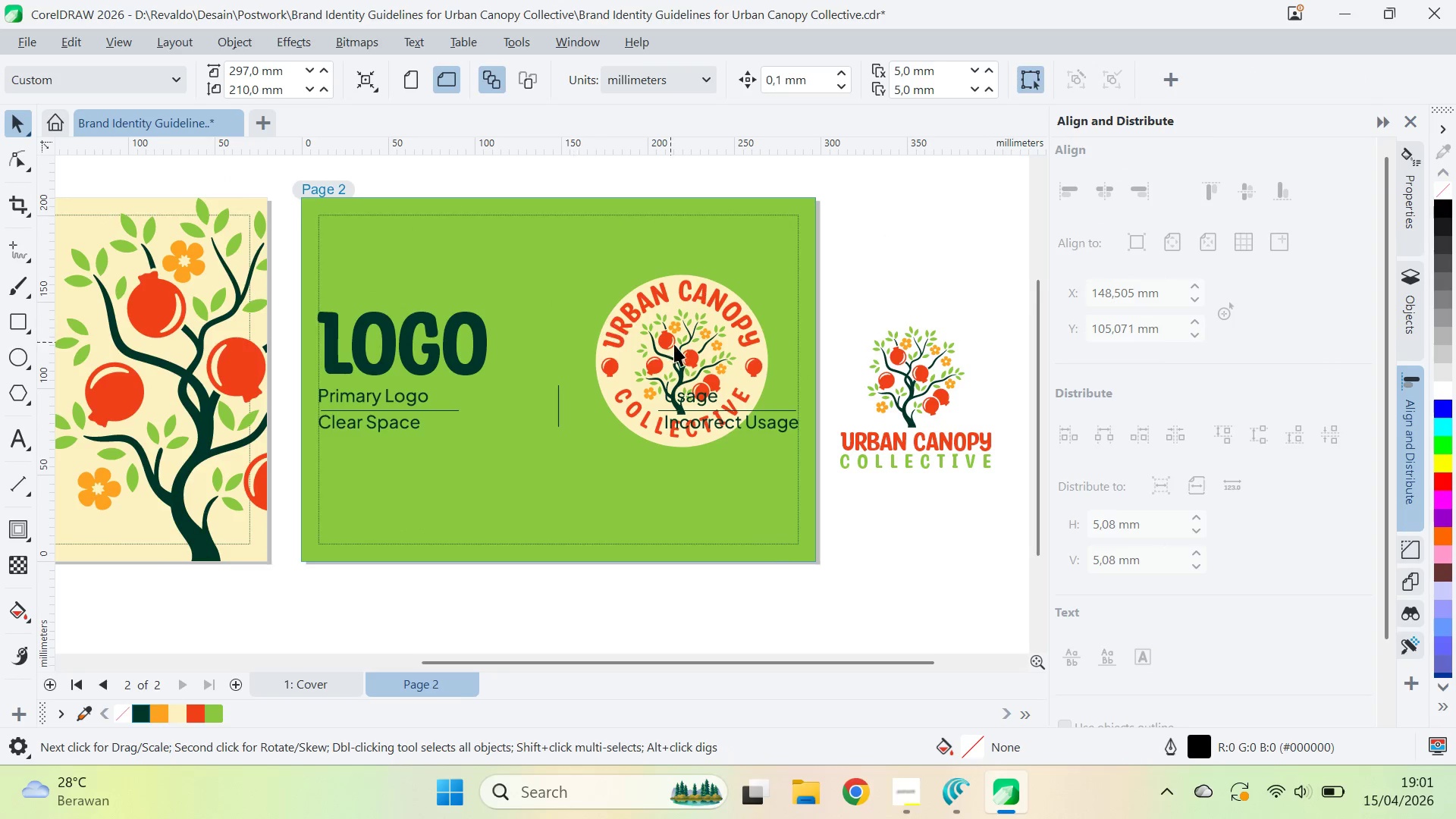 
left_click_drag(start_coordinate=[730, 453], to_coordinate=[772, 587])
 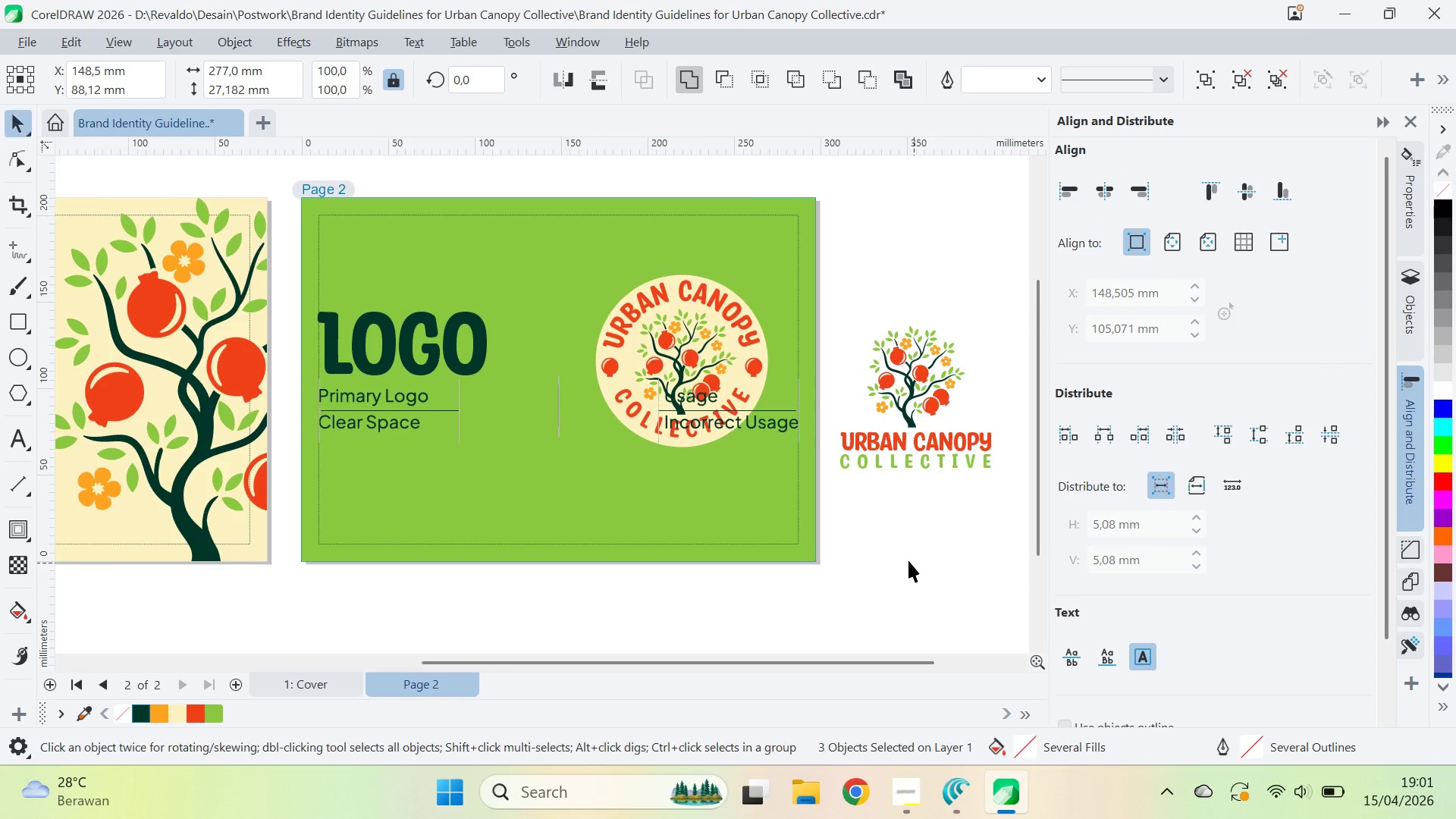 
left_click_drag(start_coordinate=[914, 563], to_coordinate=[910, 562])
 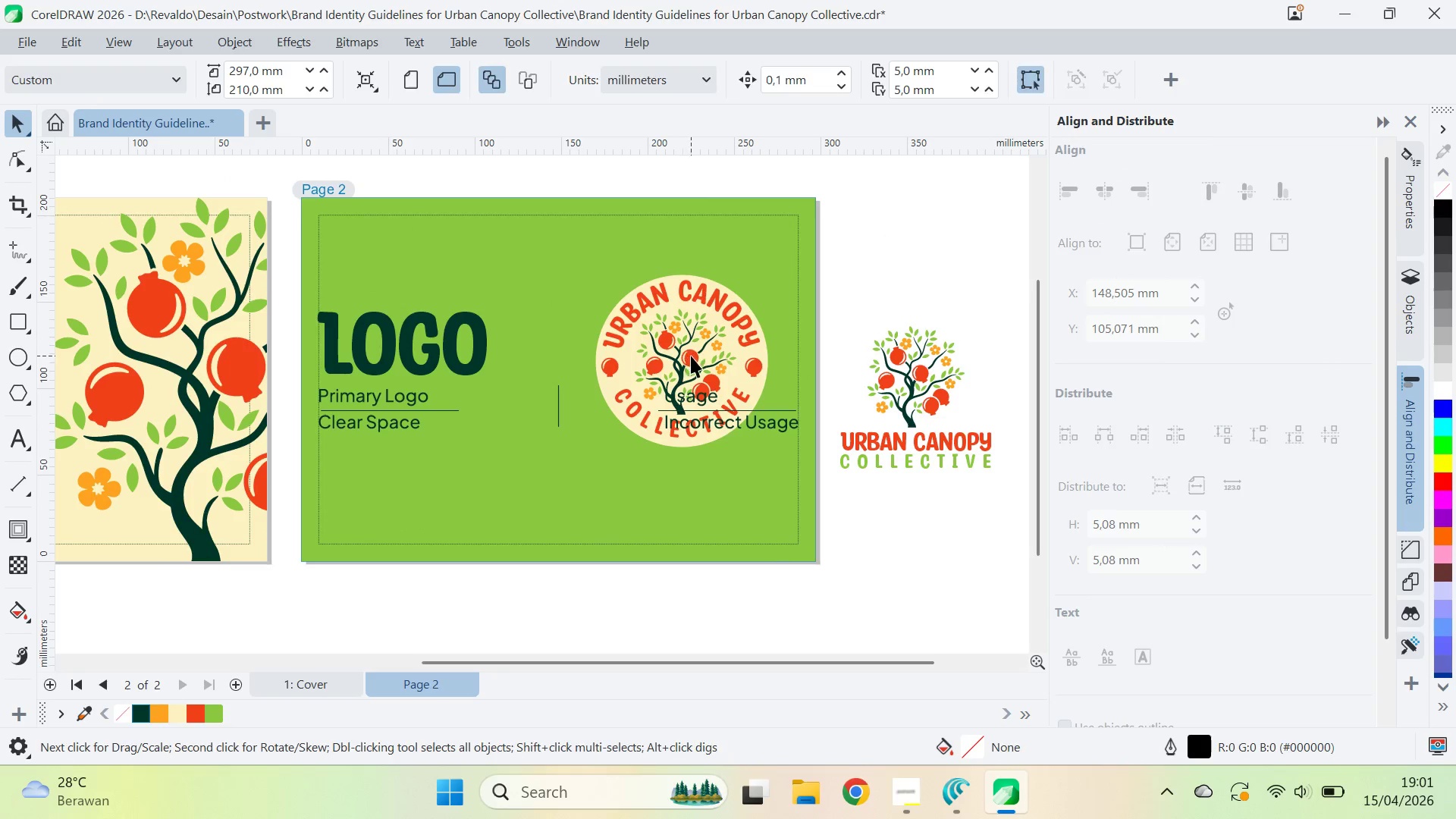 
left_click_drag(start_coordinate=[691, 356], to_coordinate=[720, 281])
 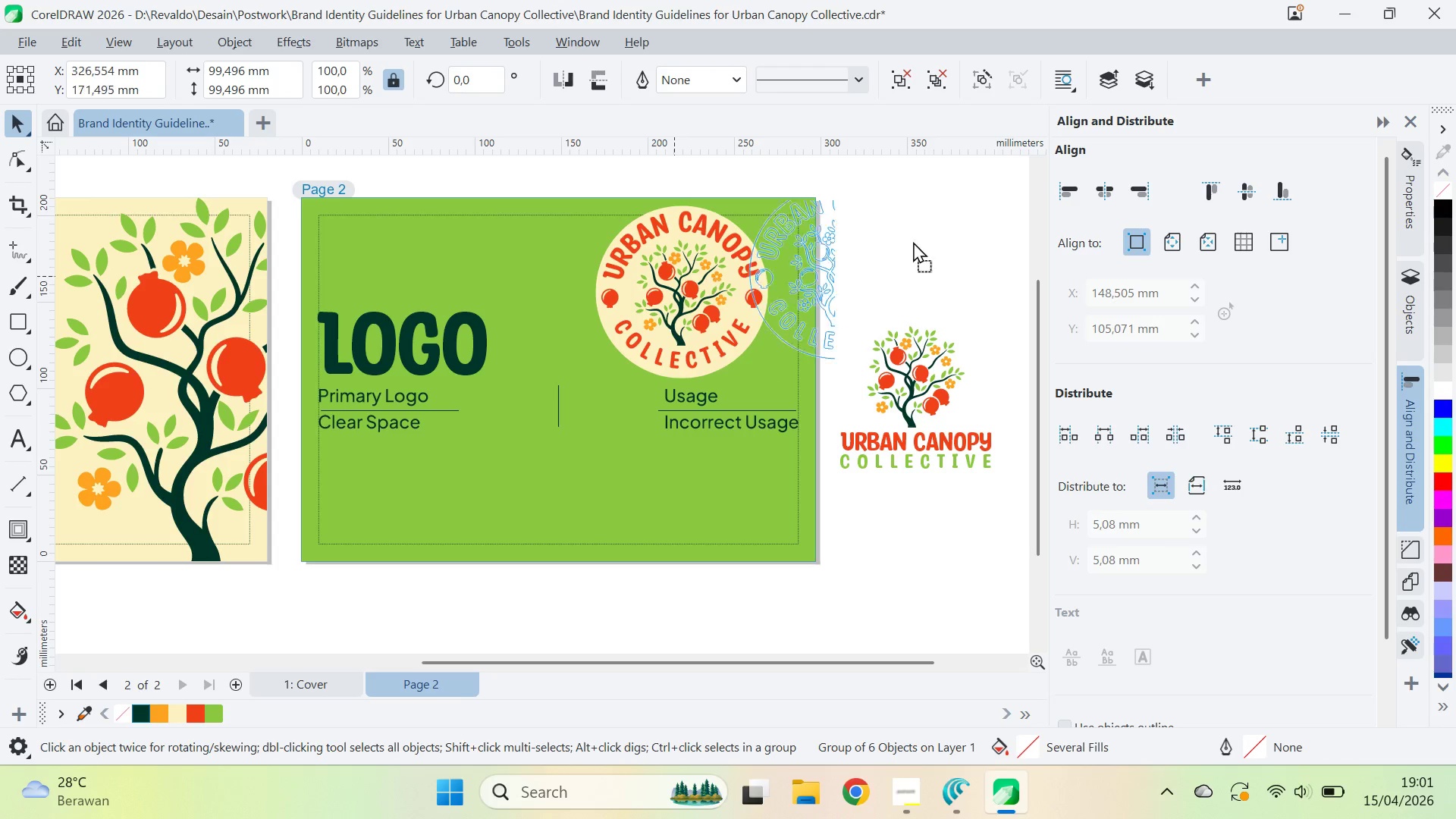 
hold_key(key=ShiftLeft, duration=0.48)
 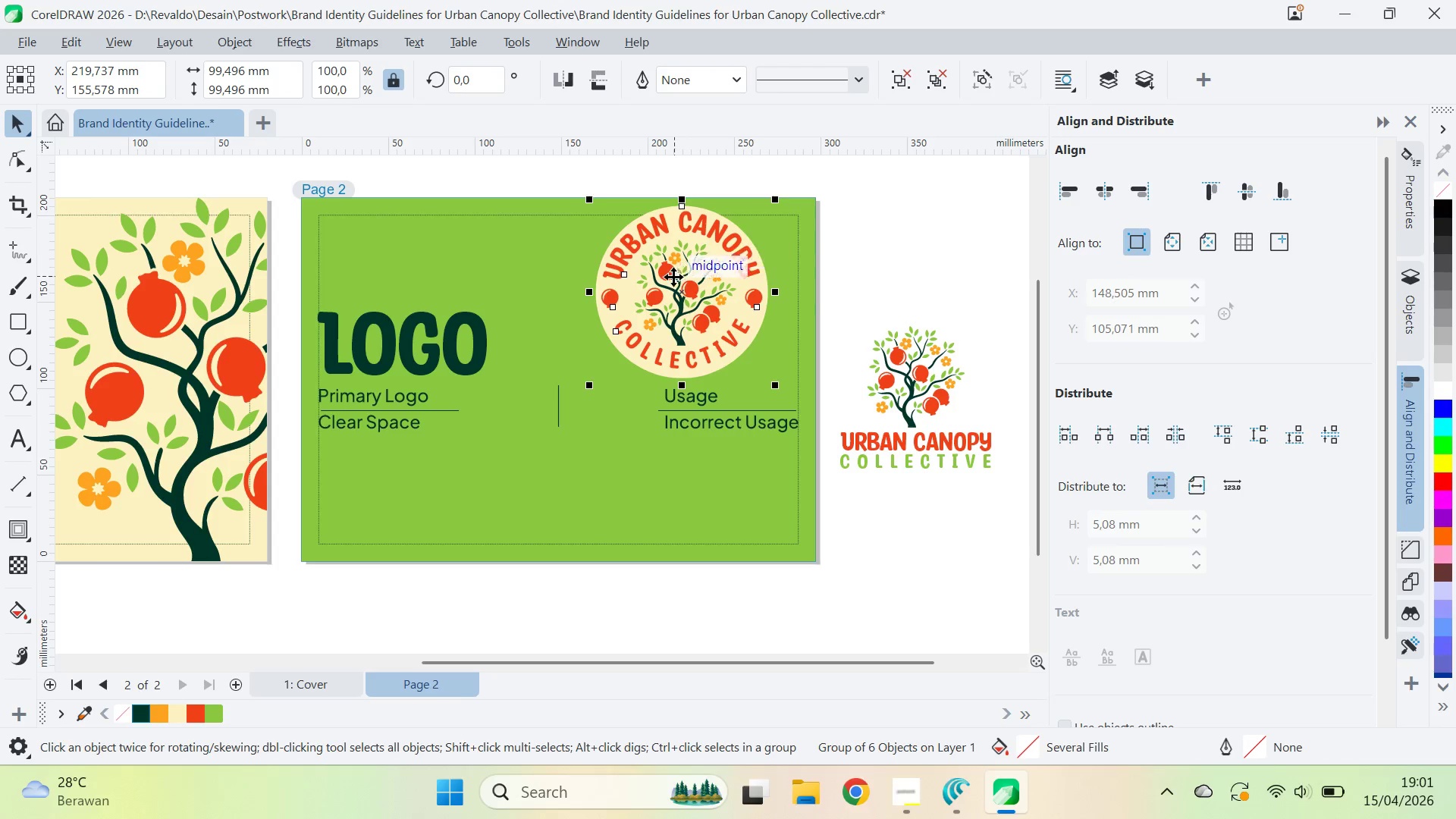 
left_click_drag(start_coordinate=[673, 277], to_coordinate=[949, 232])
 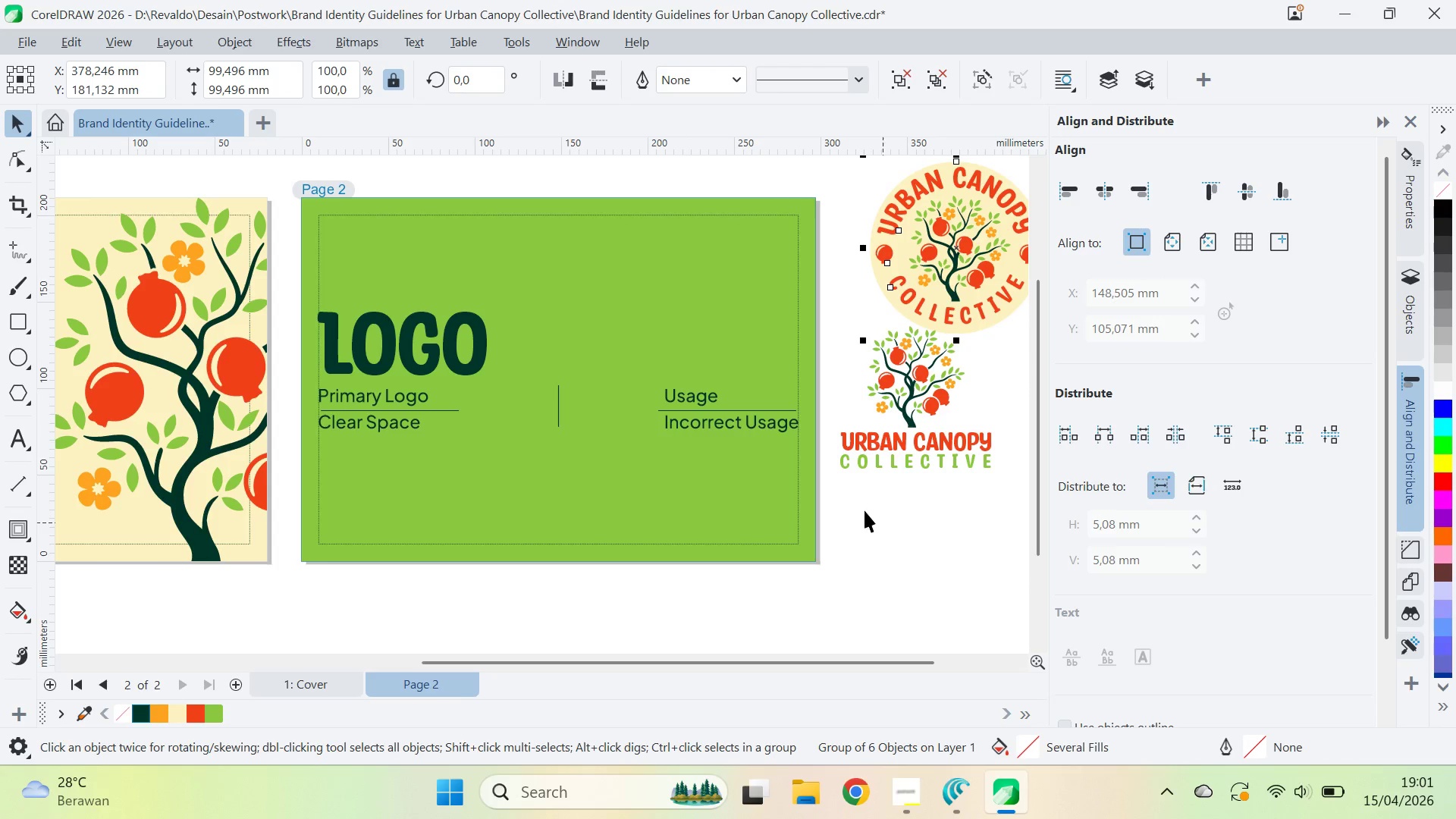 
left_click_drag(start_coordinate=[862, 509], to_coordinate=[294, 374])
 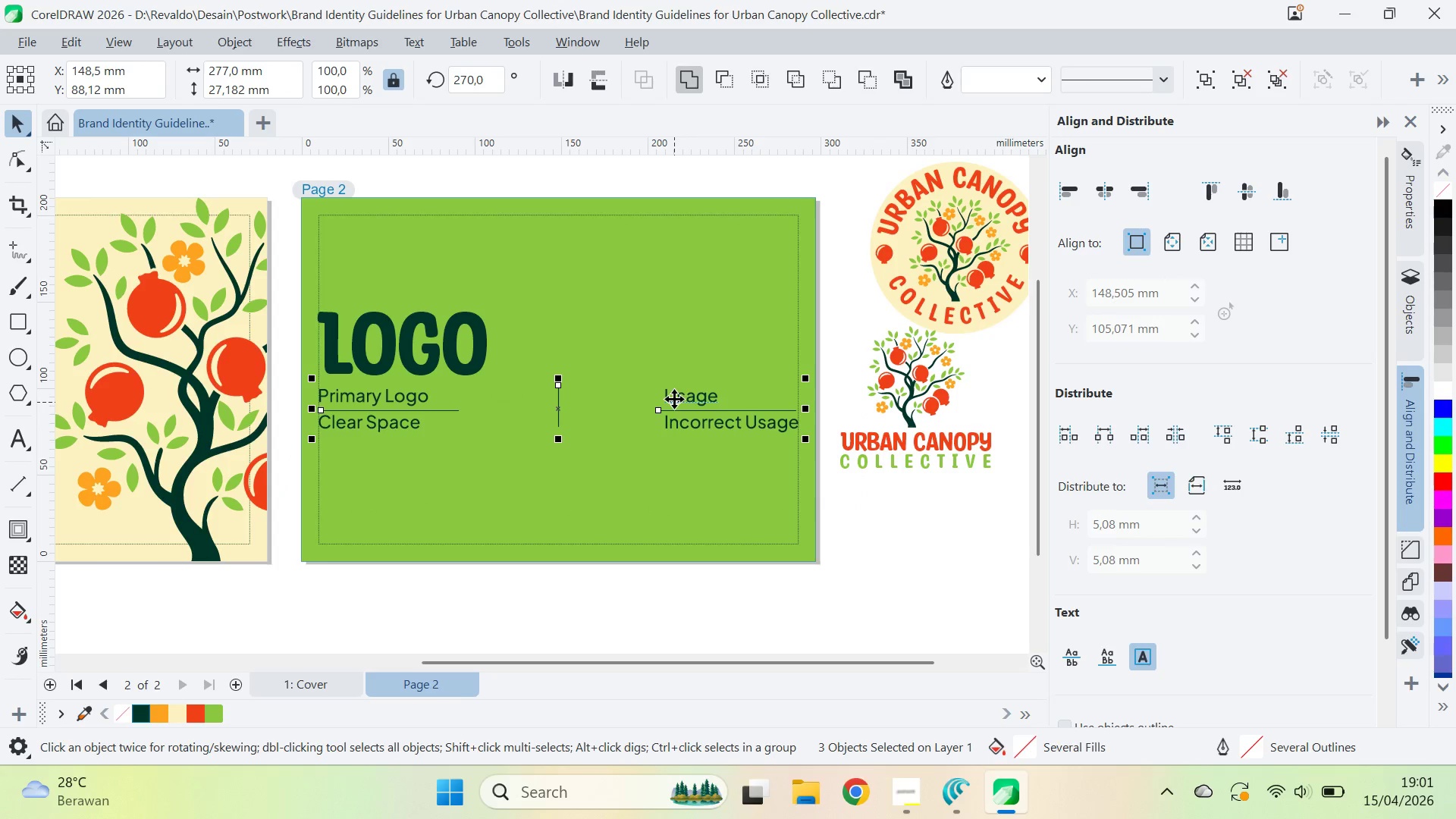 
left_click_drag(start_coordinate=[673, 399], to_coordinate=[669, 410])
 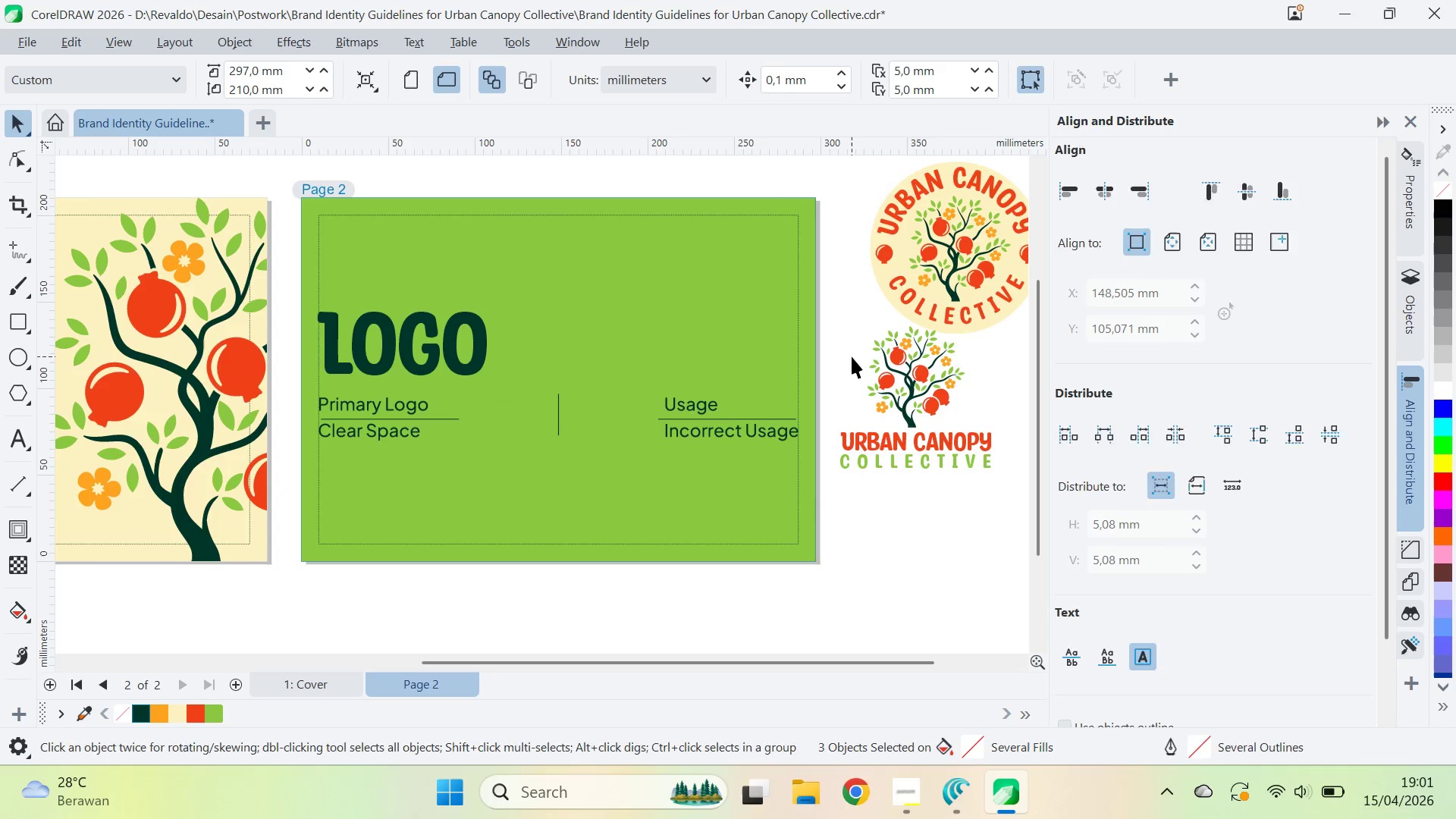 
hold_key(key=ShiftLeft, duration=0.86)
 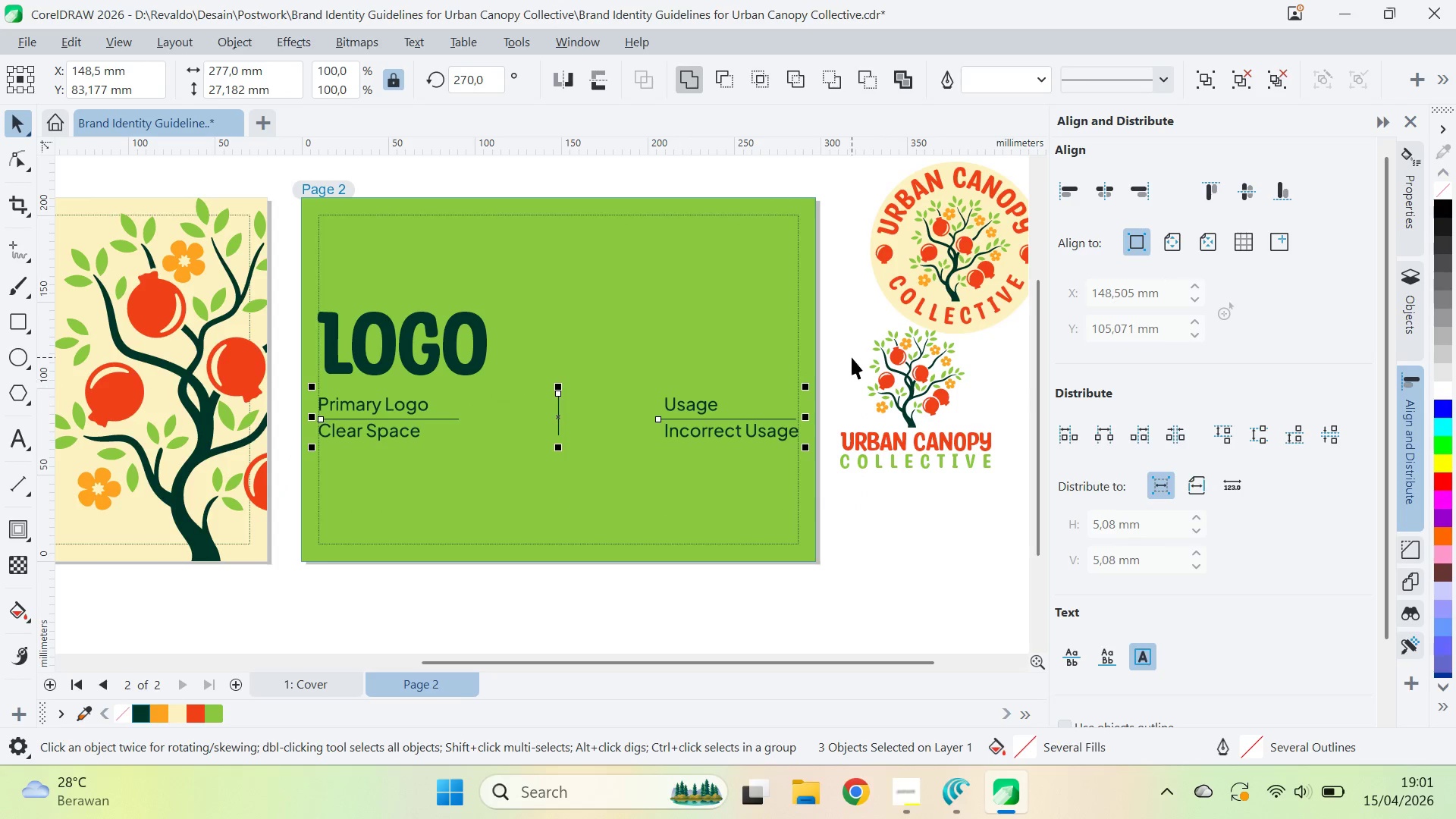 
left_click([852, 356])
 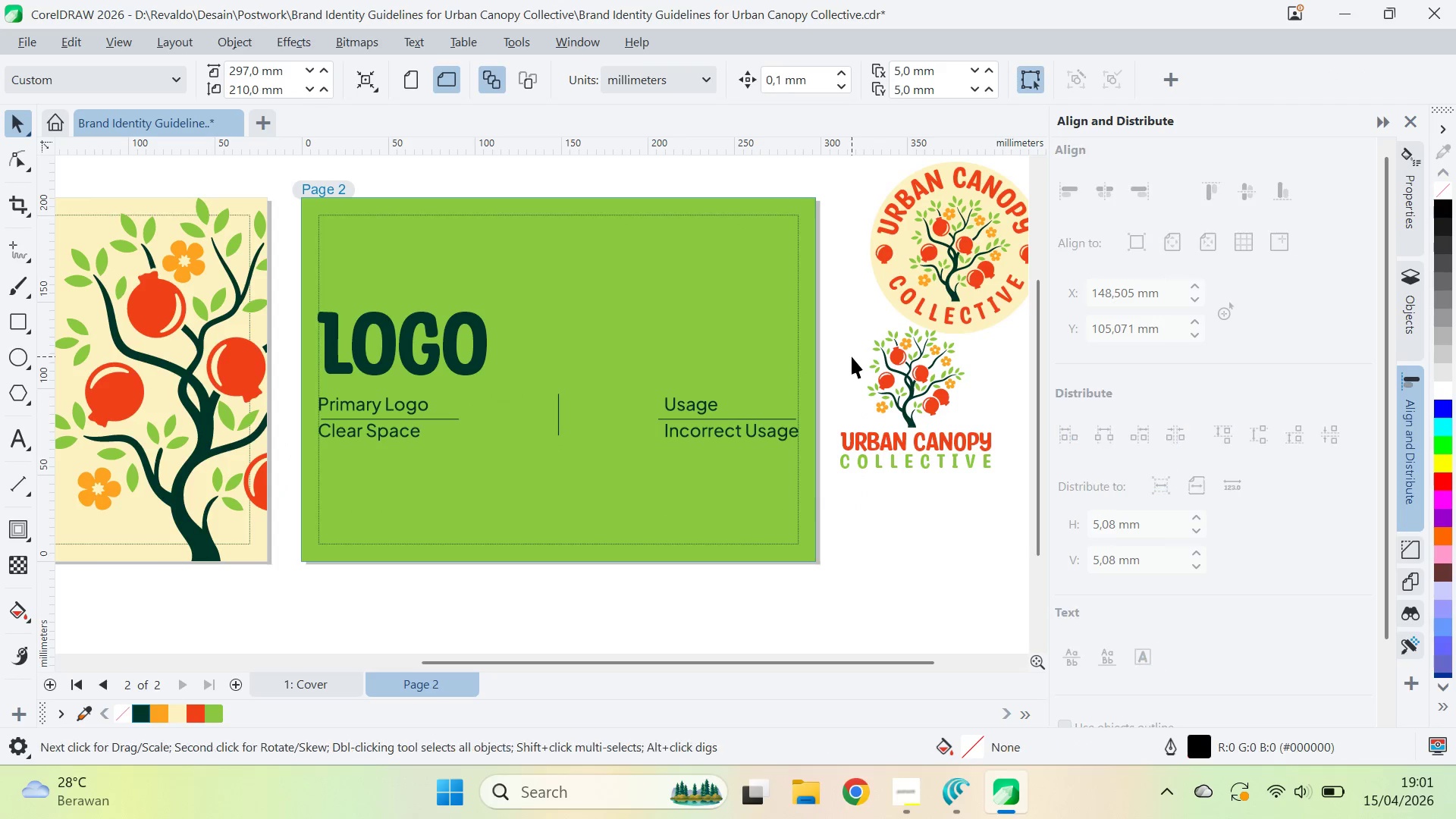 
key(Alt+Tab)
 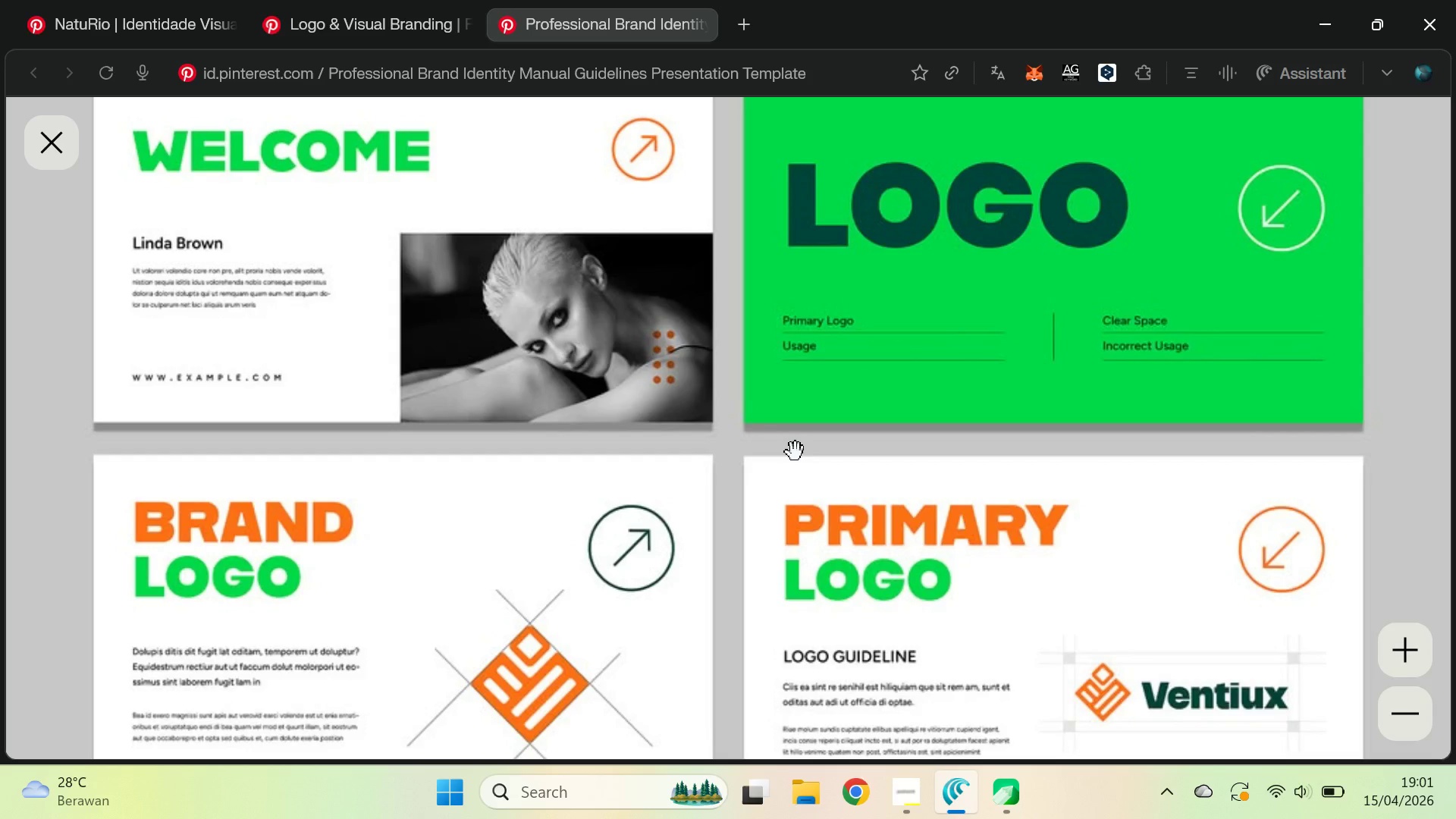 
key(Alt+AltLeft)
 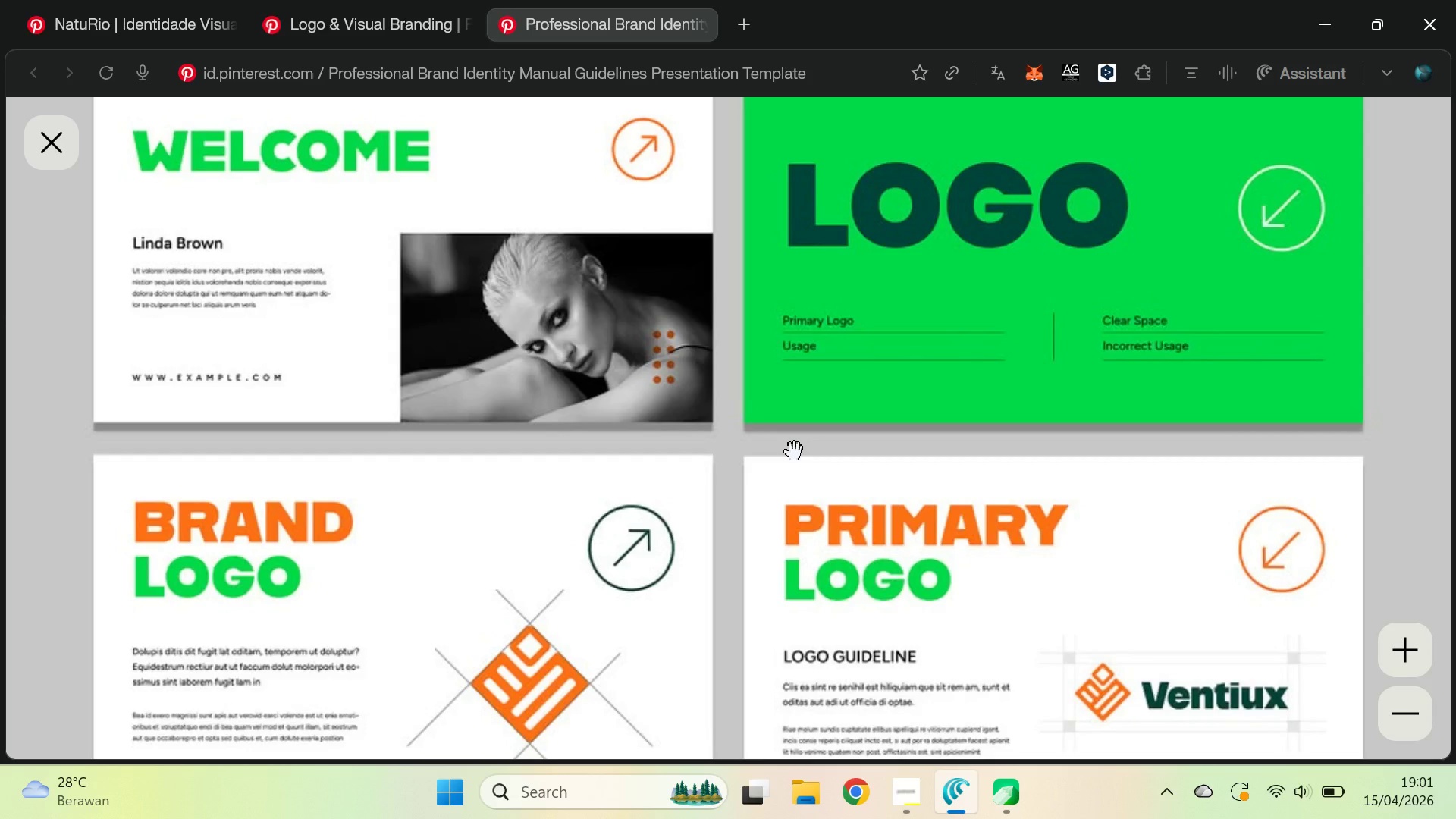 
key(Alt+Tab)
 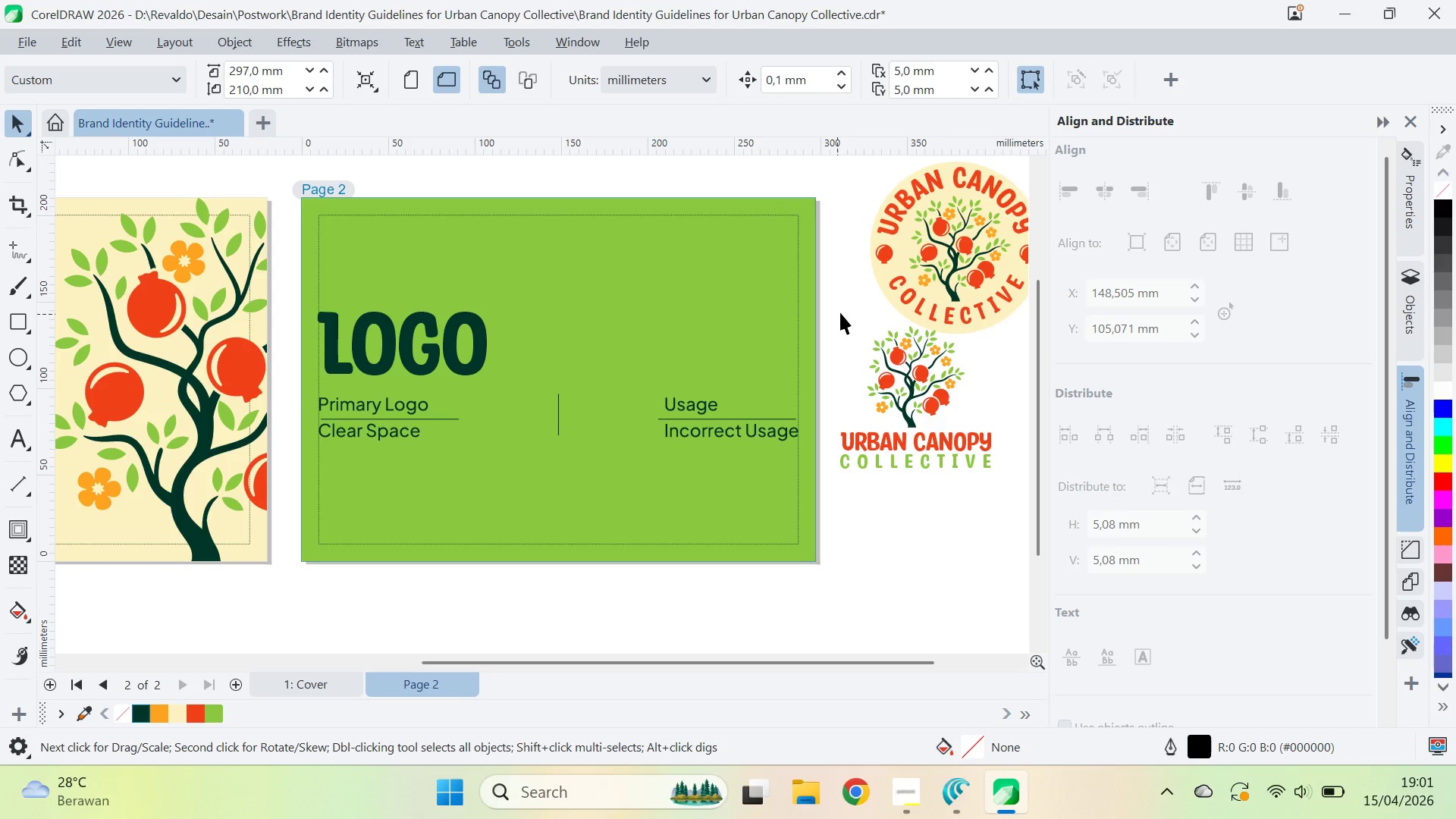 
left_click([845, 311])
 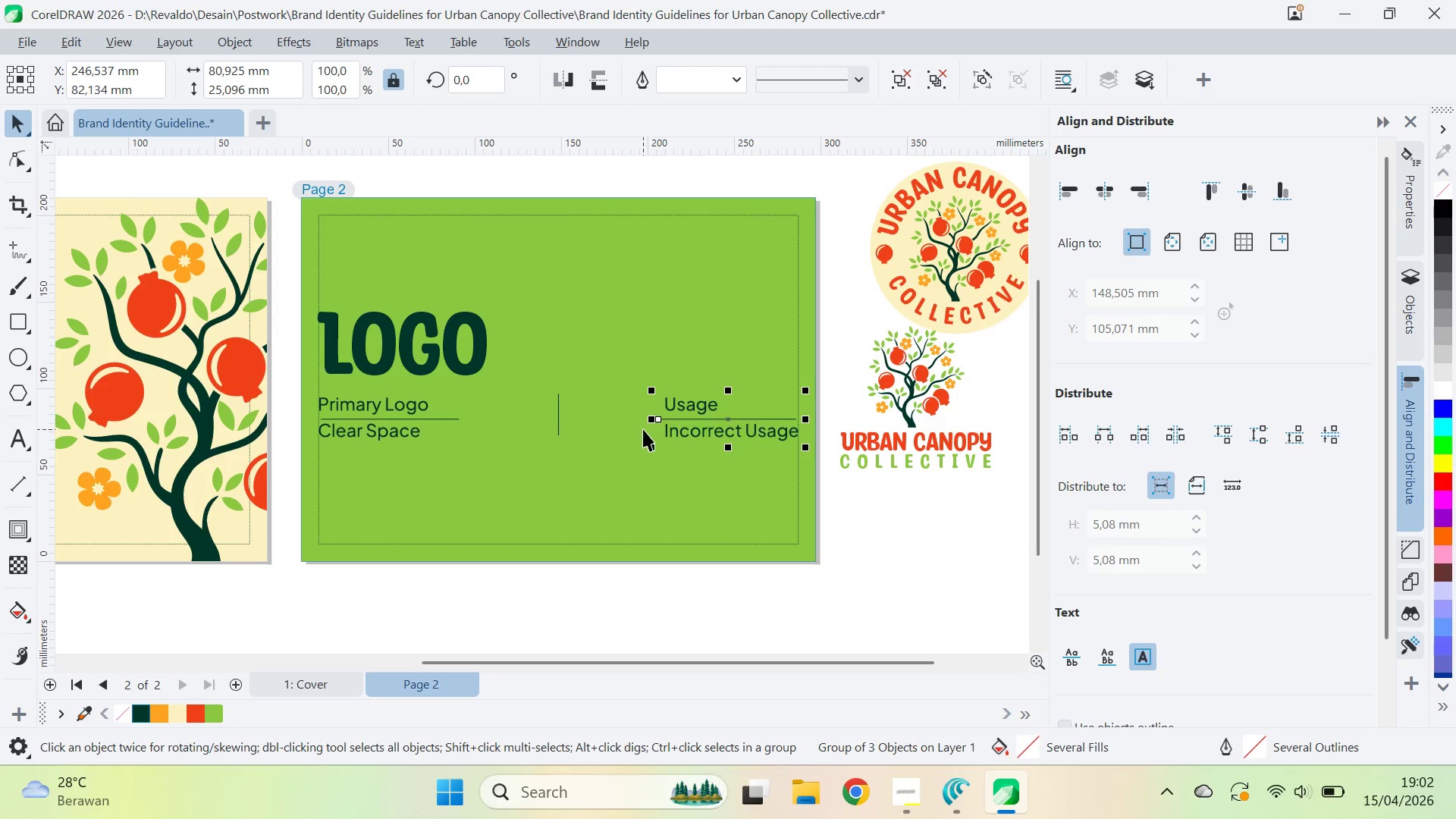 
left_click_drag(start_coordinate=[650, 419], to_coordinate=[577, 423])
 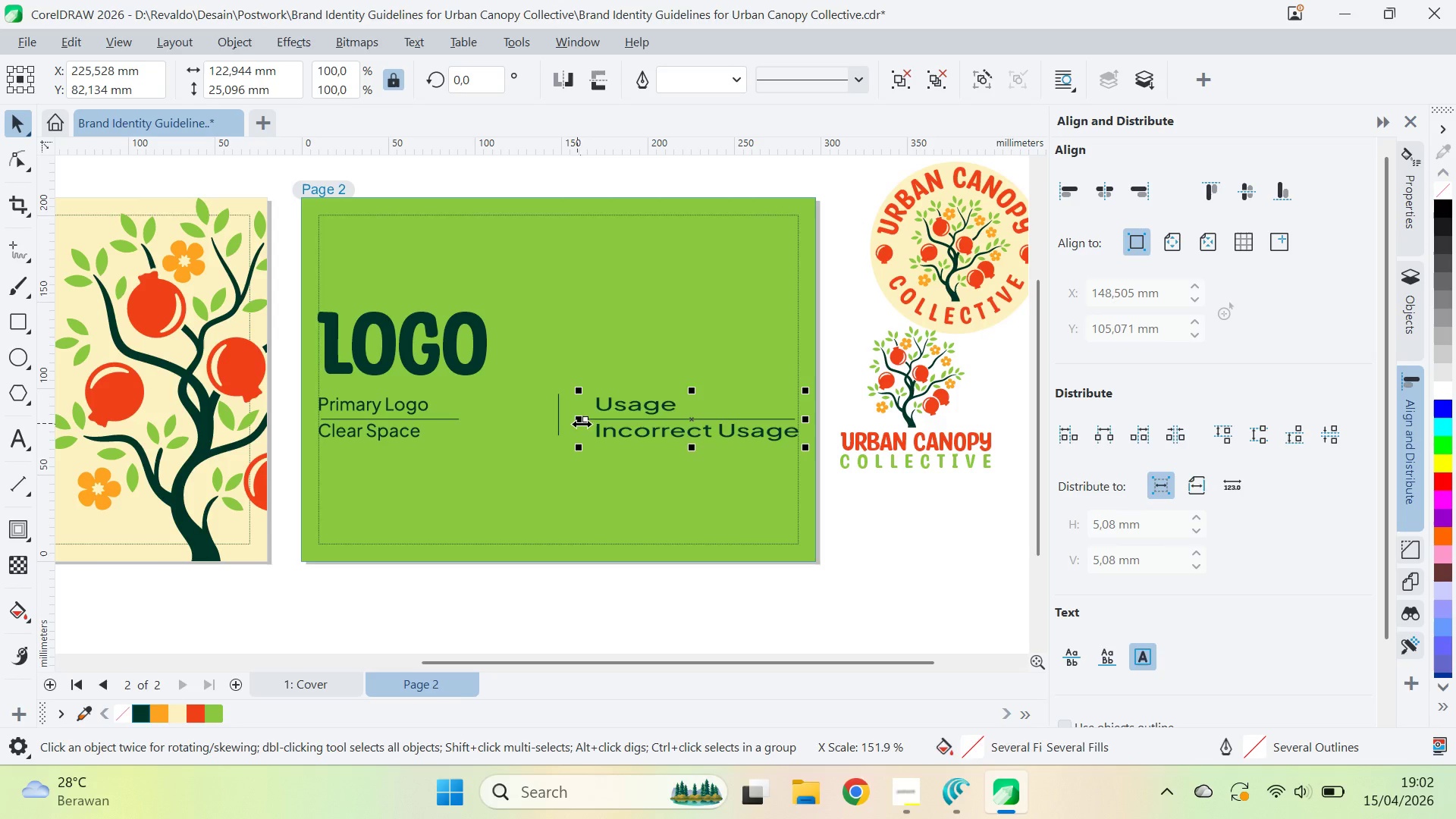 
key(Control+ControlLeft)
 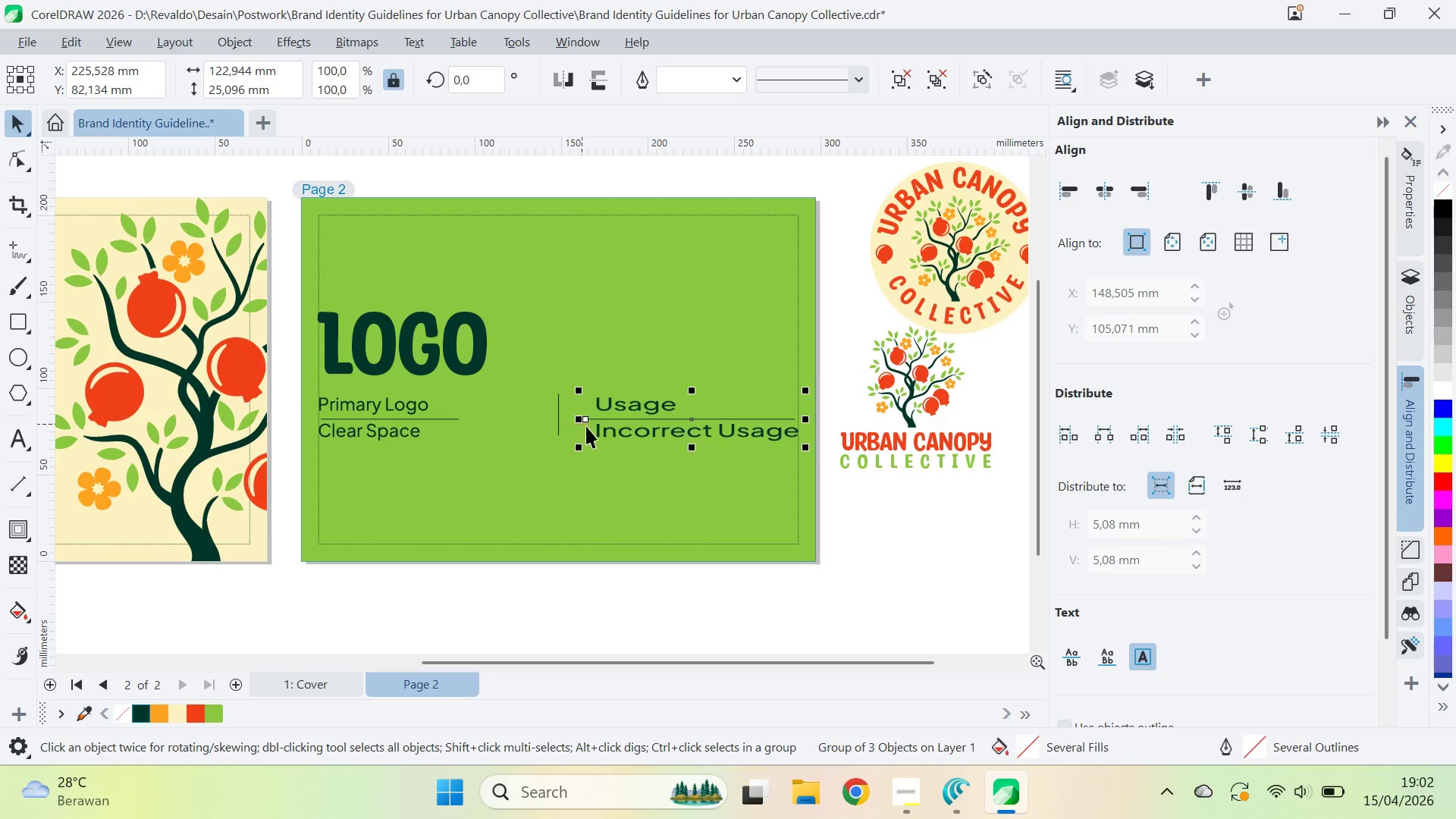 
key(Control+Z)
 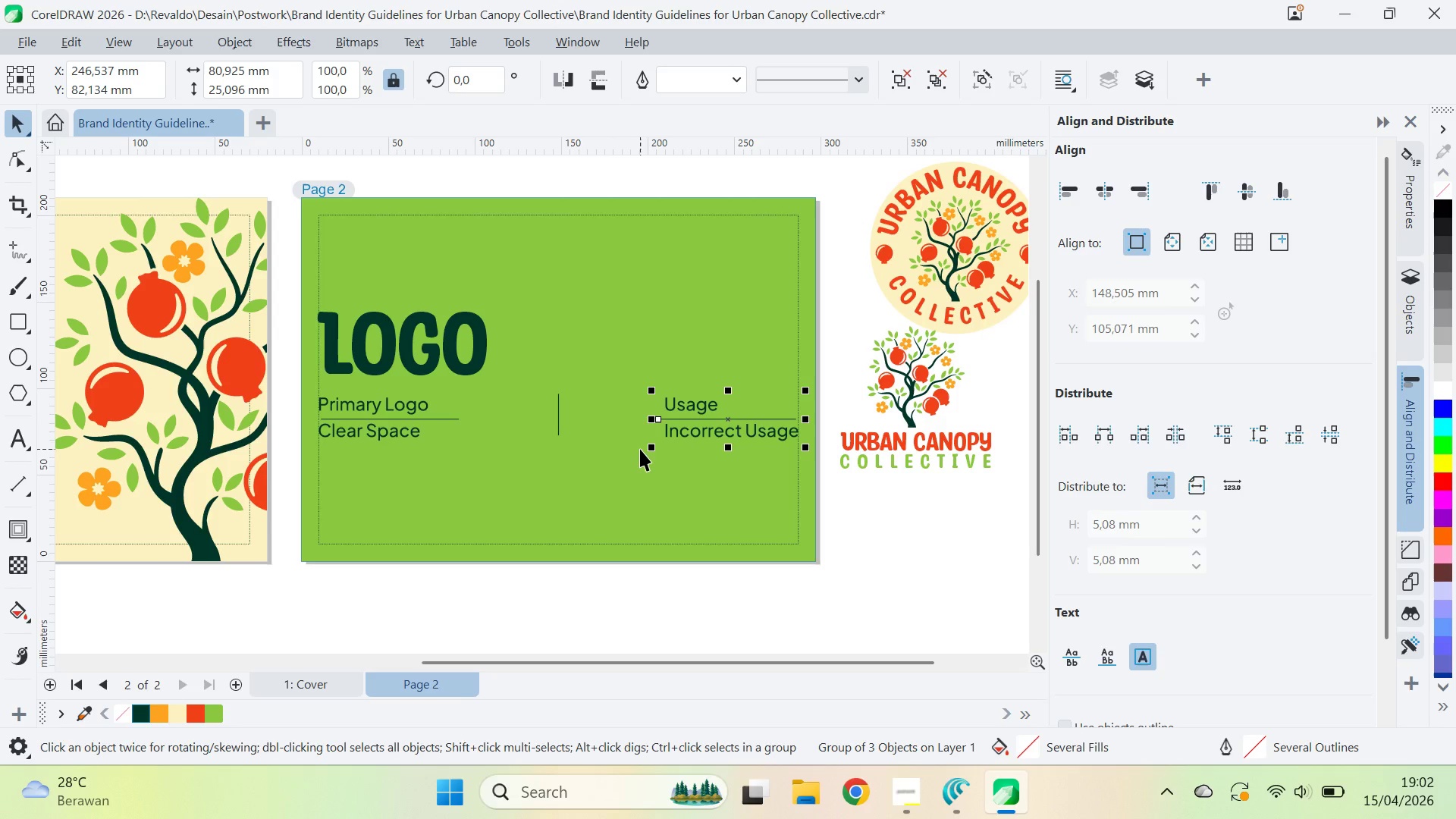 
key(Control+U)
 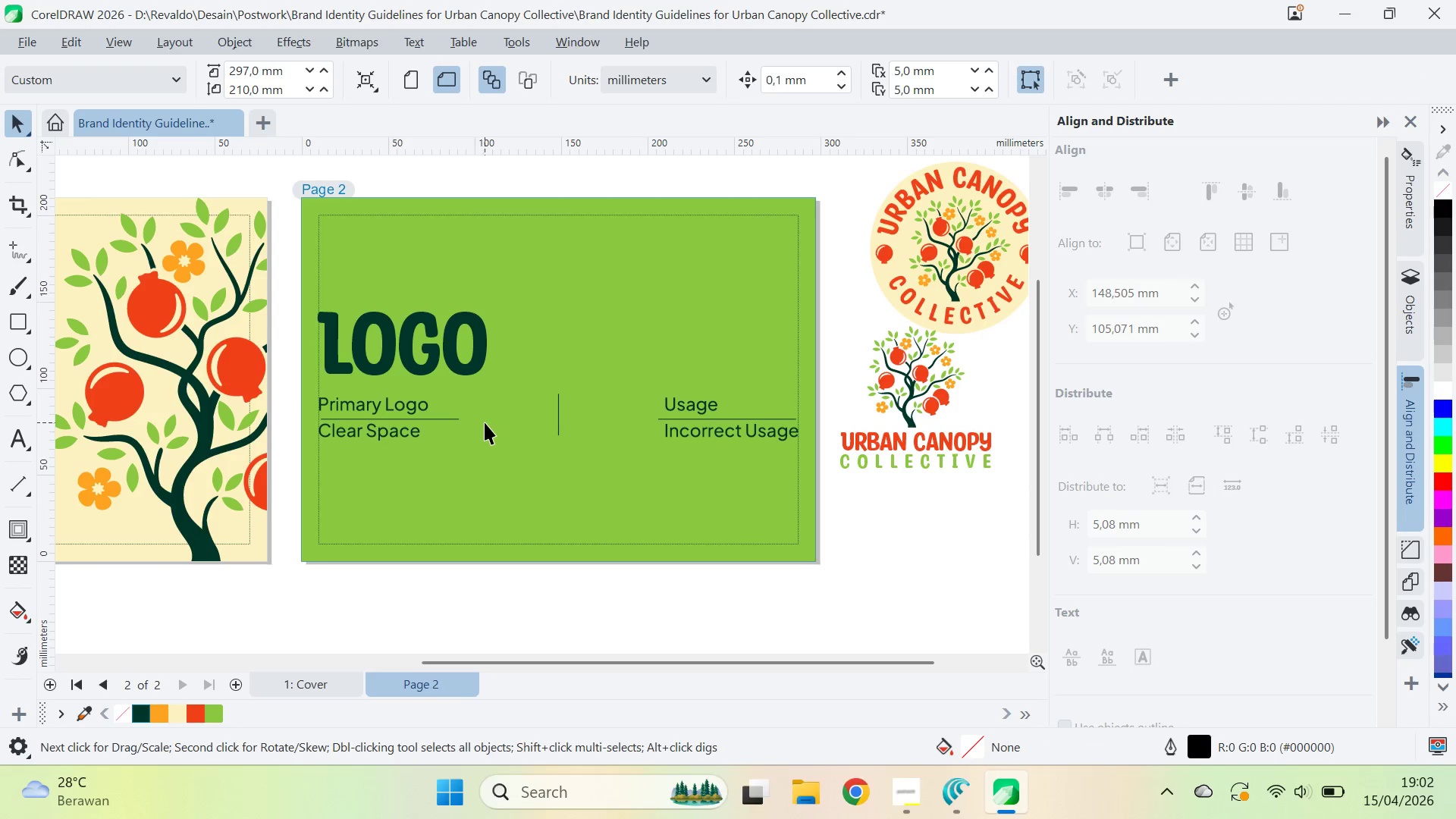 
left_click([457, 421])
 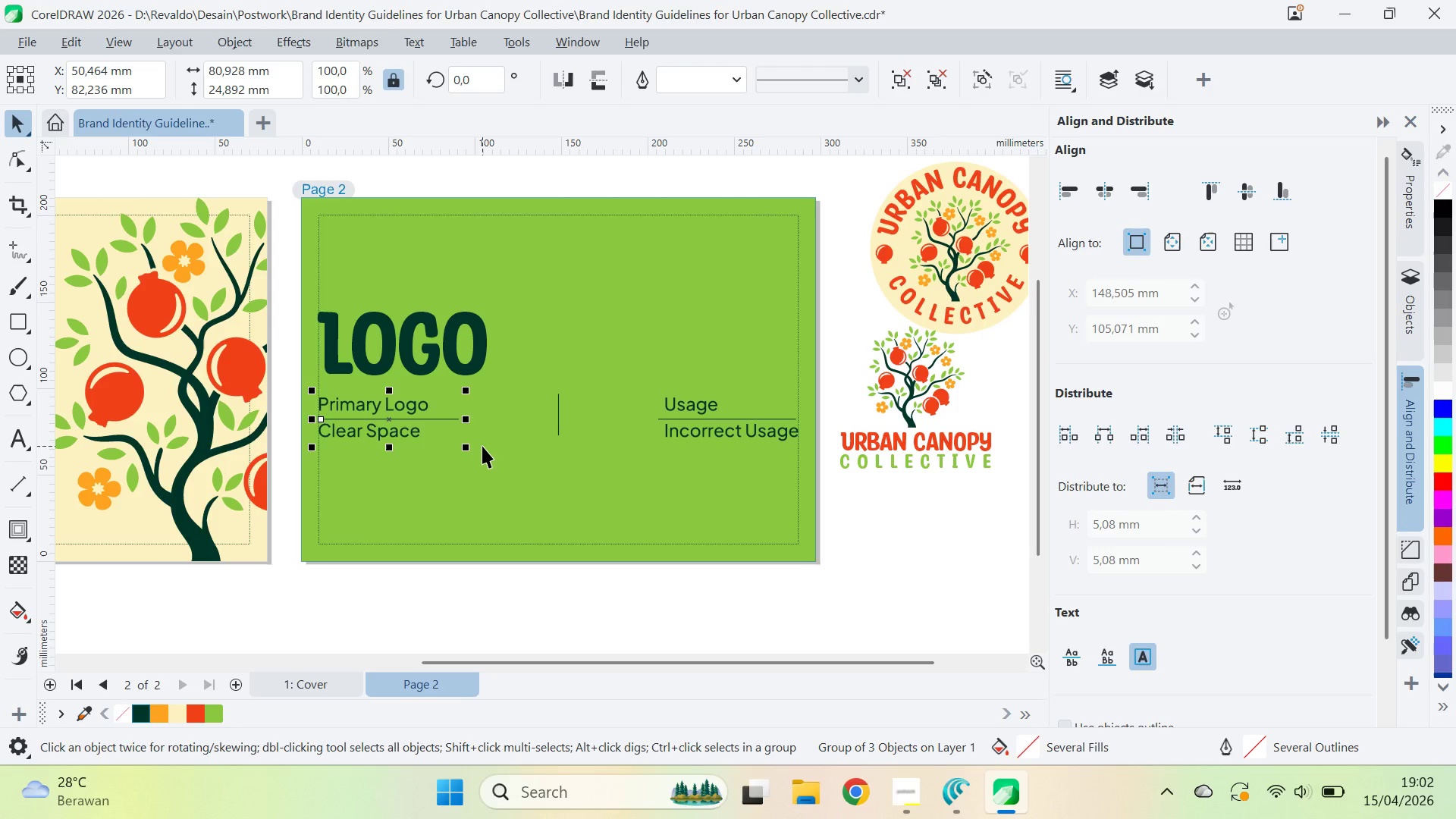 
key(Delete)
 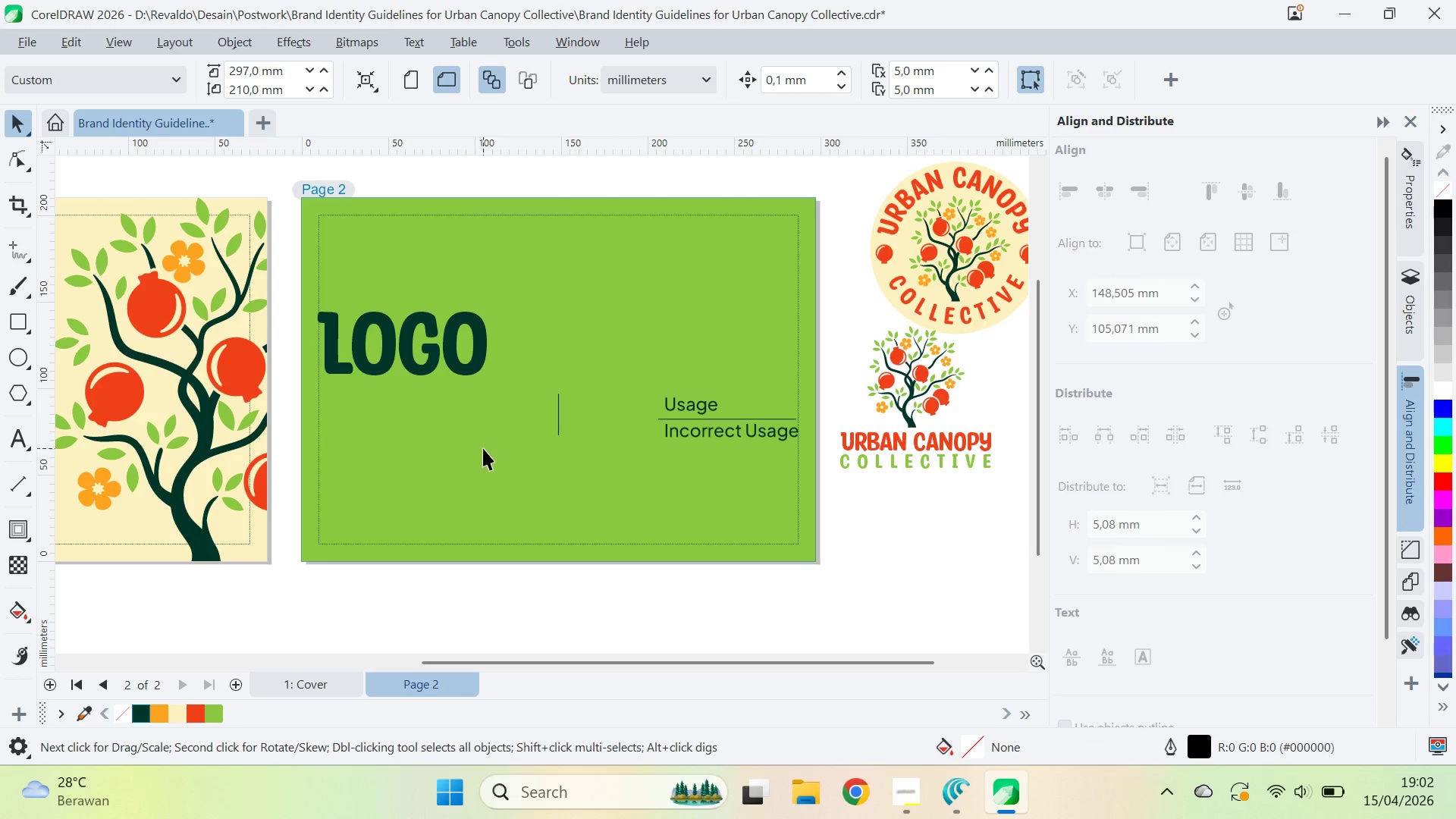 
key(Control+Z)
 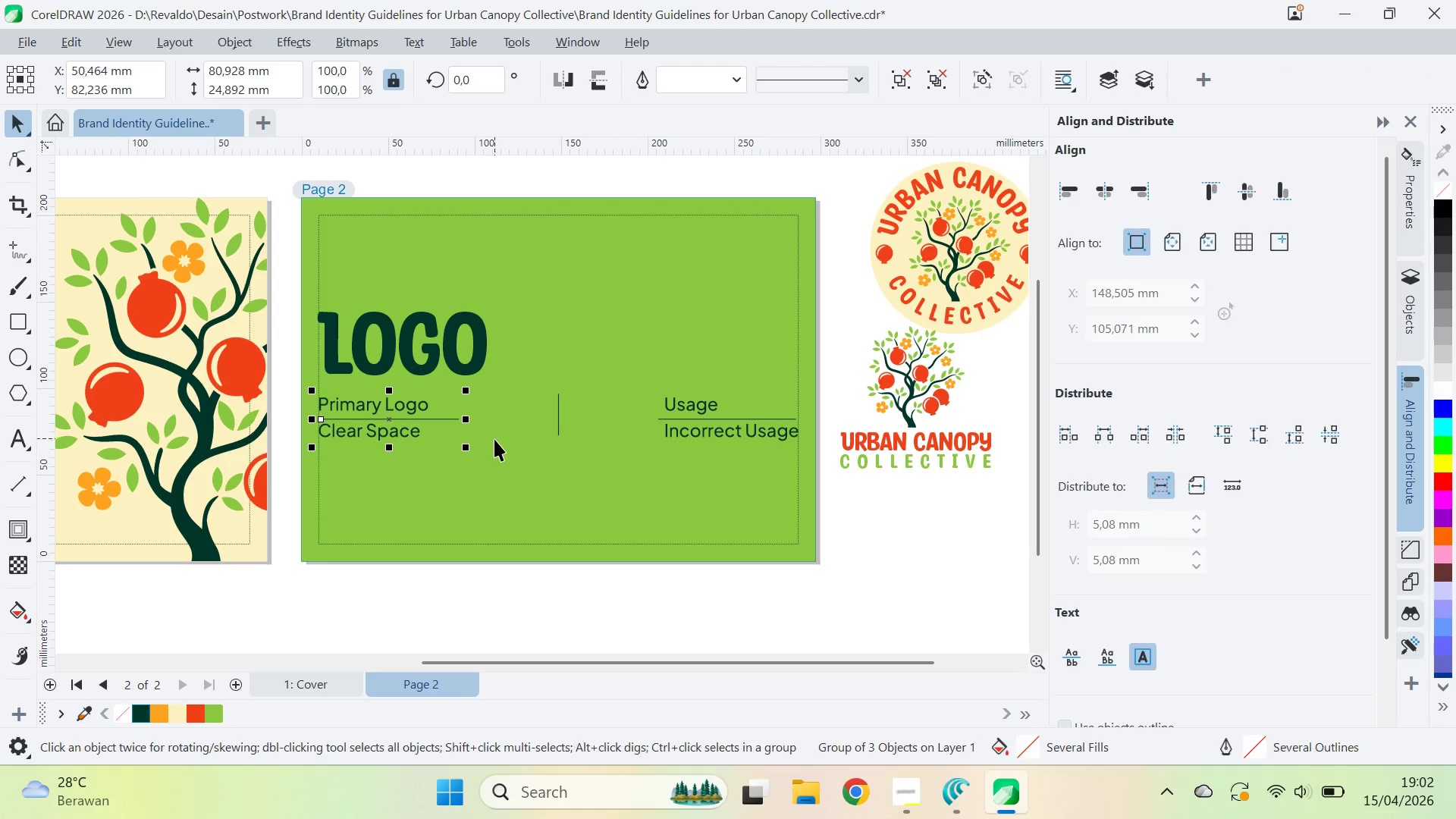 
key(Control+U)
 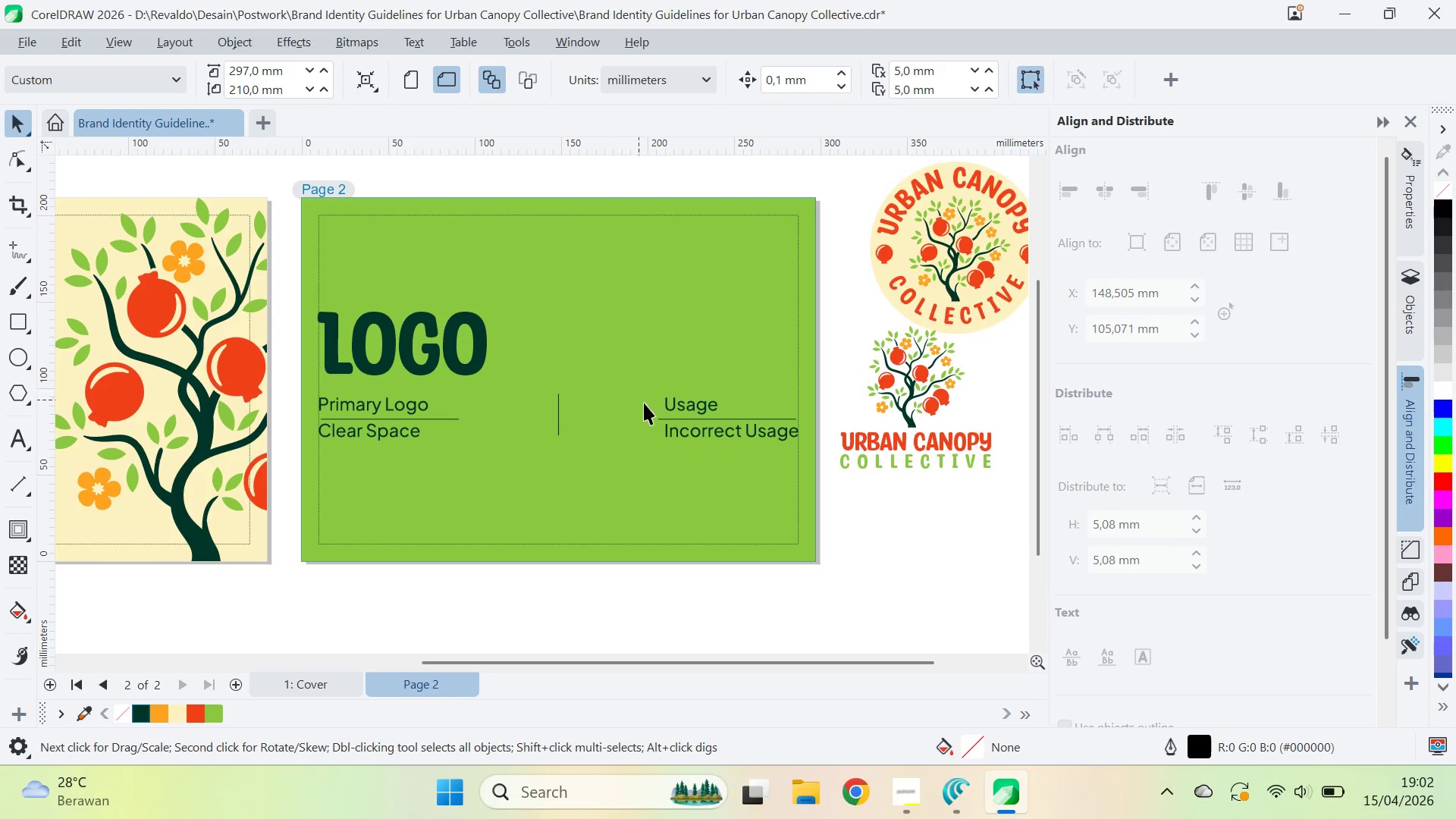 
left_click([662, 420])
 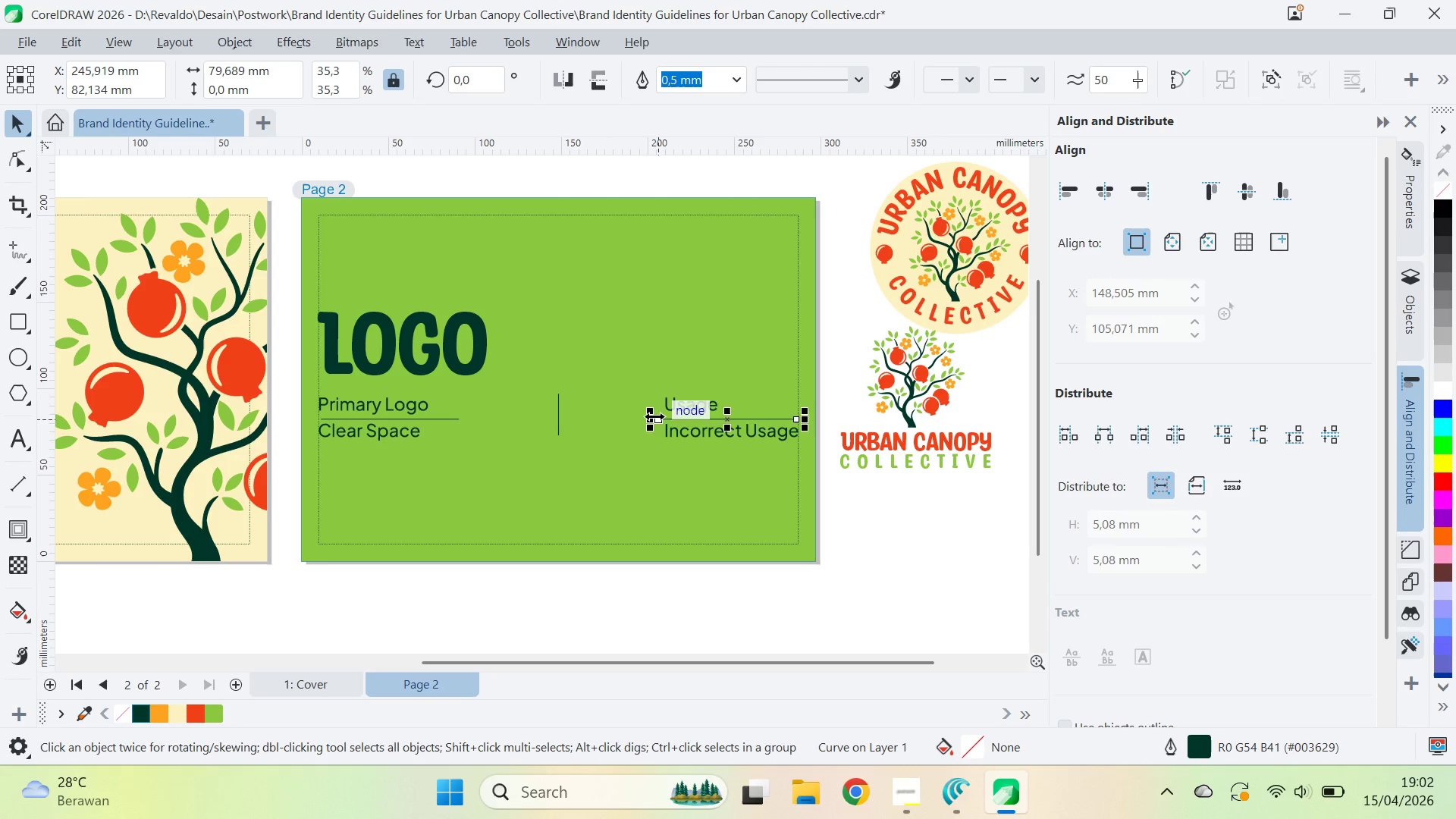 
left_click_drag(start_coordinate=[654, 416], to_coordinate=[574, 421])
 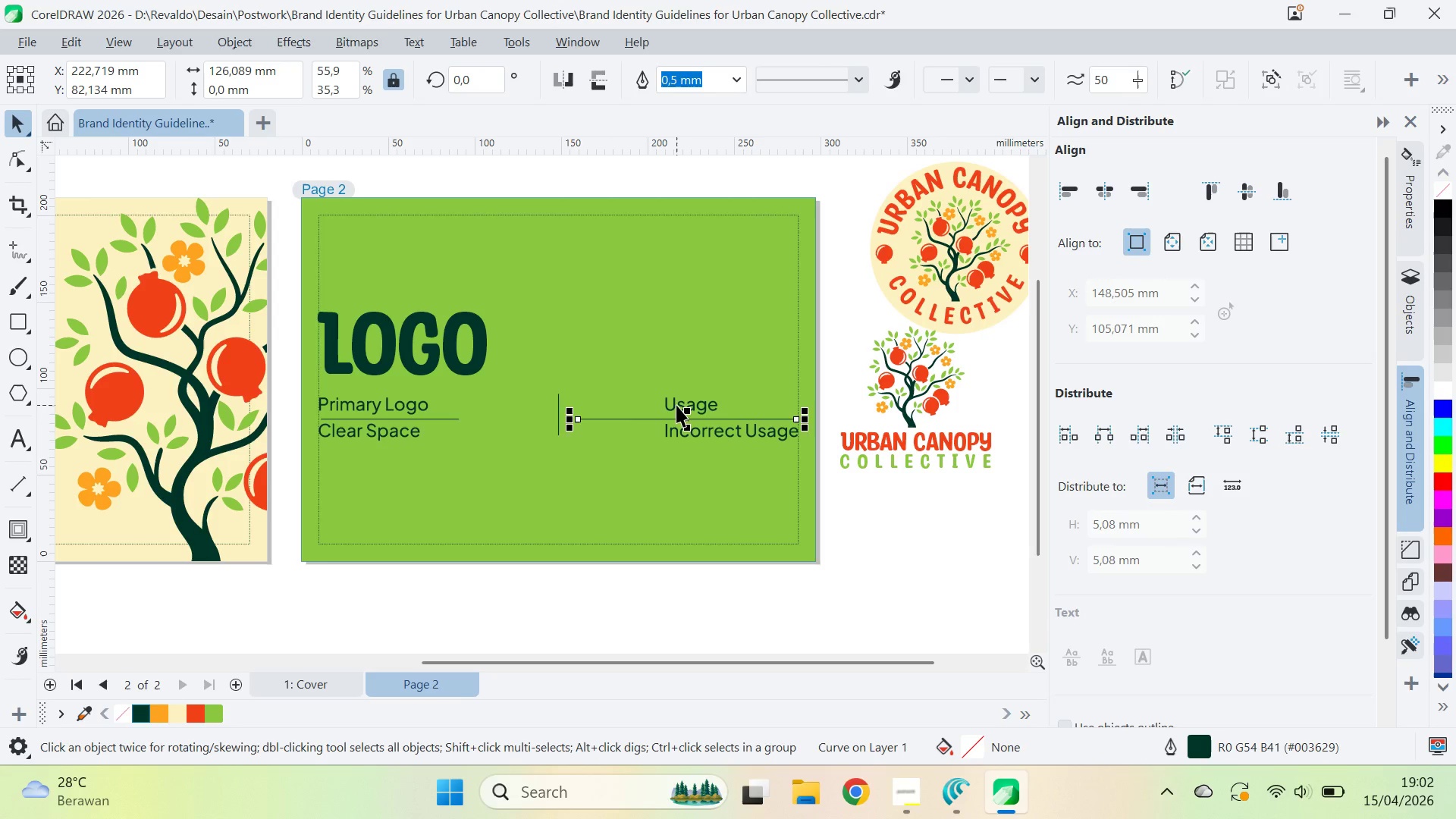 
left_click([676, 405])
 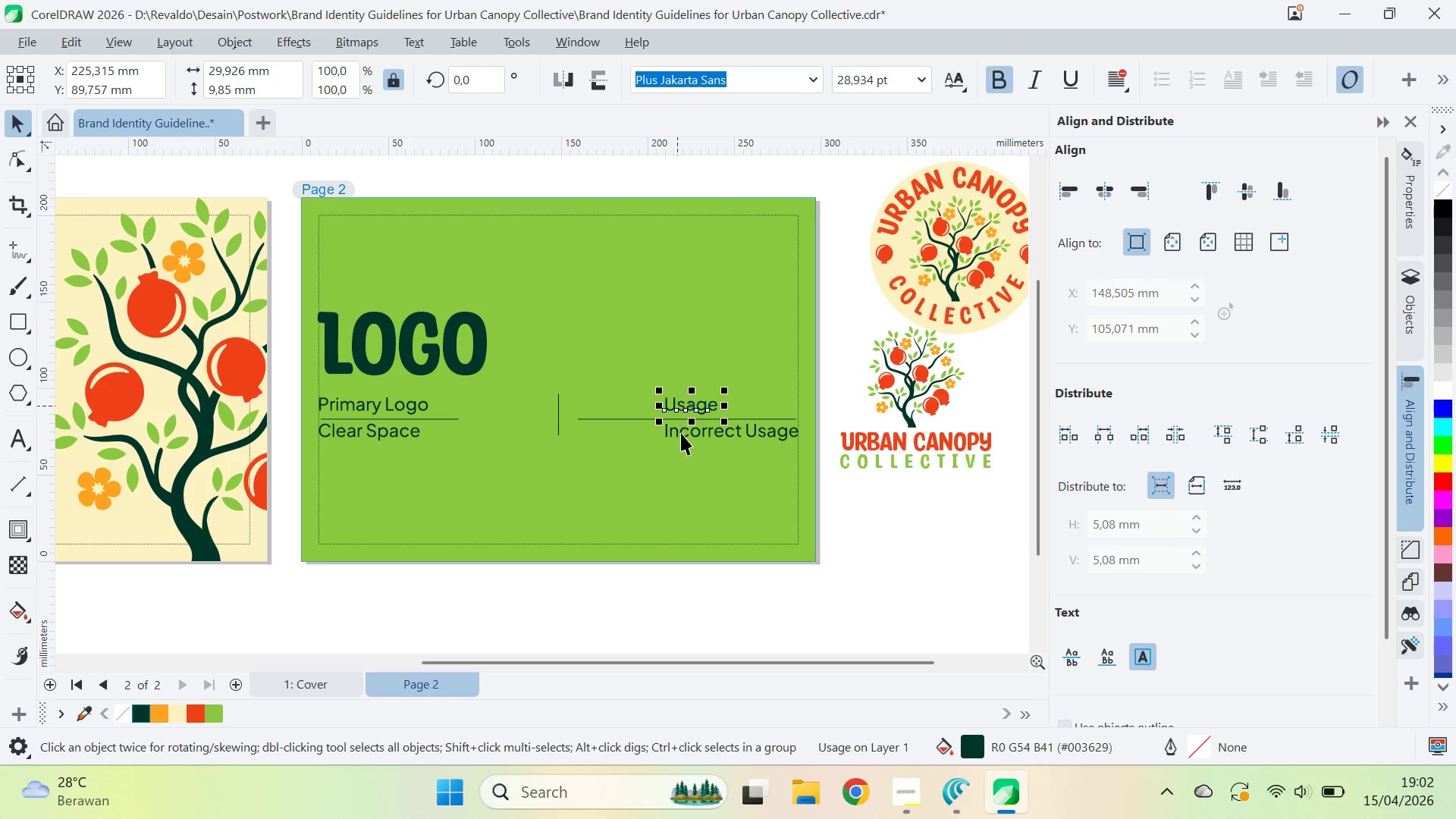 
hold_key(key=ShiftLeft, duration=1.33)
left_click([681, 433])
 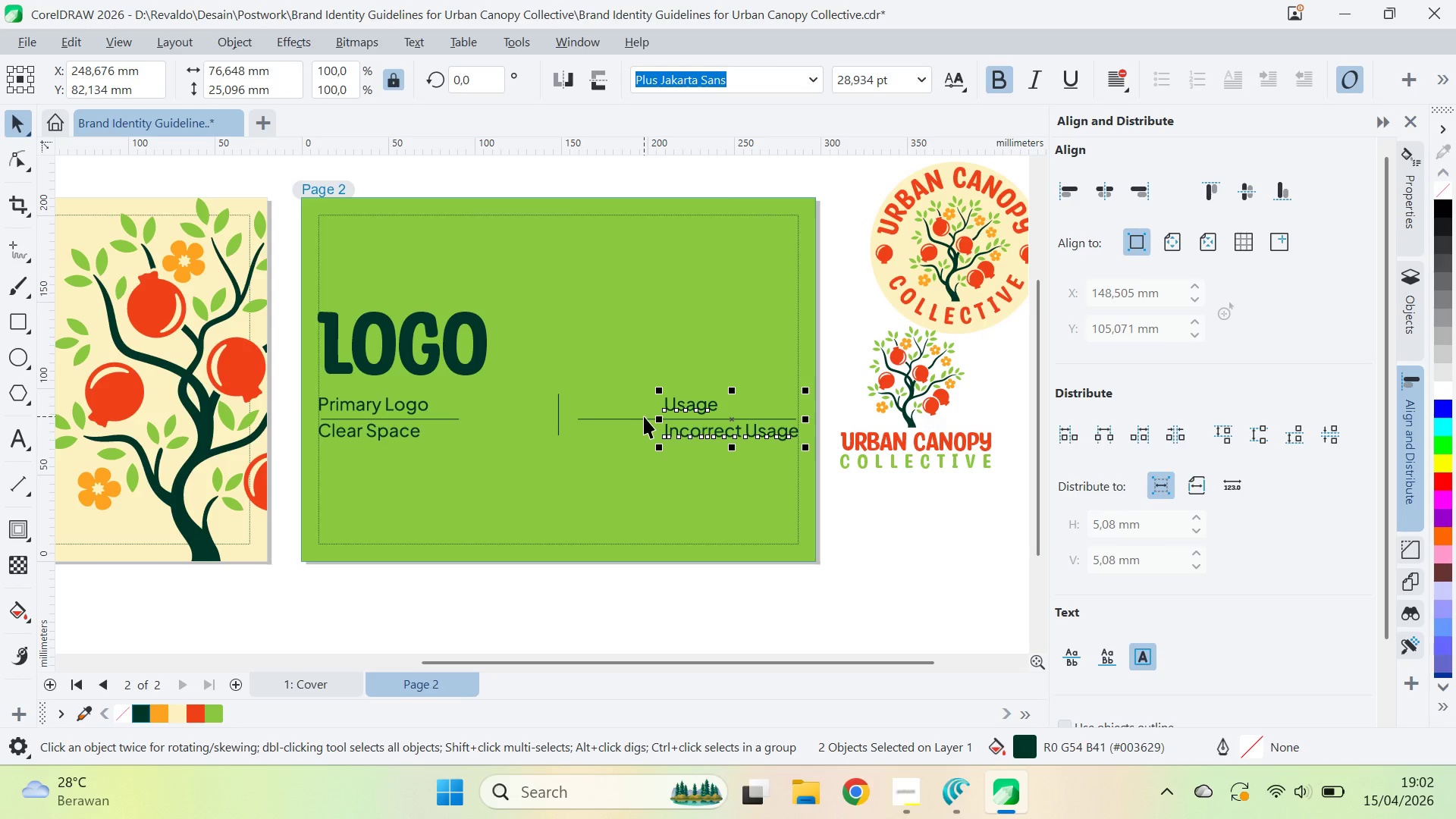 
left_click([642, 419])
 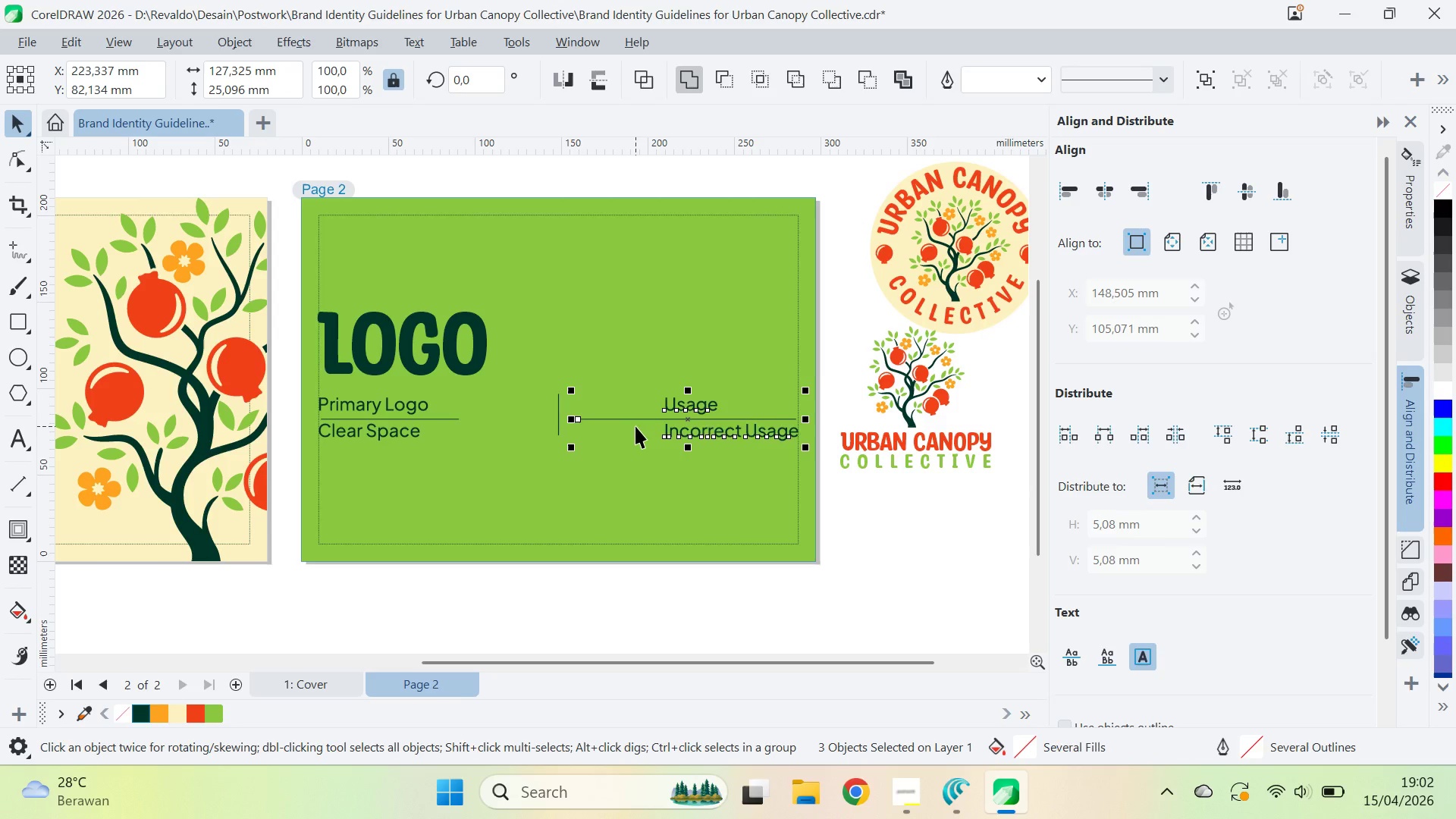 
key(L)
 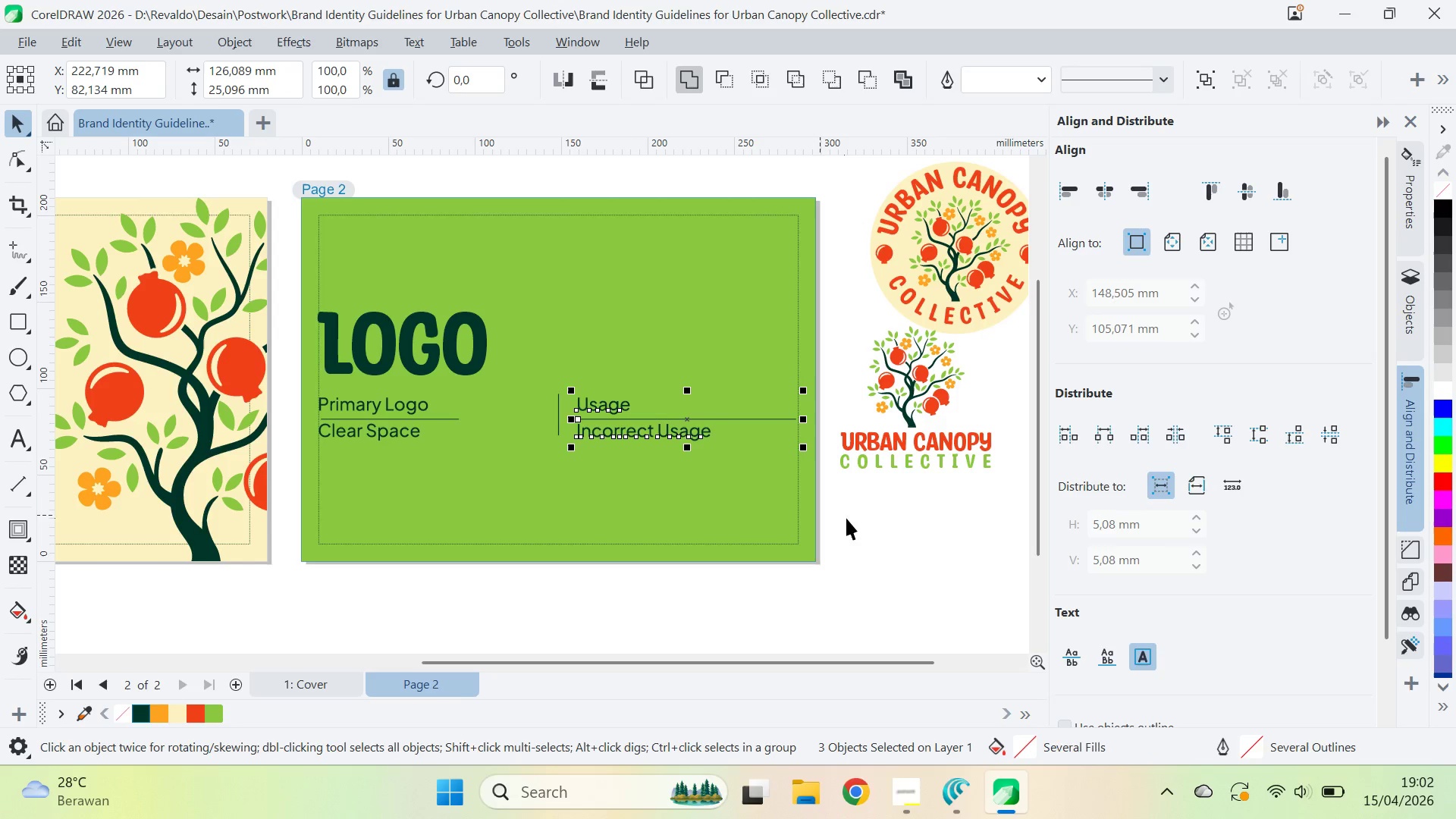 
left_click([853, 518])
 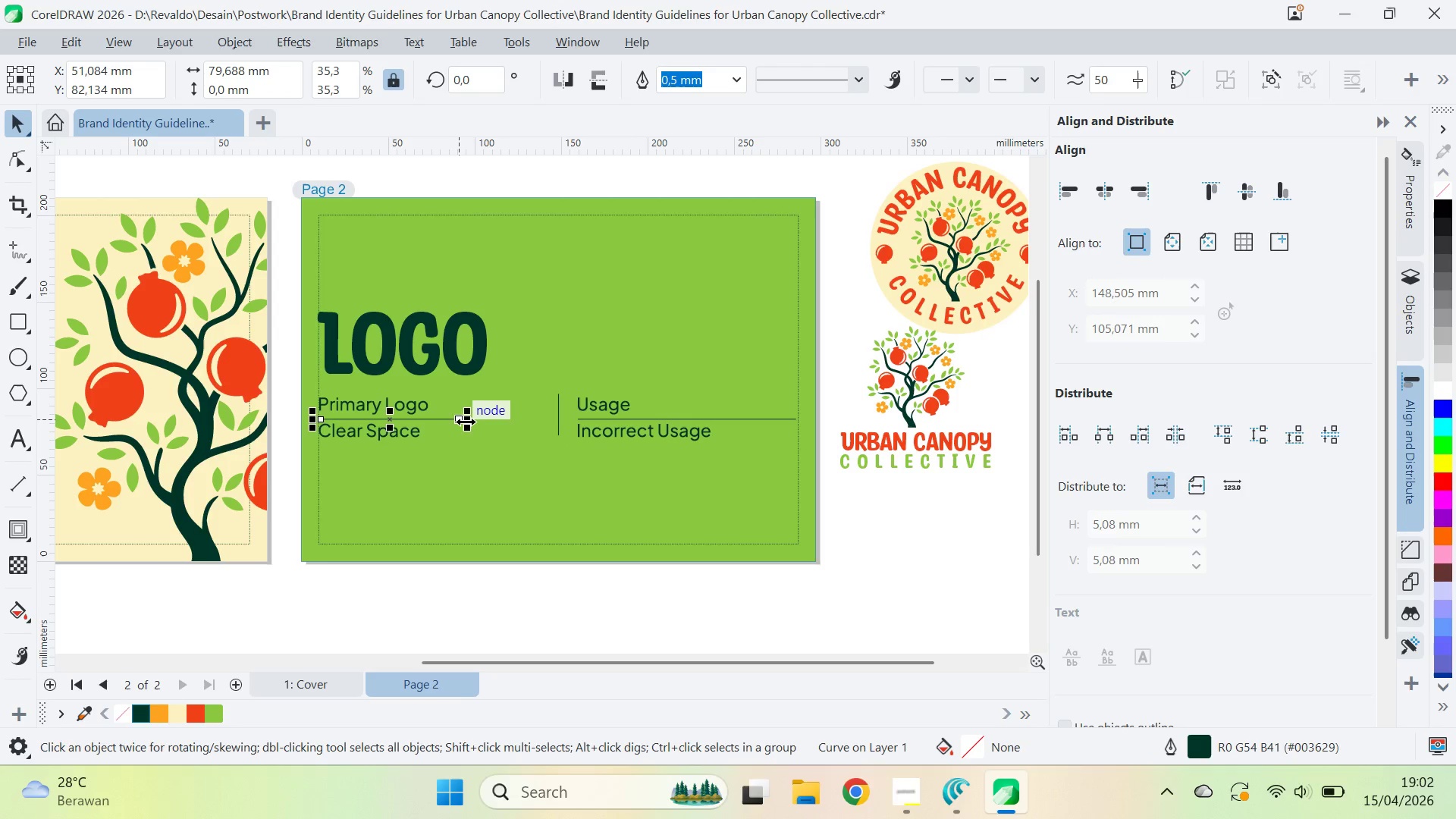 
key(Delete)
 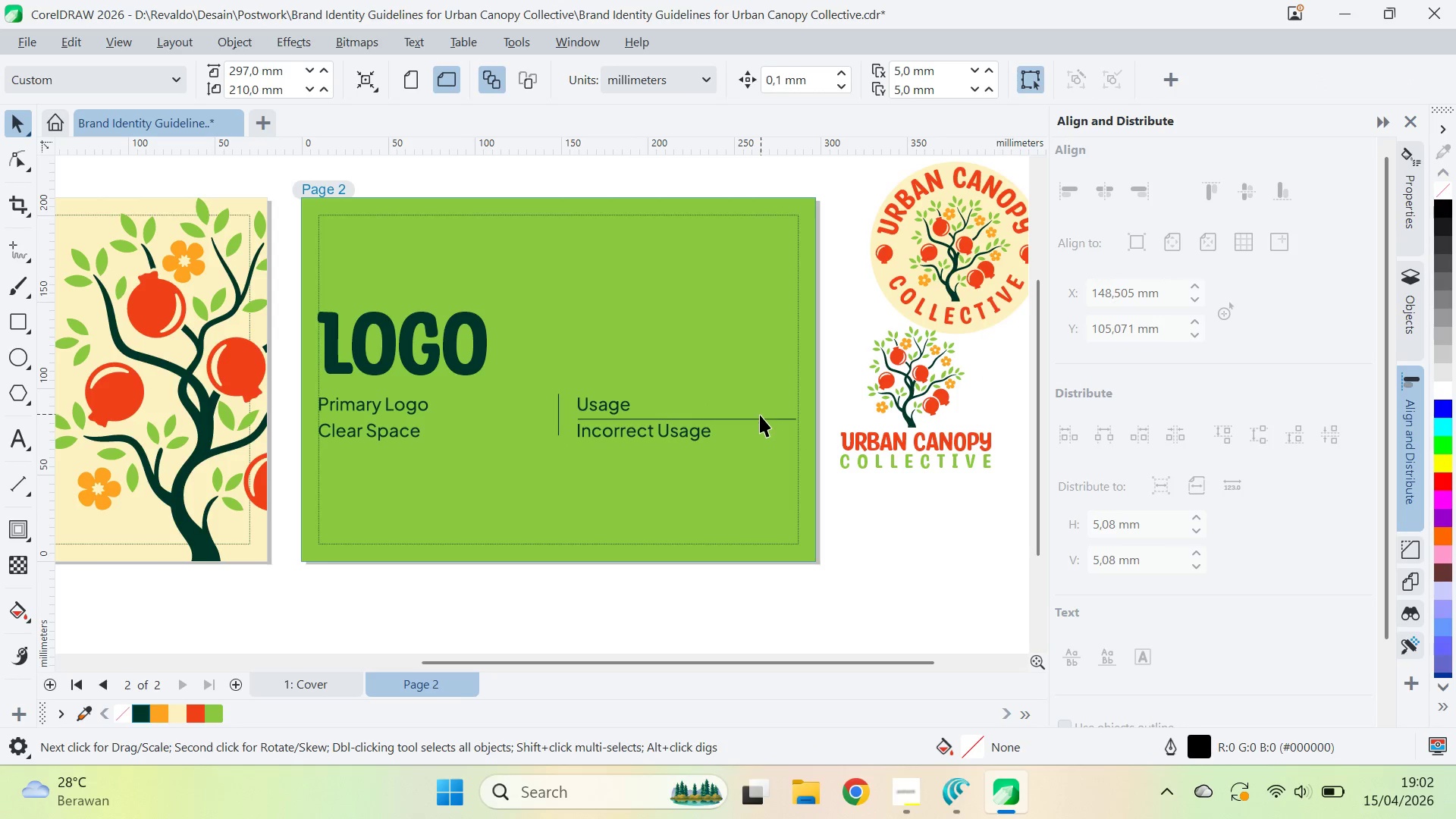 
left_click_drag(start_coordinate=[760, 419], to_coordinate=[675, 441])
 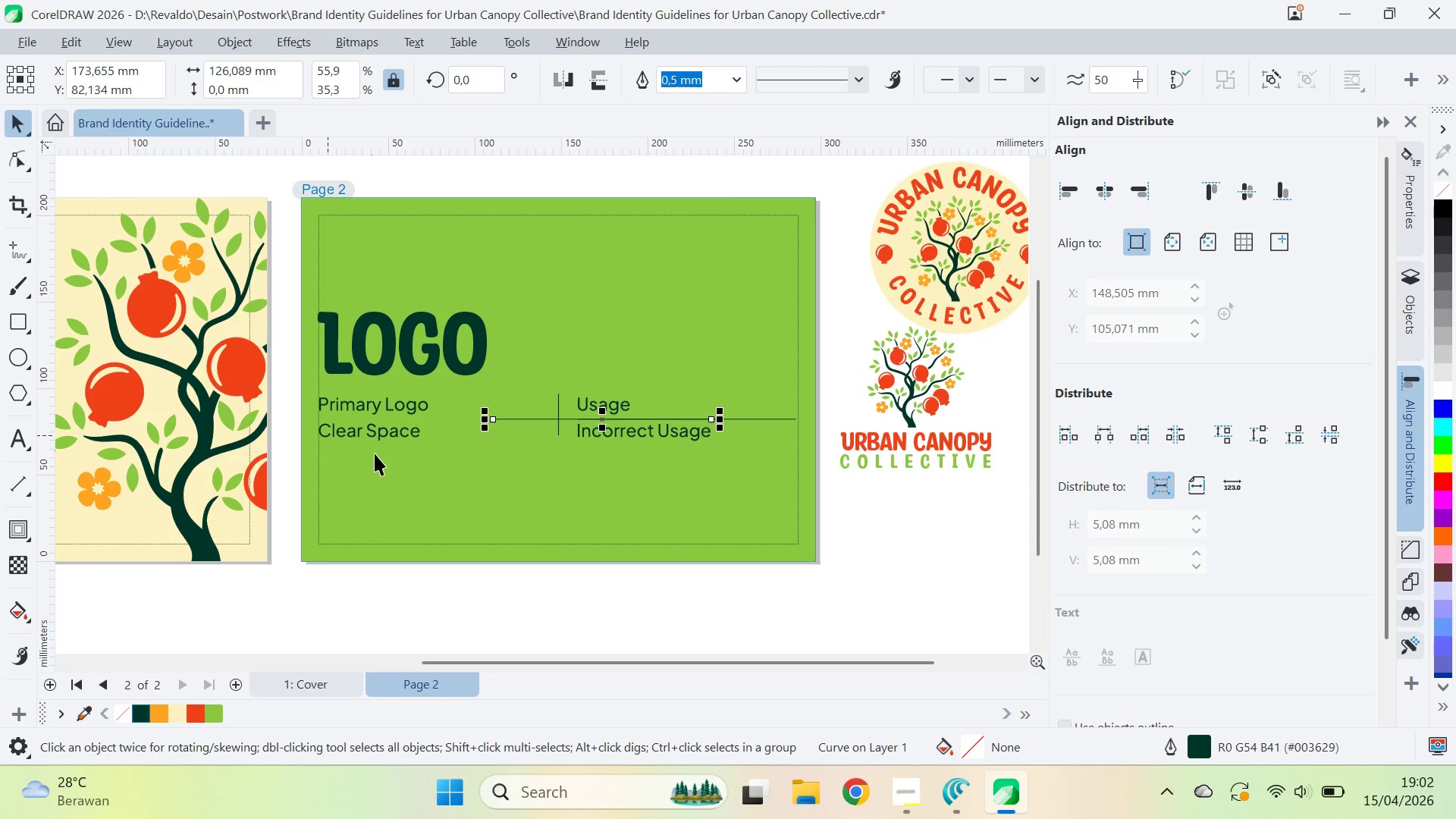 
hold_key(key=ShiftLeft, duration=1.41)
left_click([675, 441])
 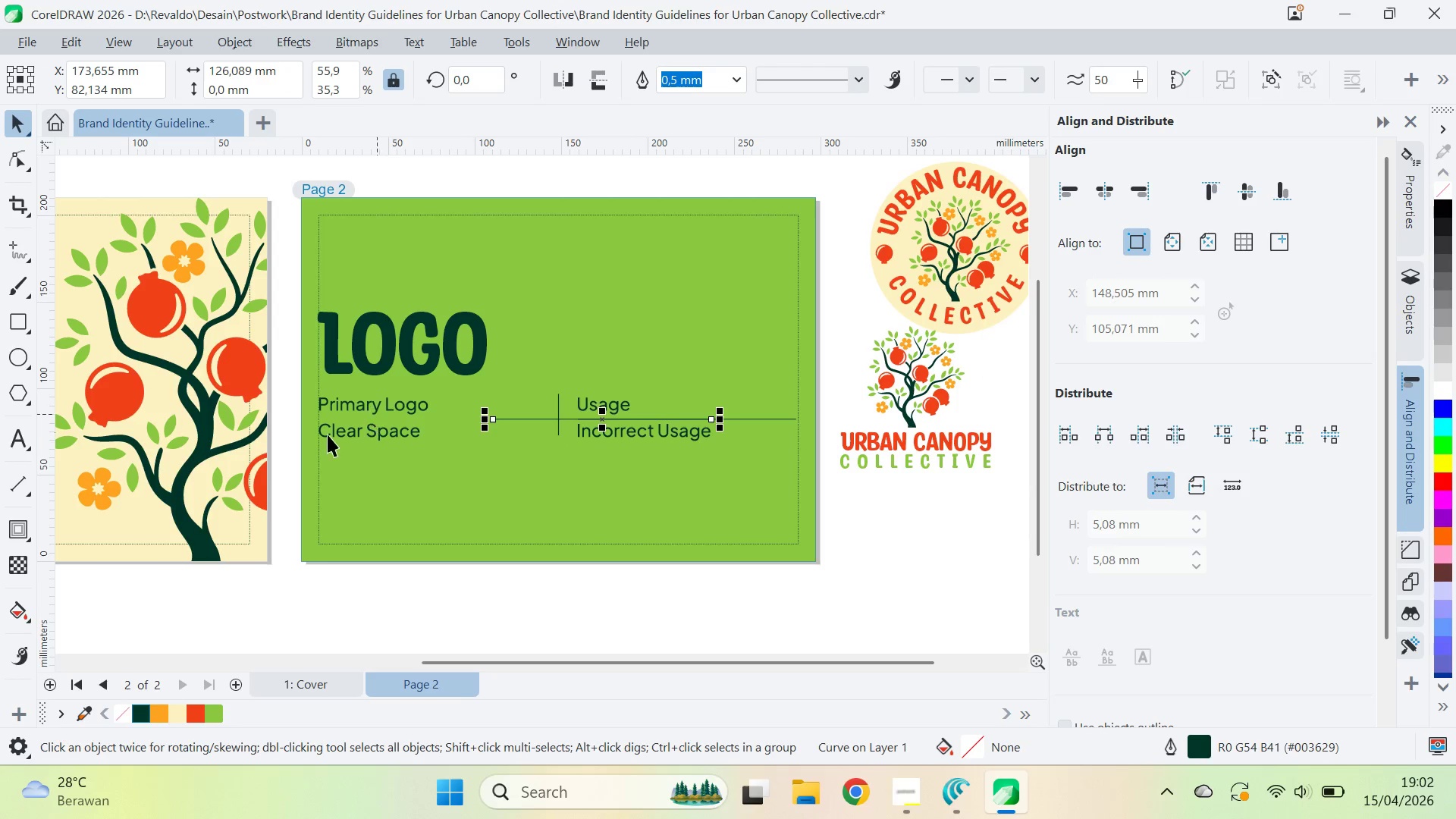 
right_click([675, 441])
 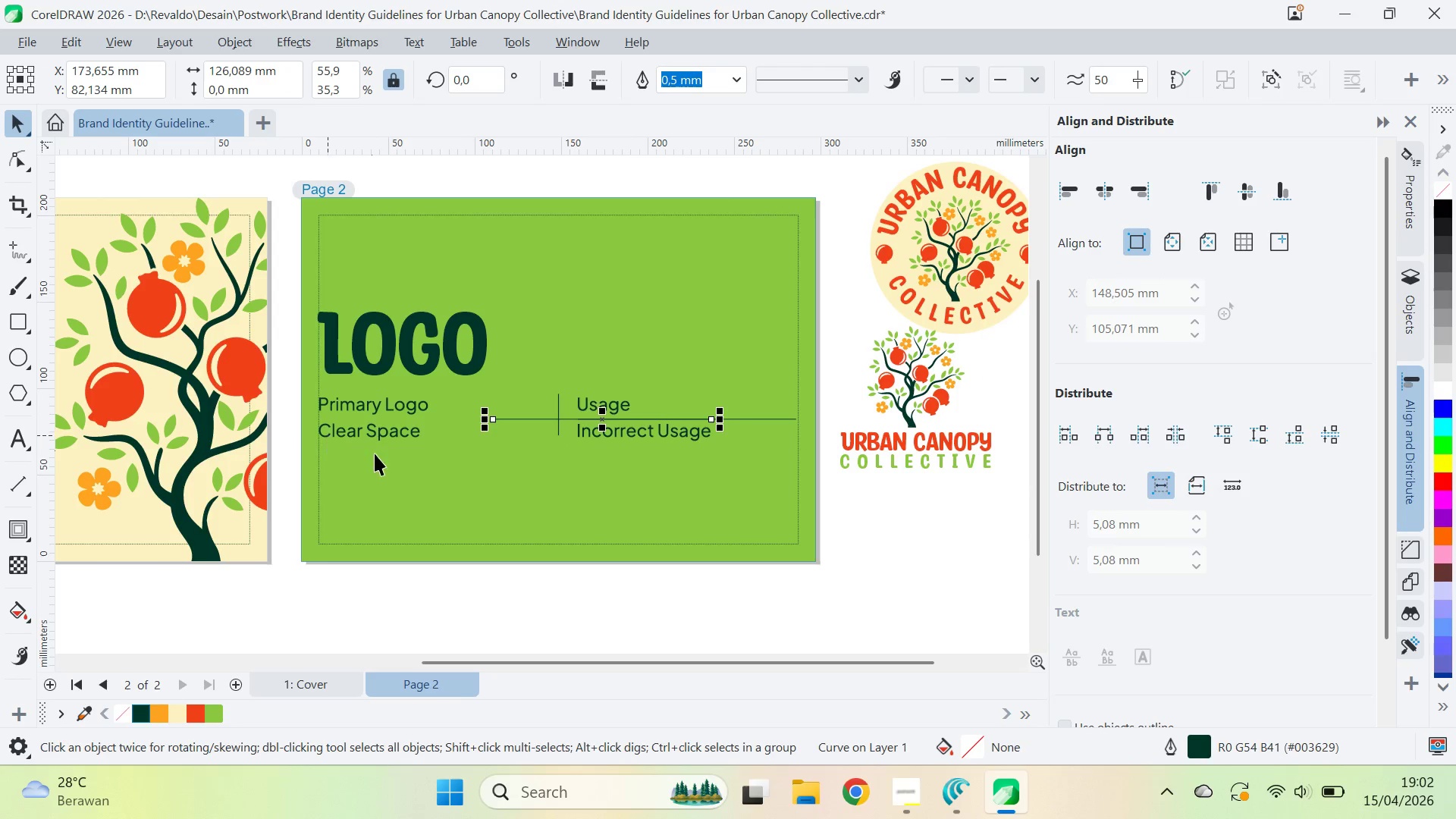 
left_click([380, 457])
 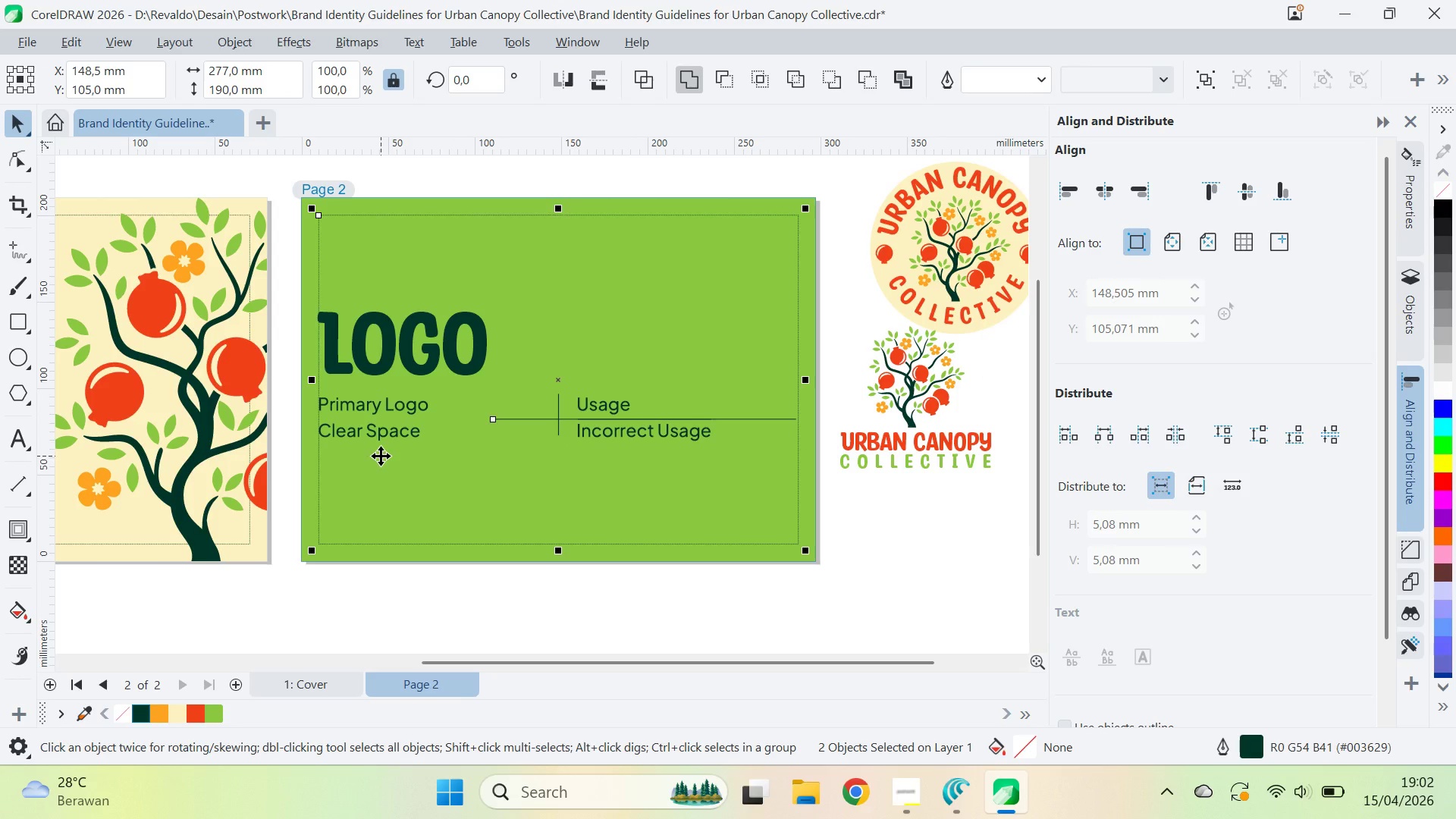 
key(L)
 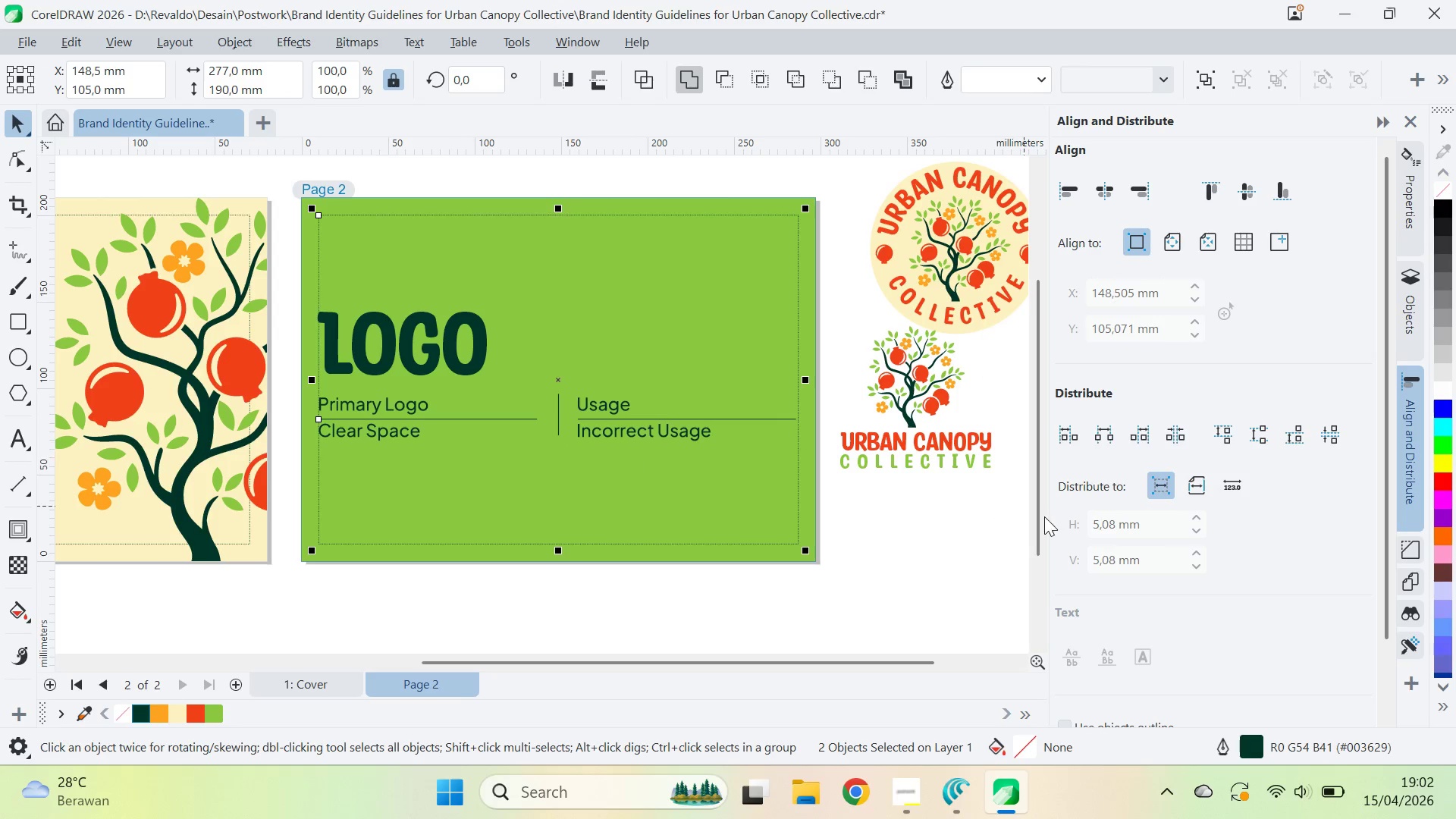 
left_click_drag(start_coordinate=[1049, 534], to_coordinate=[1041, 535])
 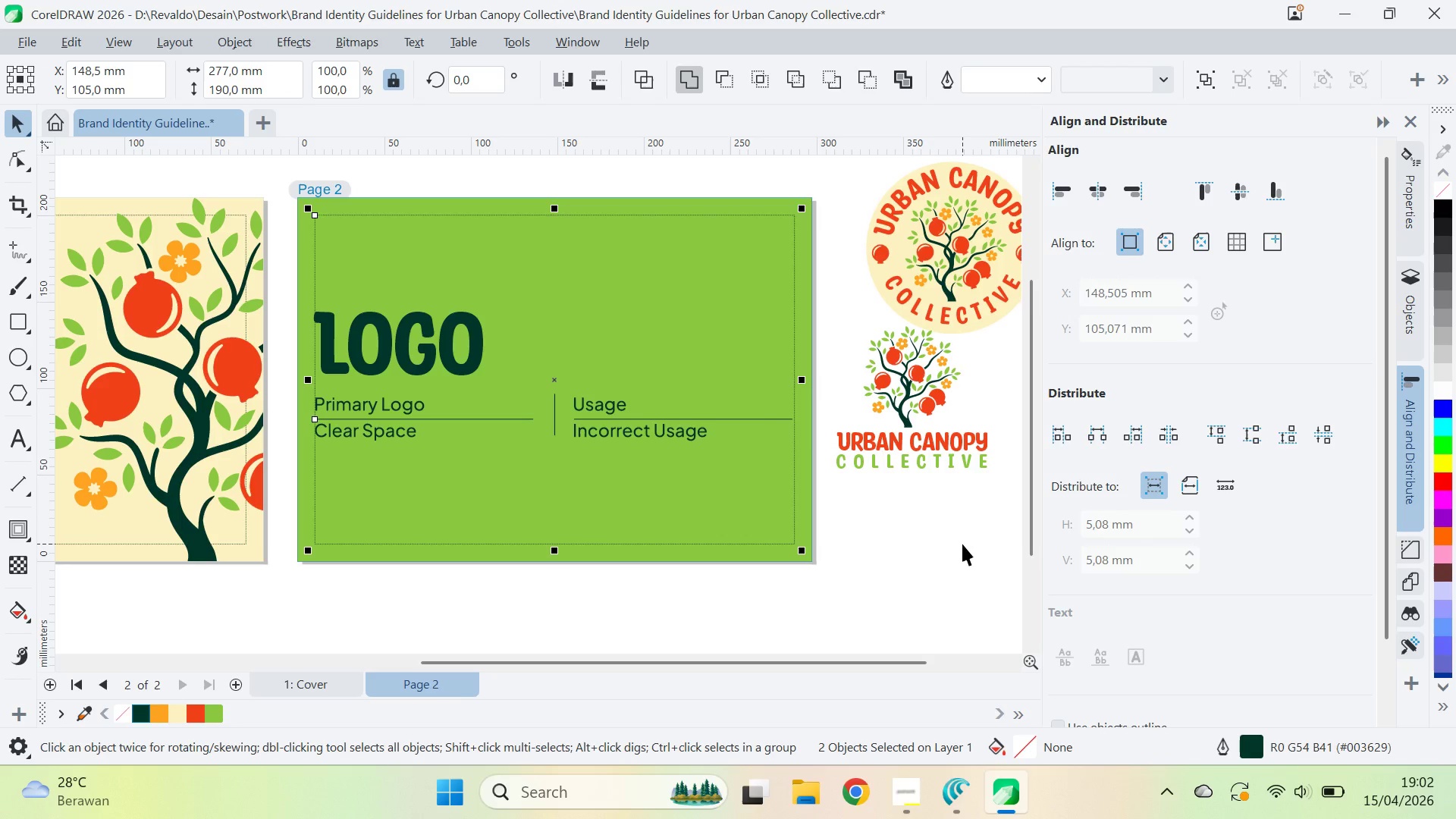 
key(Control+ControlLeft)
 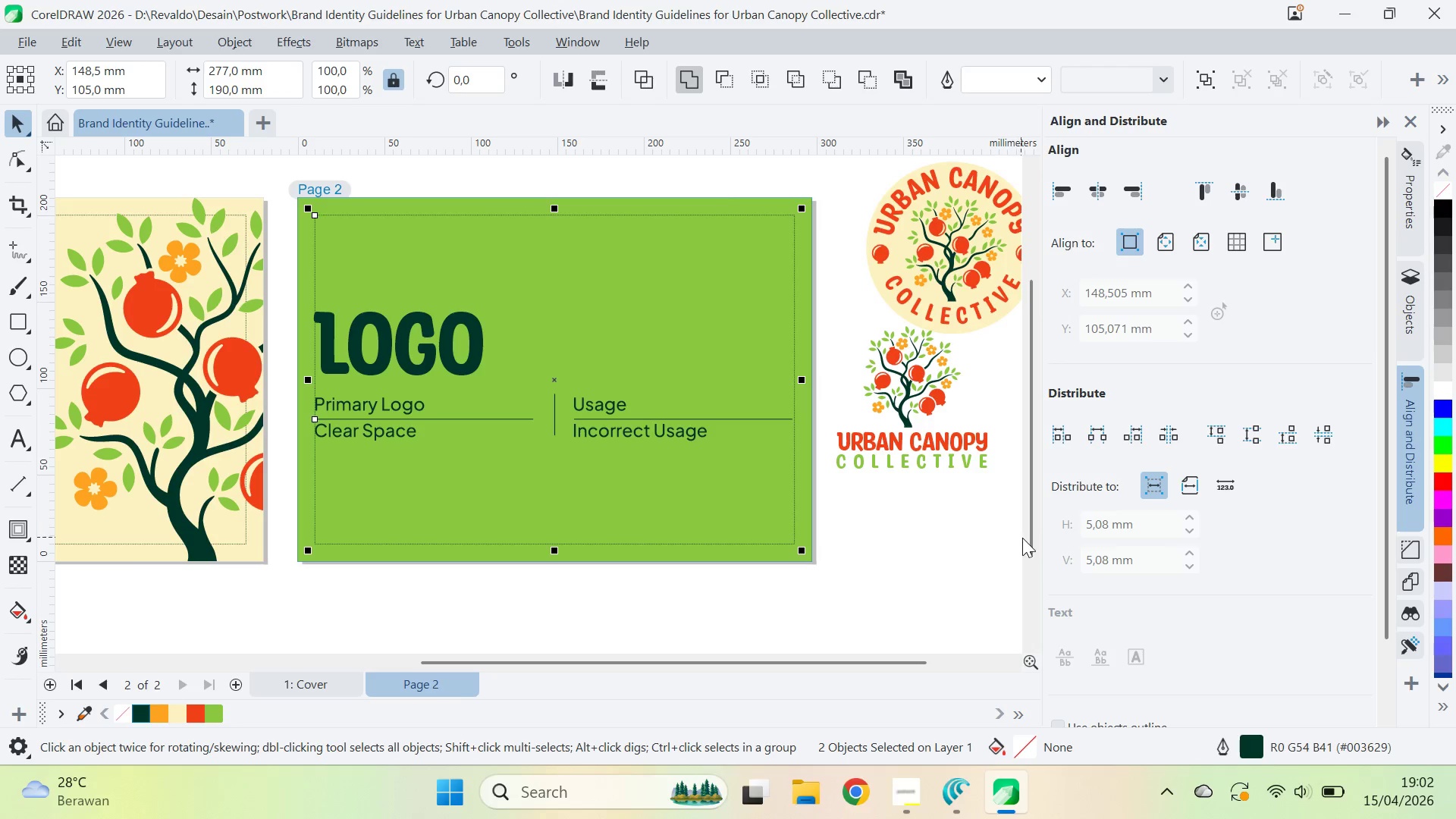 
left_click([1022, 538])
 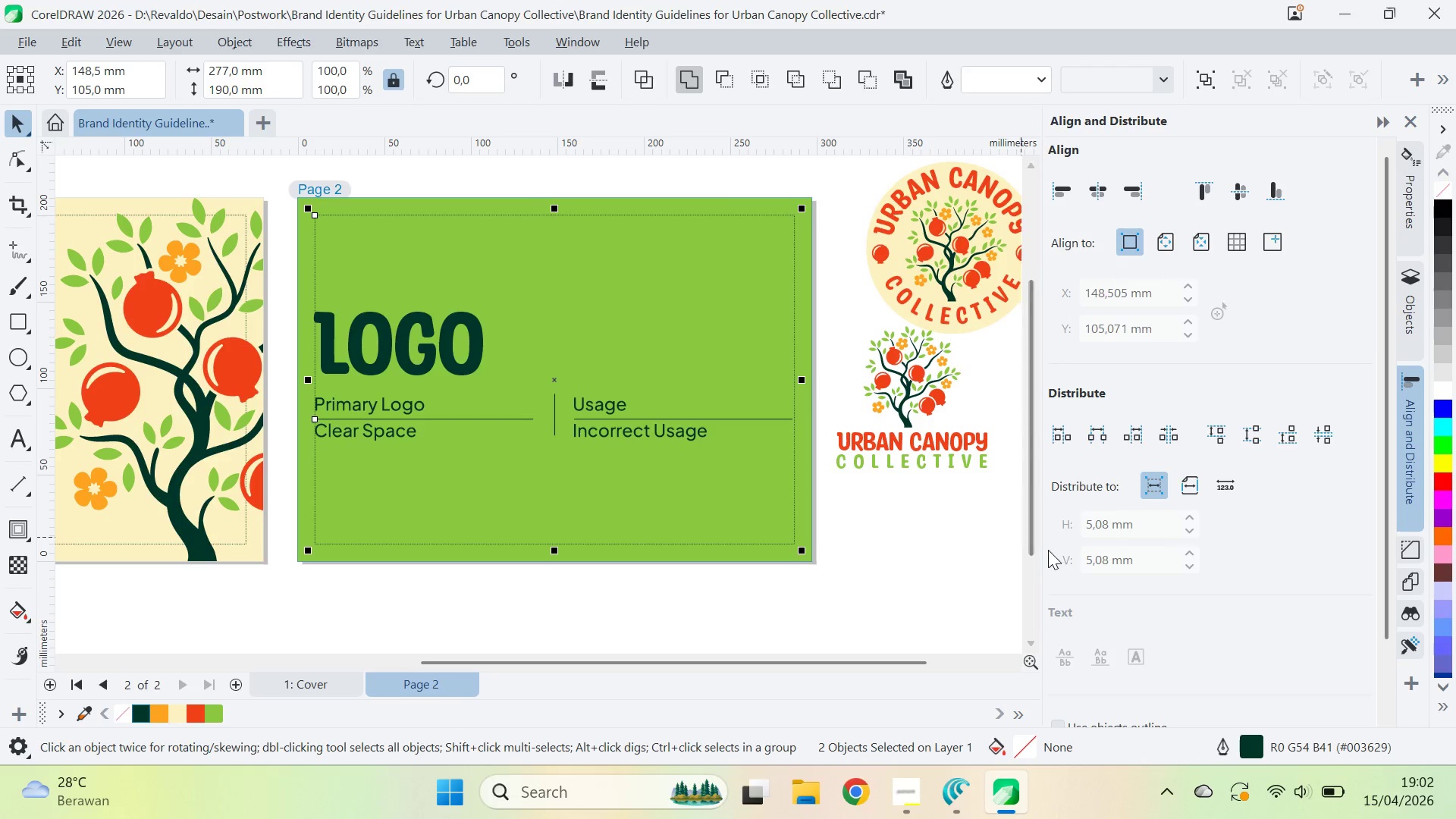 
left_click_drag(start_coordinate=[1043, 549], to_coordinate=[1064, 551])
 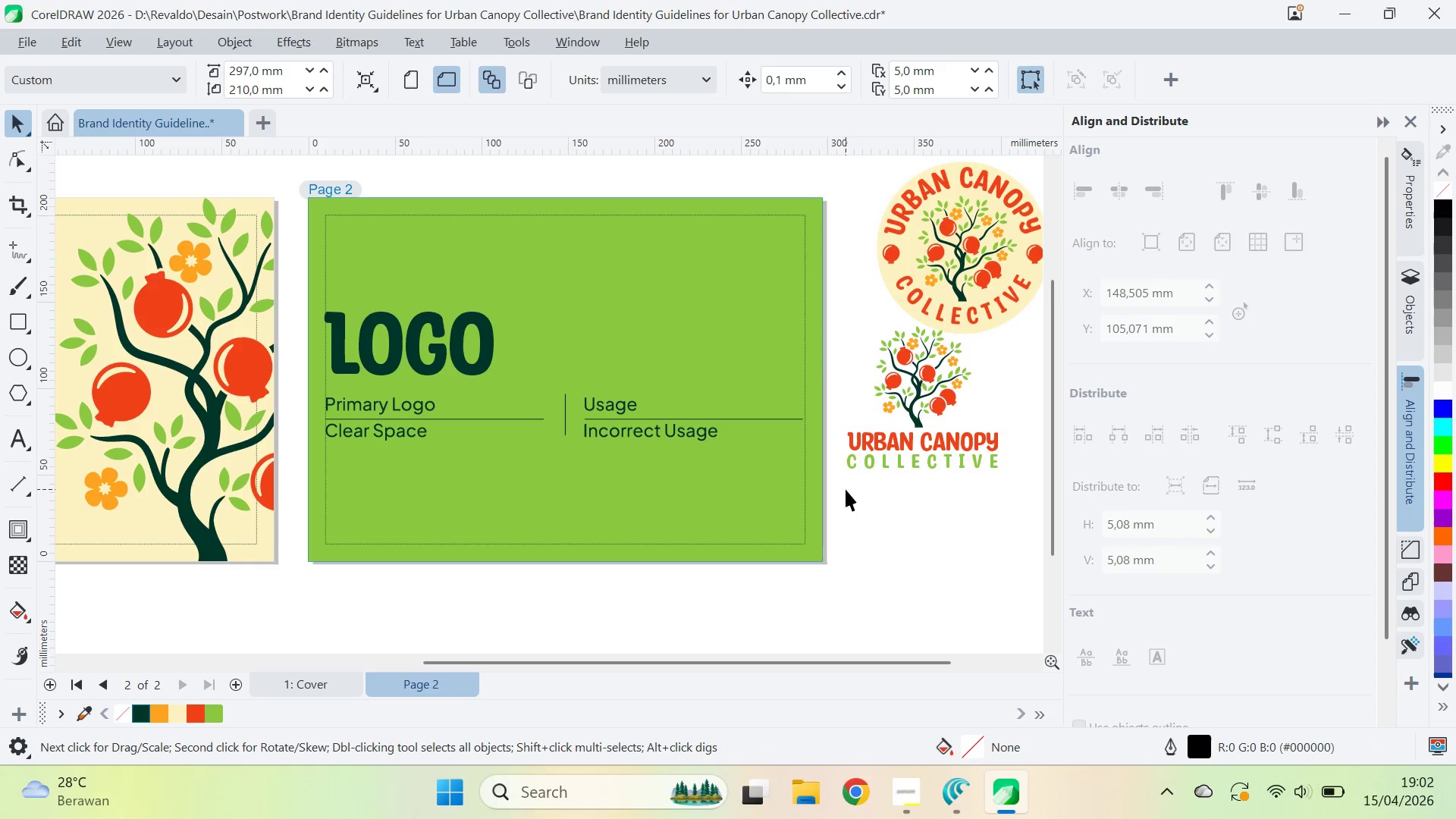 
left_click_drag(start_coordinate=[884, 491], to_coordinate=[306, 379])
 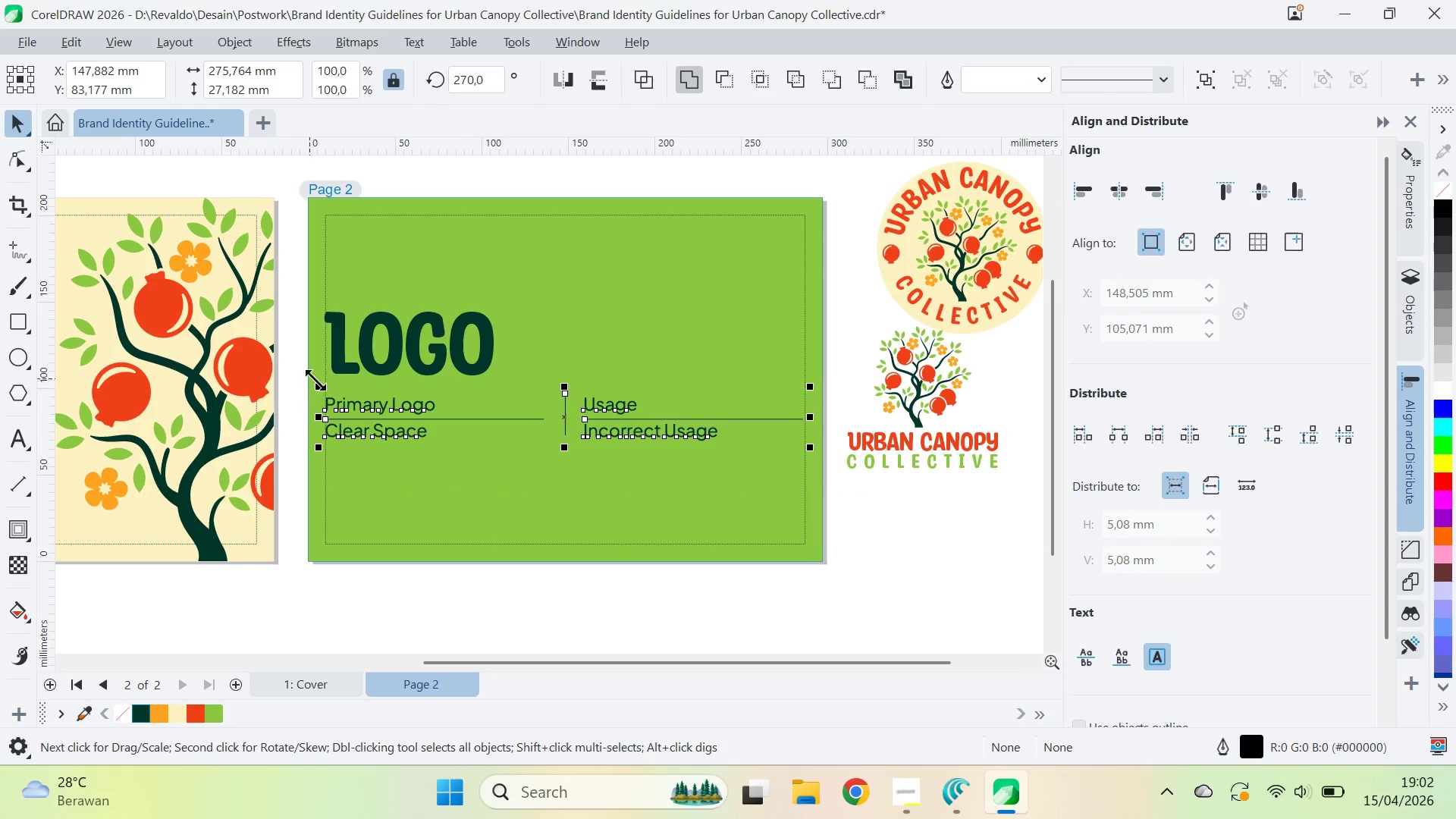 
key(Control+G)
 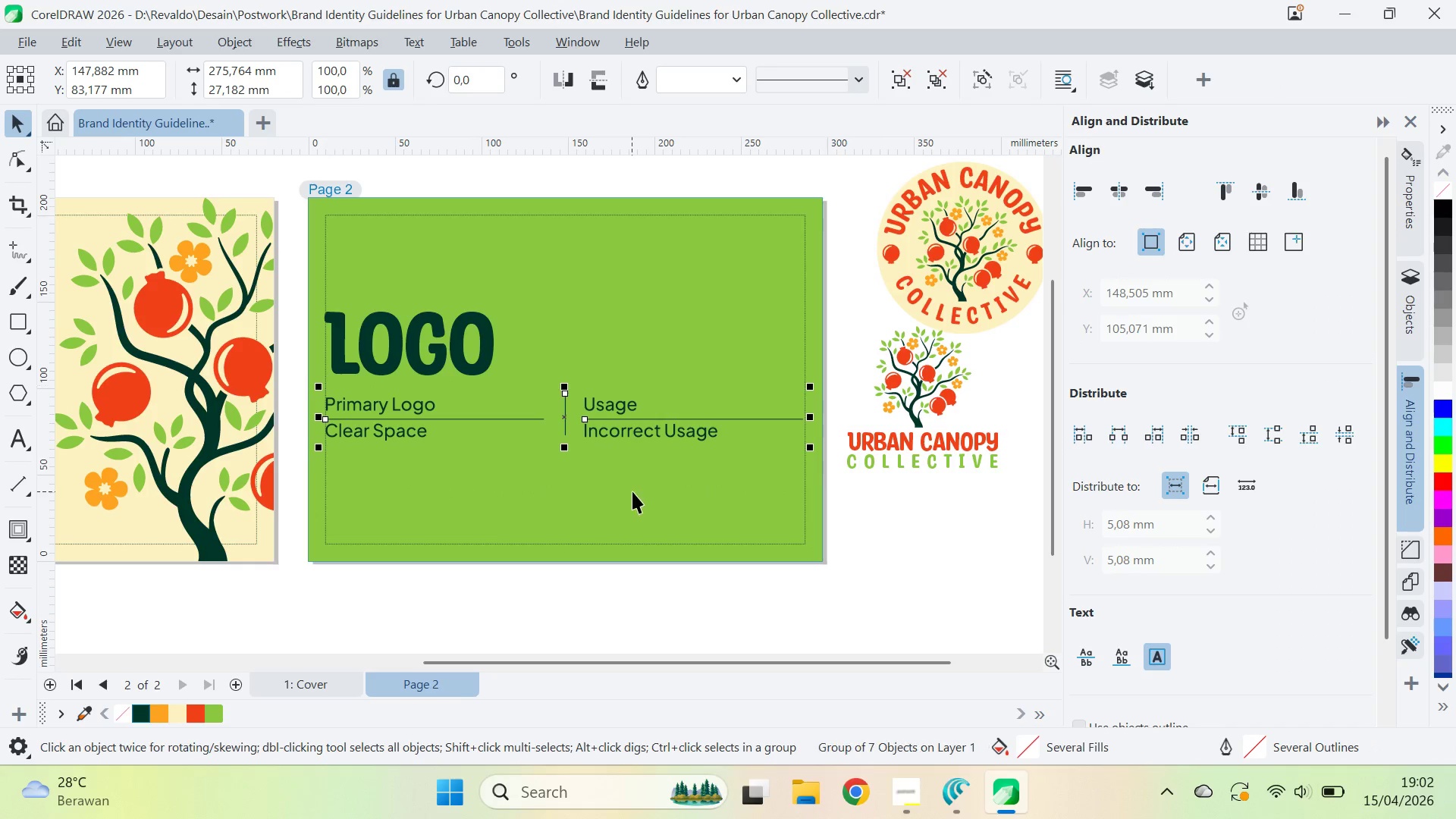 
key(Shift+ShiftLeft)
 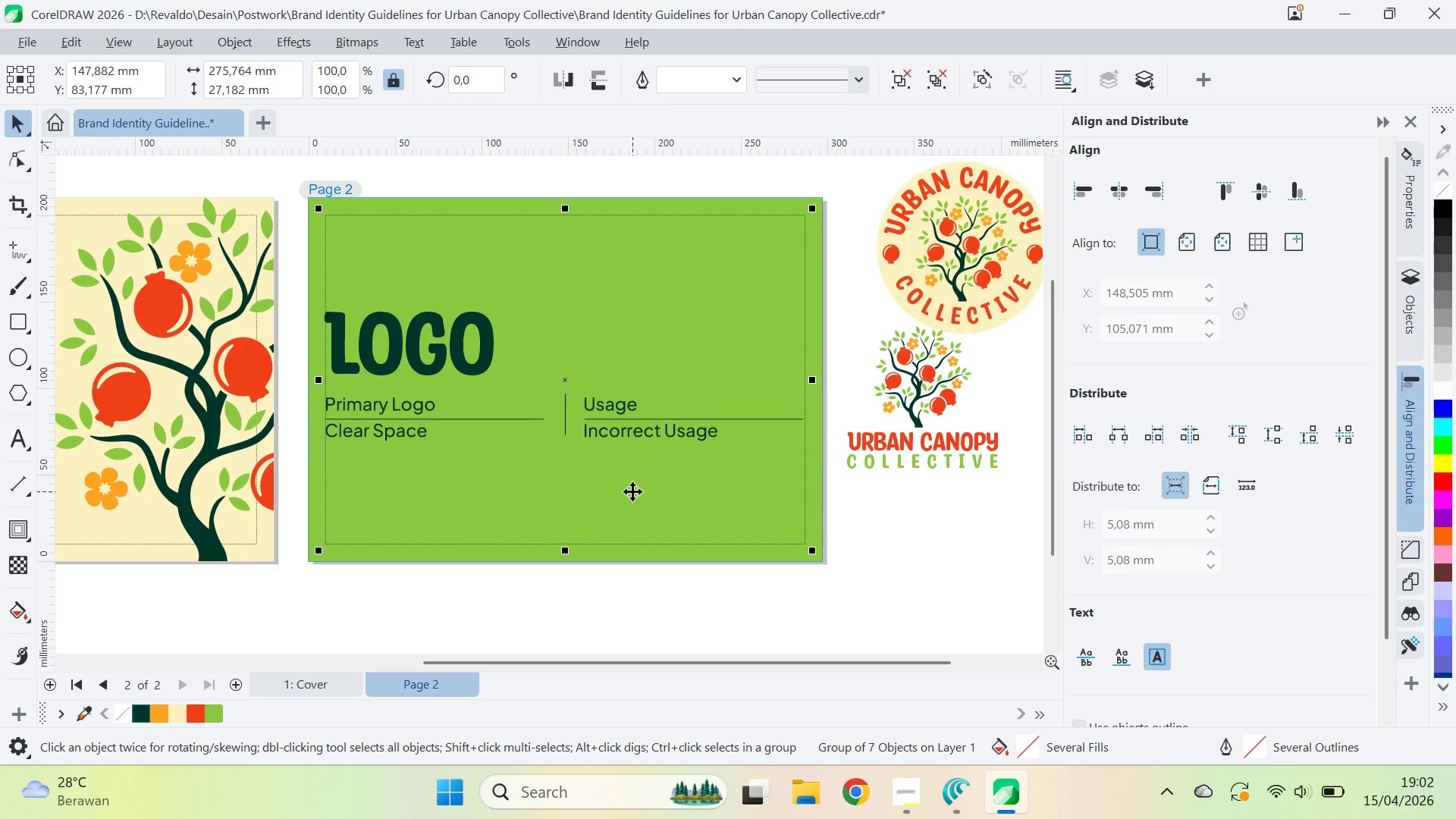 
left_click([632, 491])
 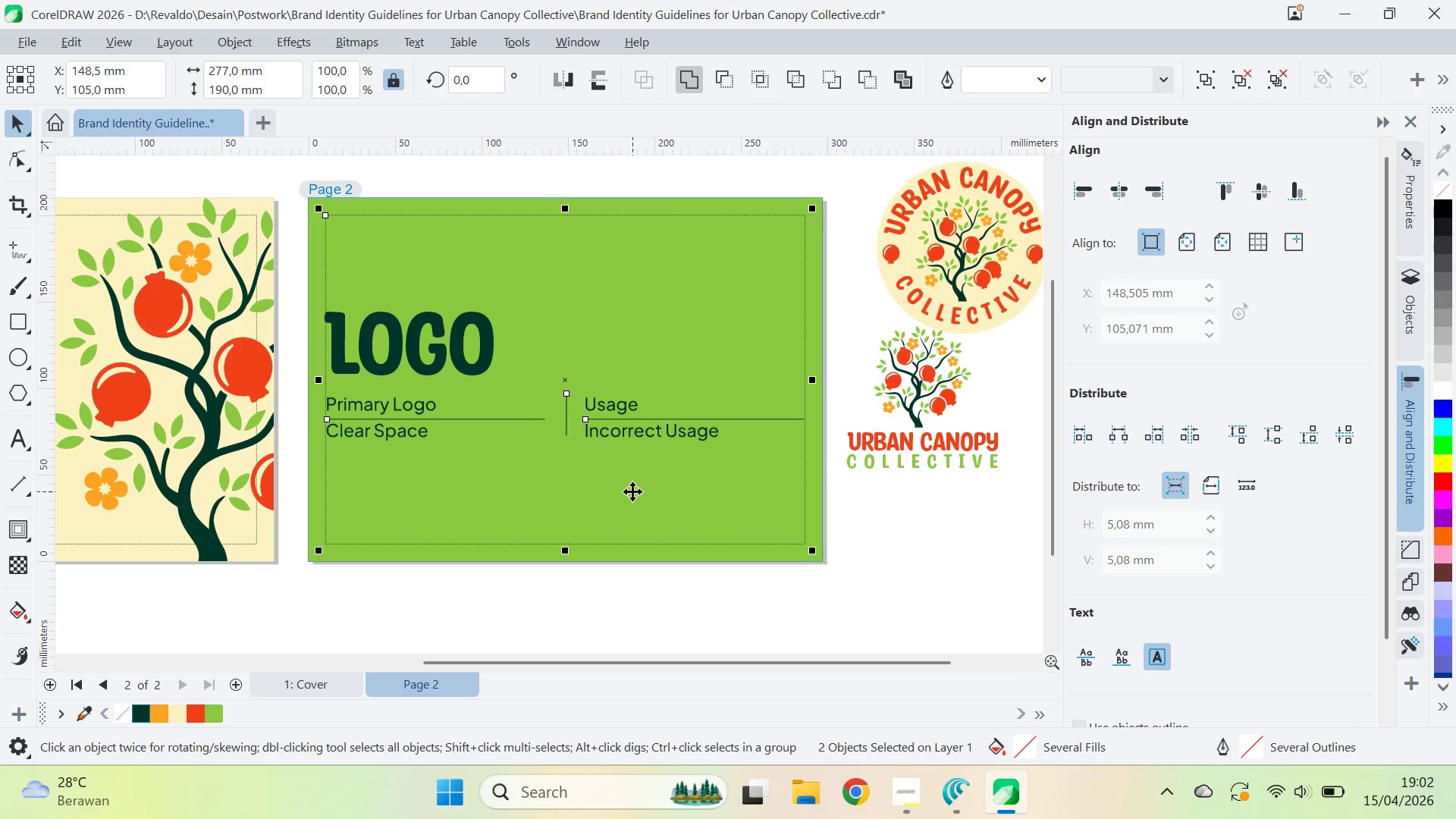 
type(ccc)
 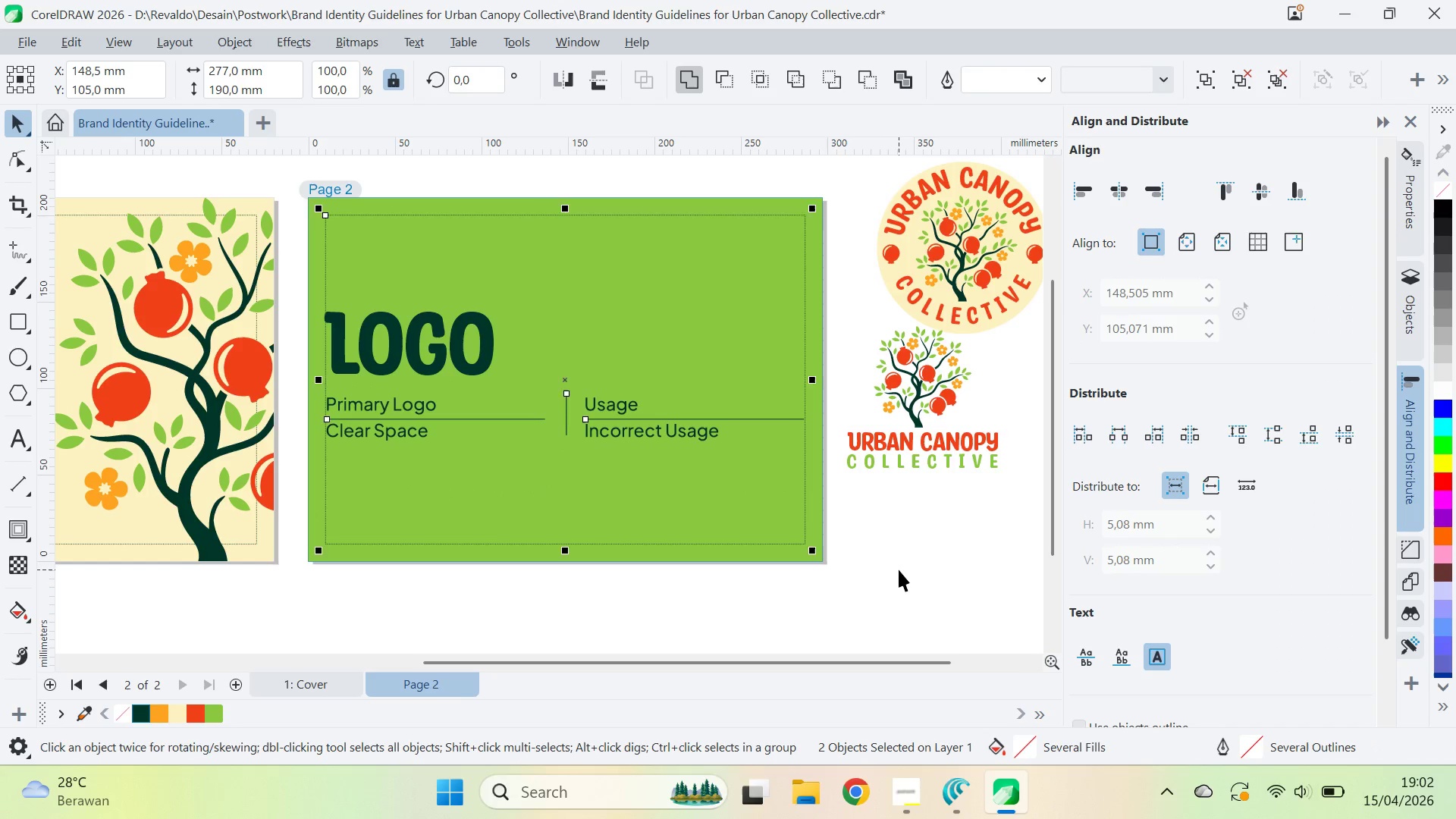 
left_click([899, 570])
 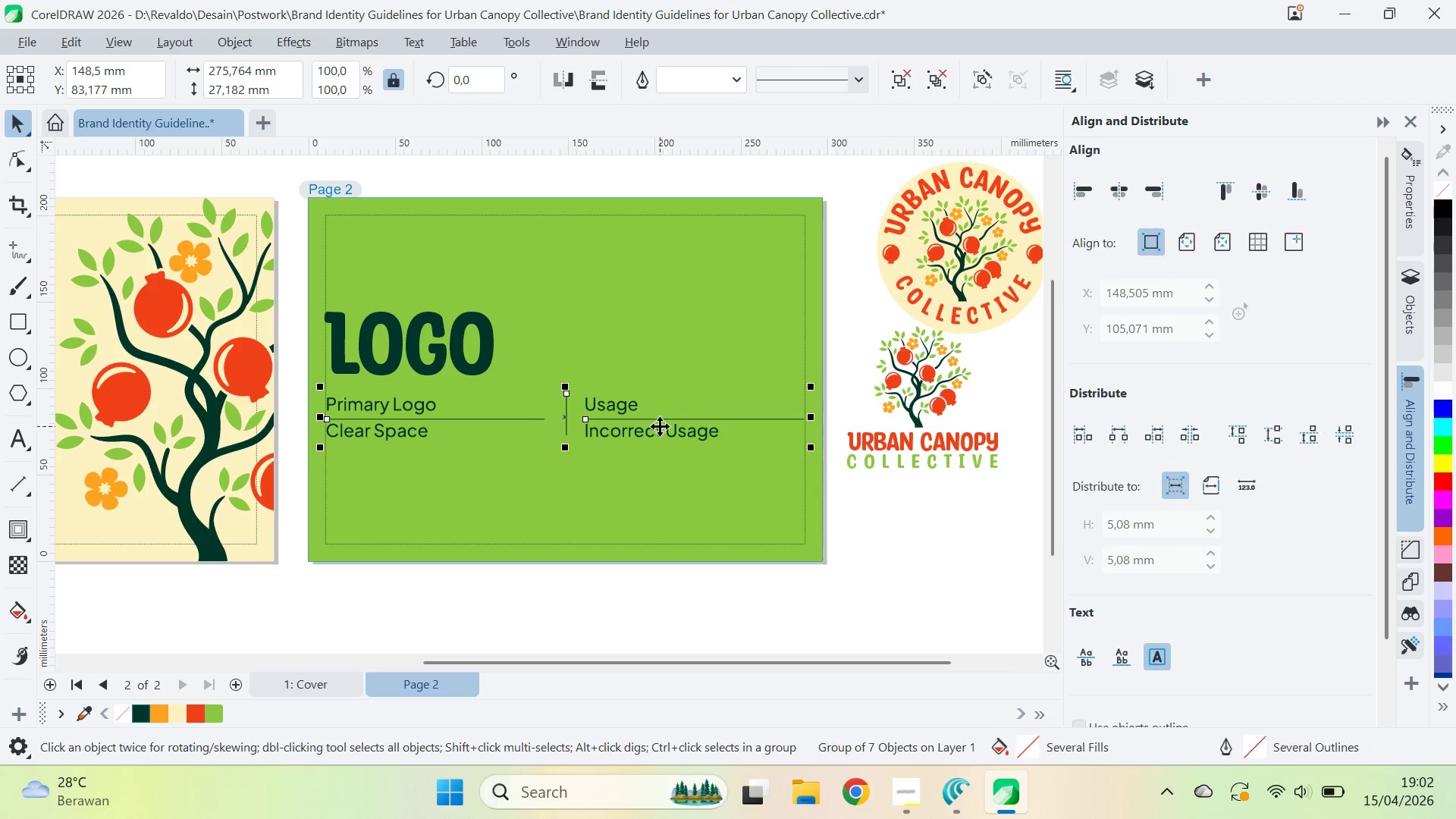 
mouse_move([165, 682])
 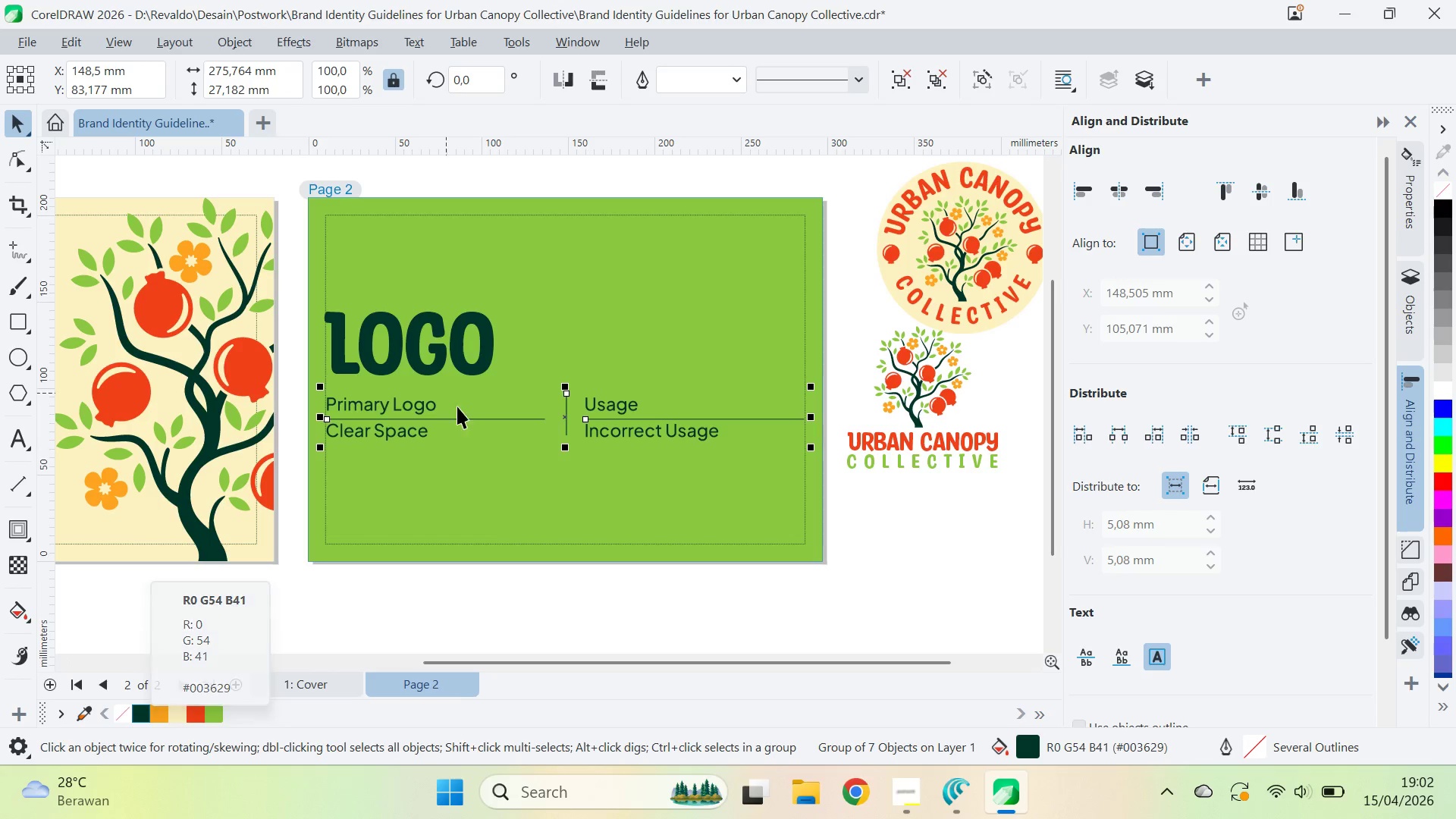 
hold_key(key=ControlLeft, duration=1.78)
 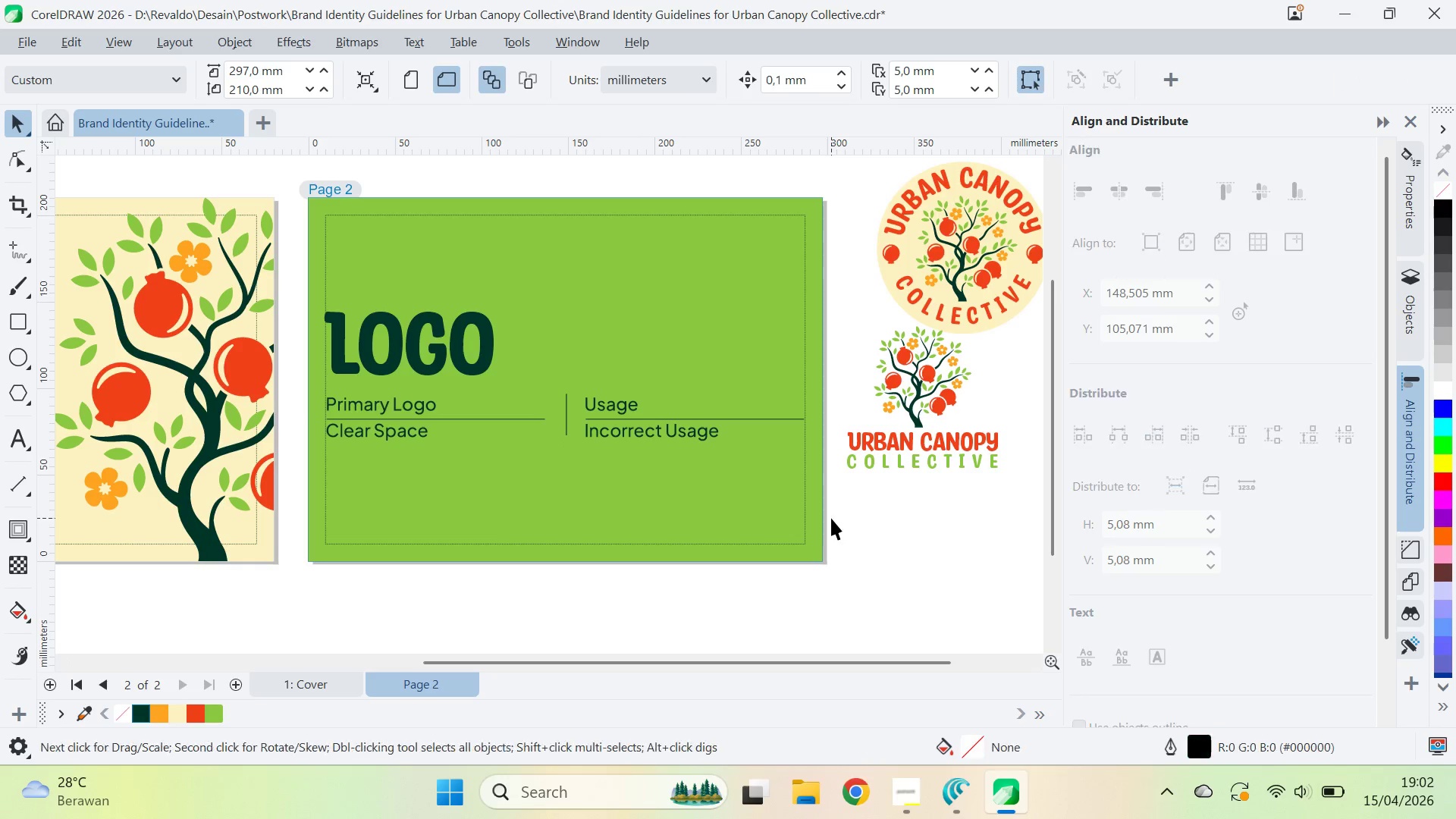 
hold_key(key=ShiftLeft, duration=0.83)
 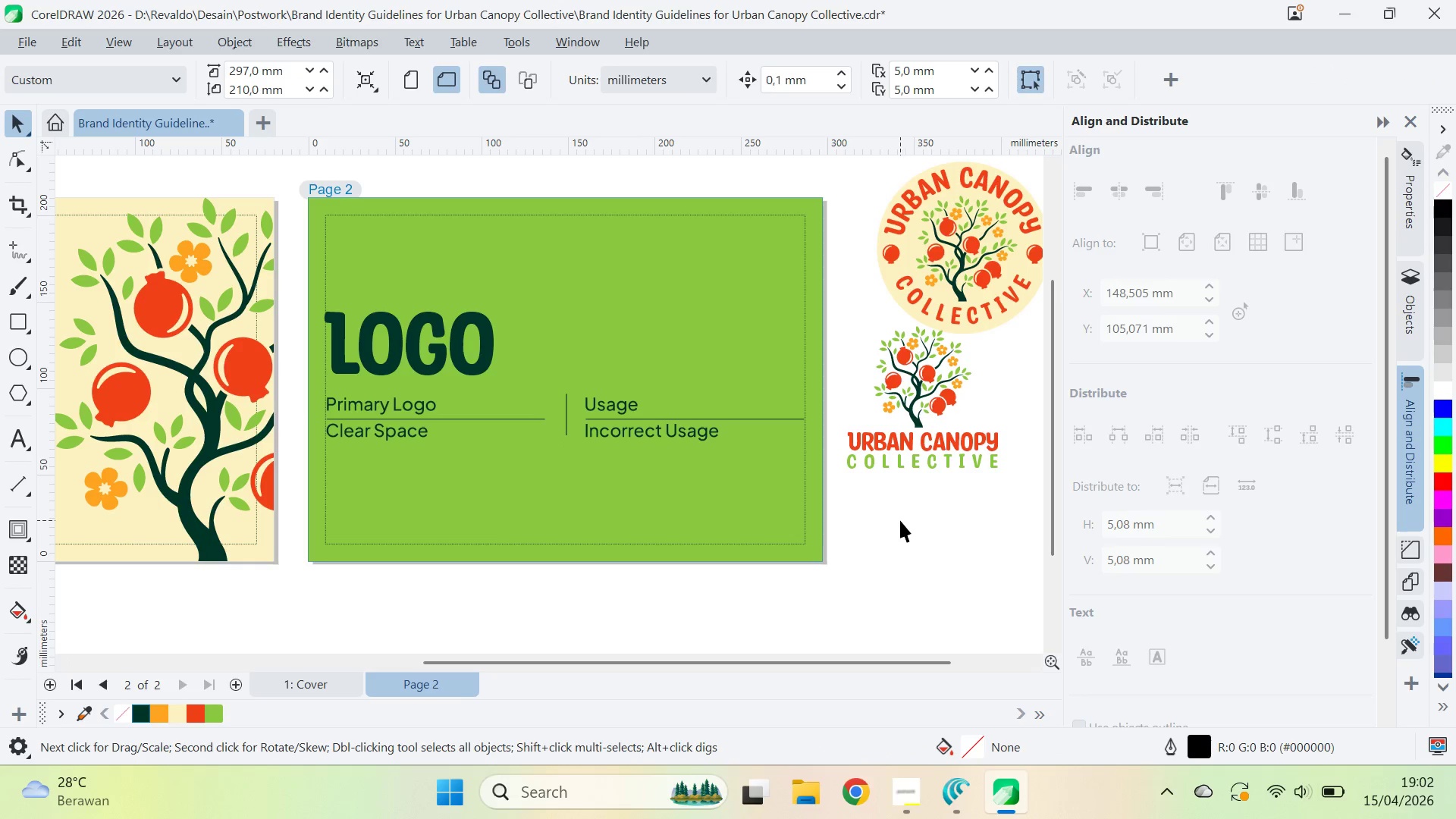 
key(Control+ControlLeft)
 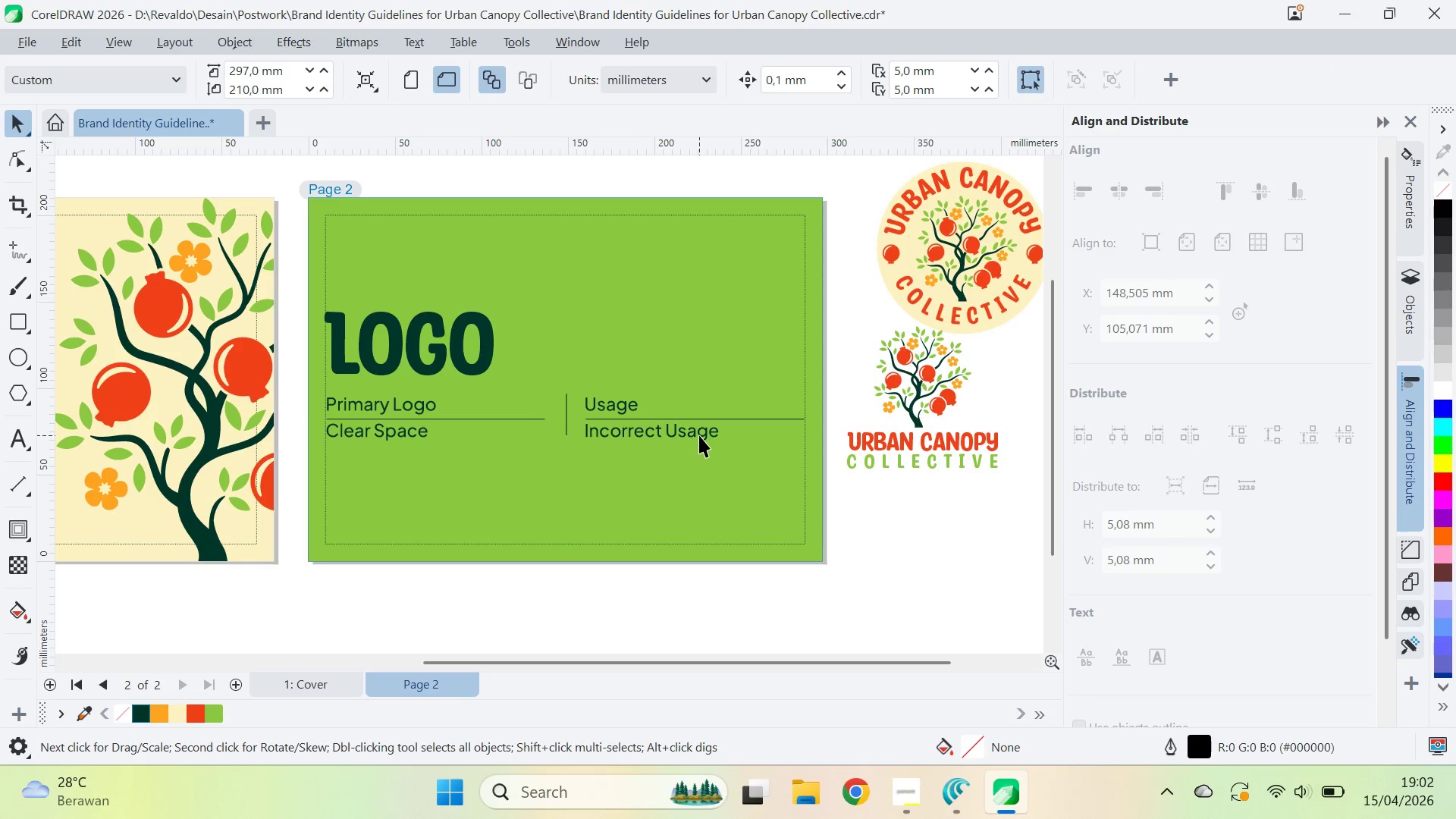 
left_click([698, 434])
 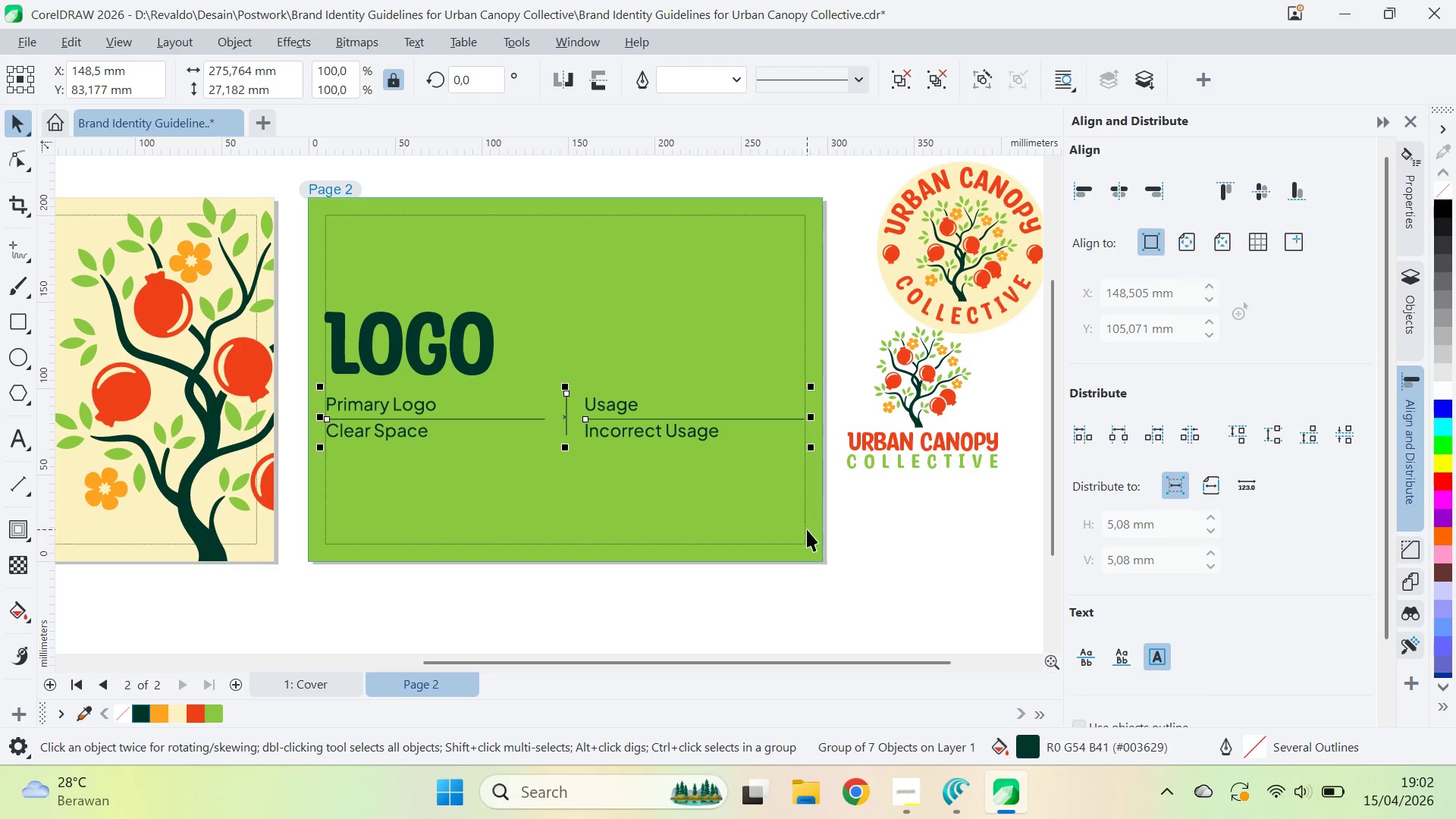 
type(qv)
 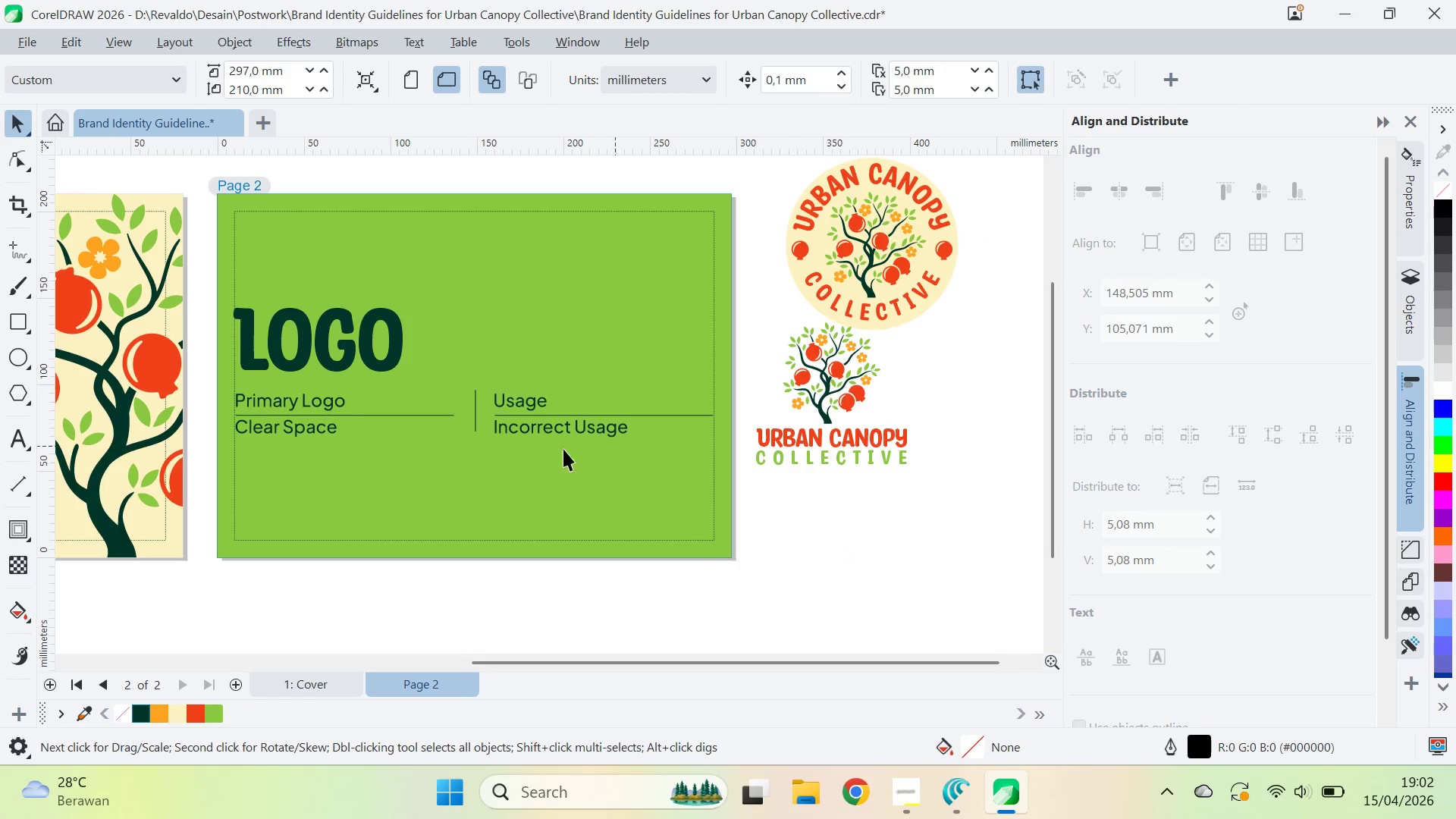 
left_click_drag(start_coordinate=[889, 527], to_coordinate=[798, 523])
 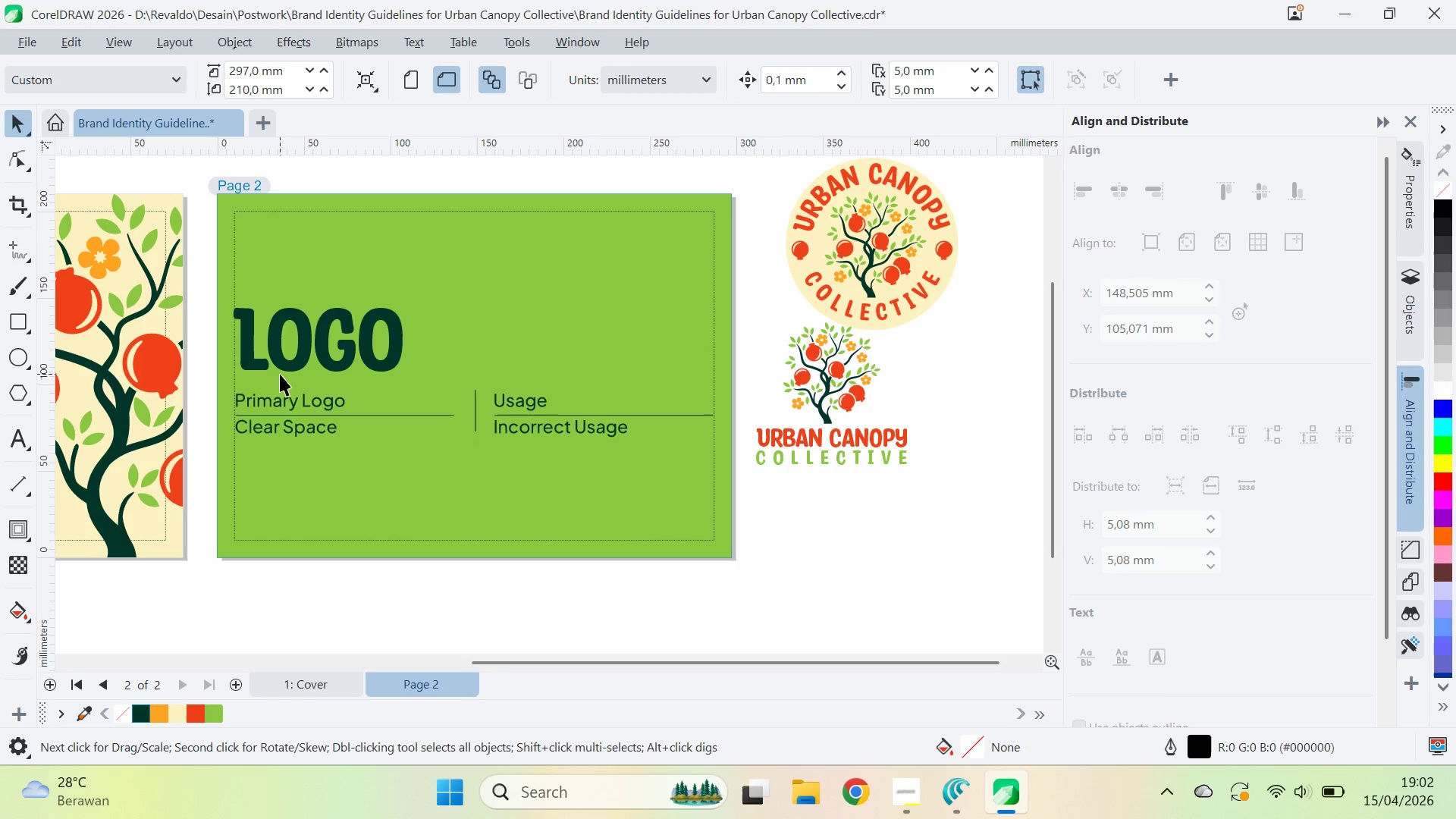 
left_click([272, 363])
 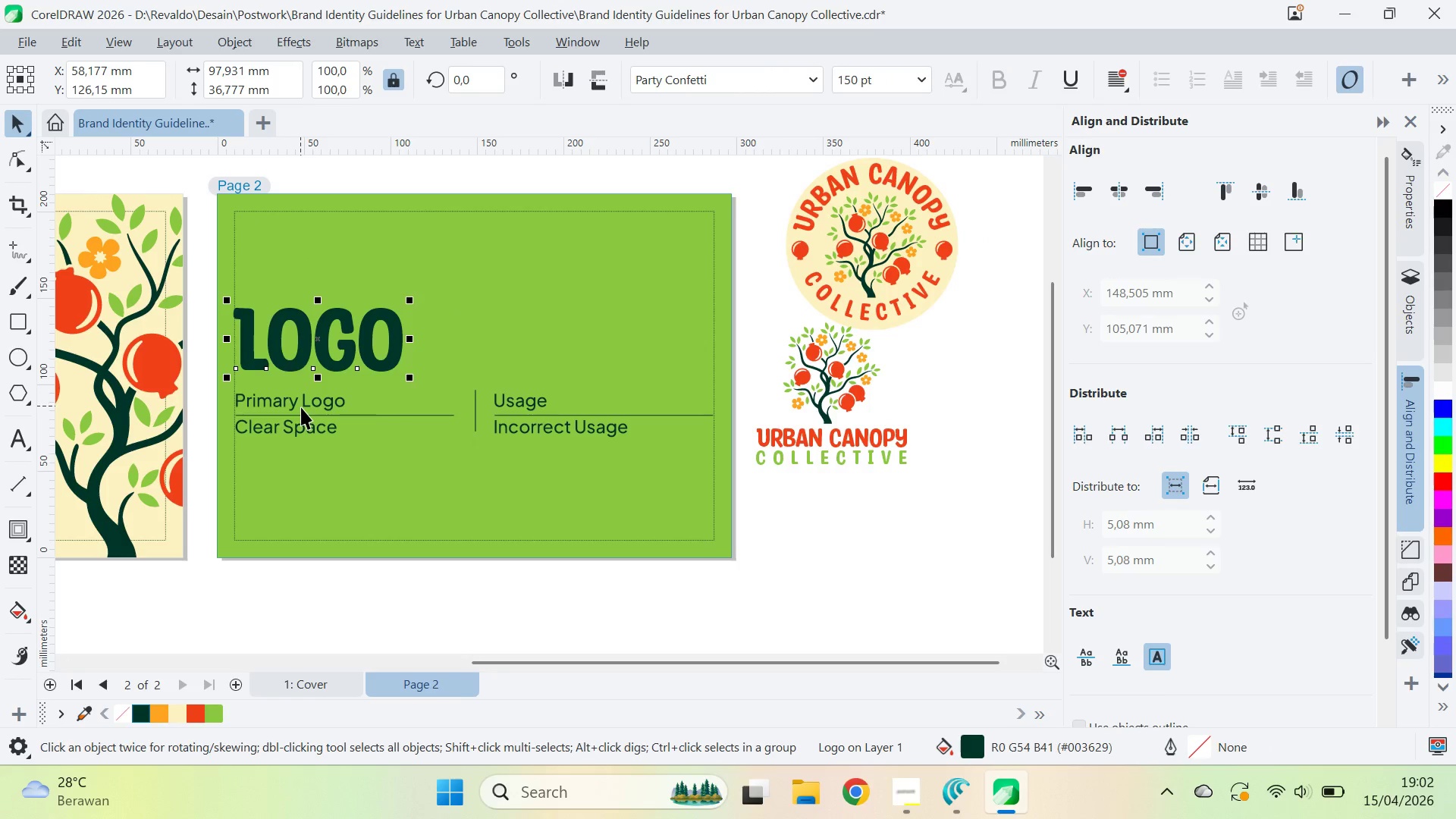 
hold_key(key=ShiftLeft, duration=0.61)
left_click([303, 405])
 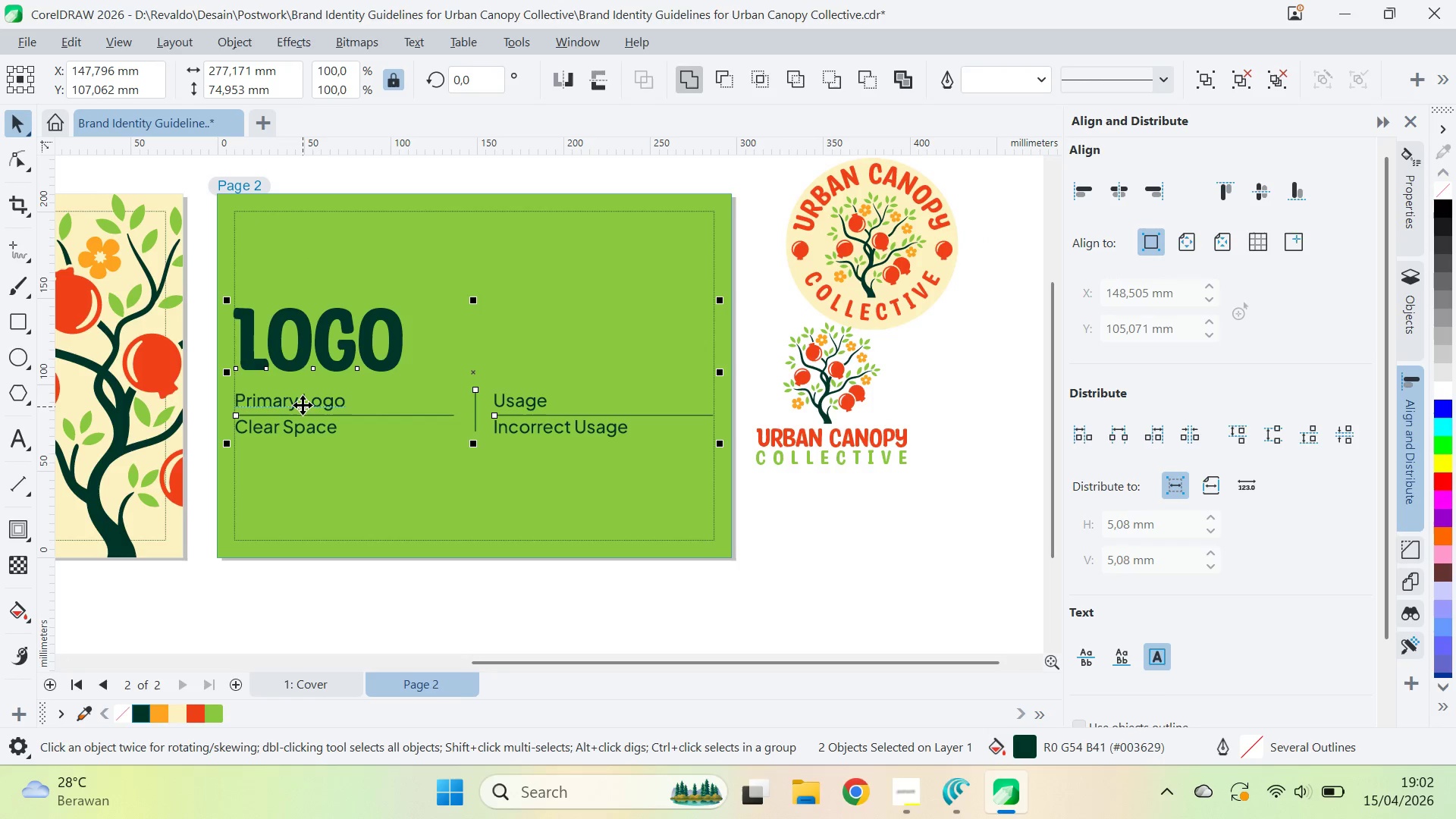 
key(Control+G)
 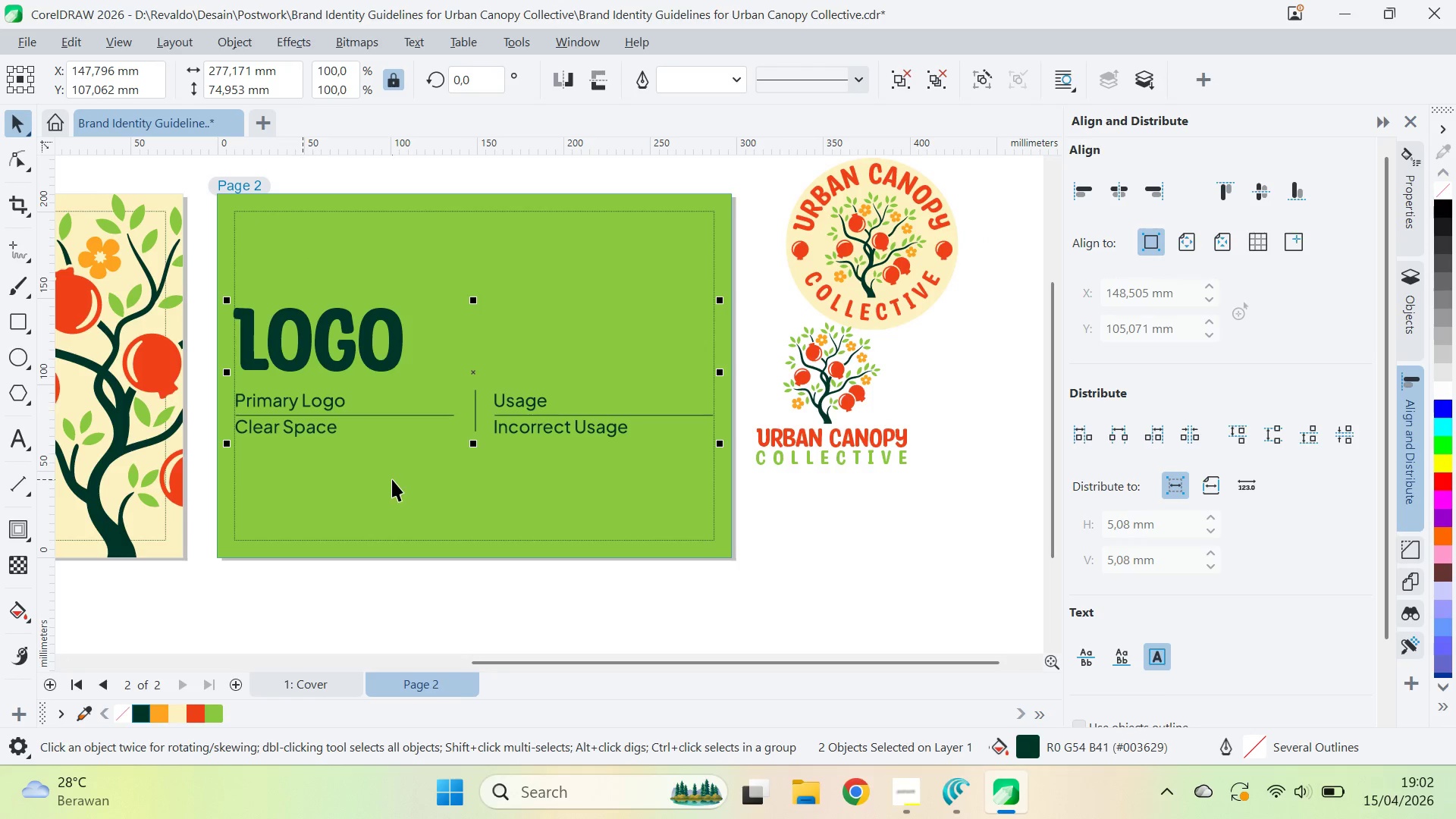 
type(ce)
 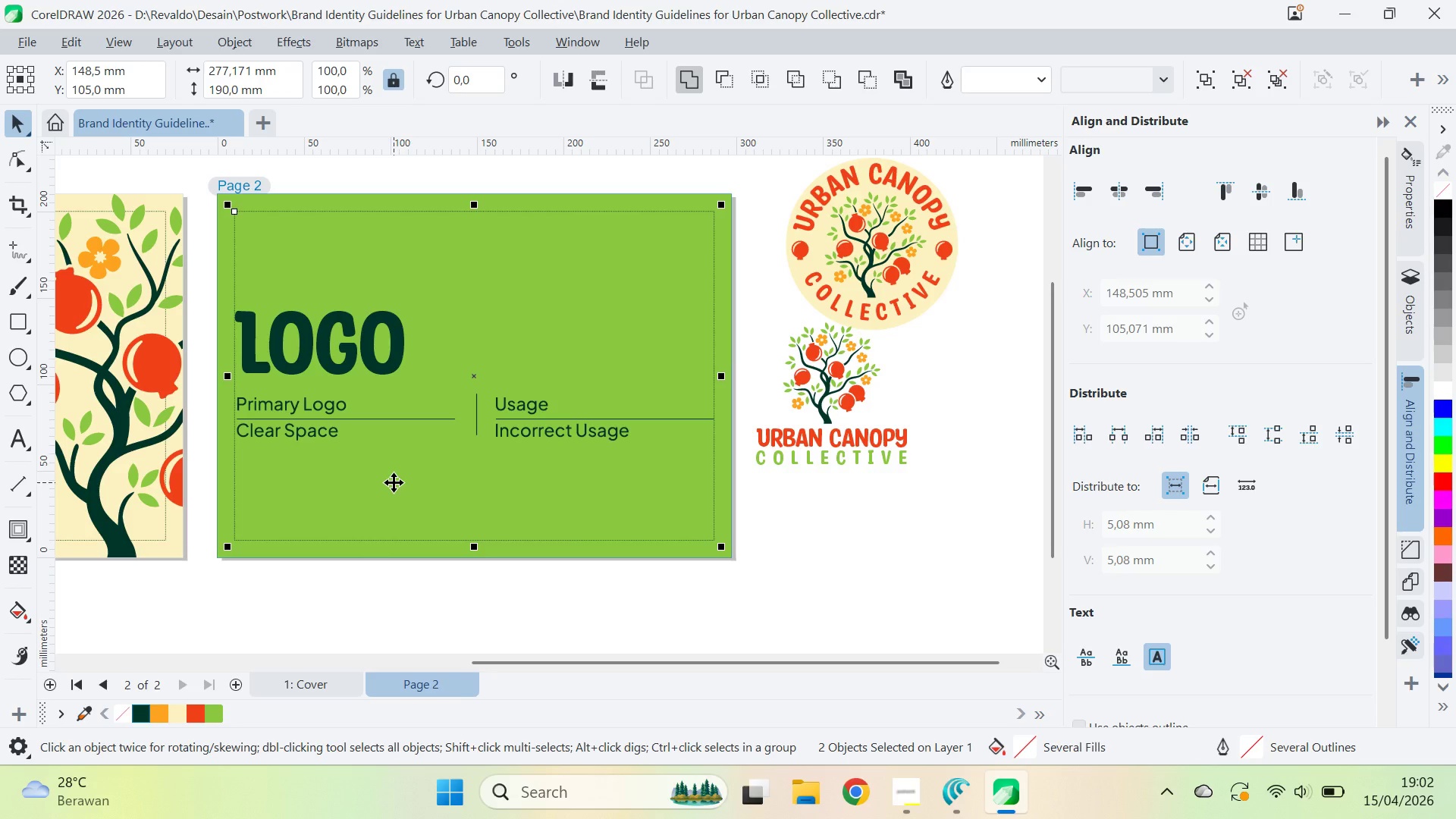 
type(ceceqv)
 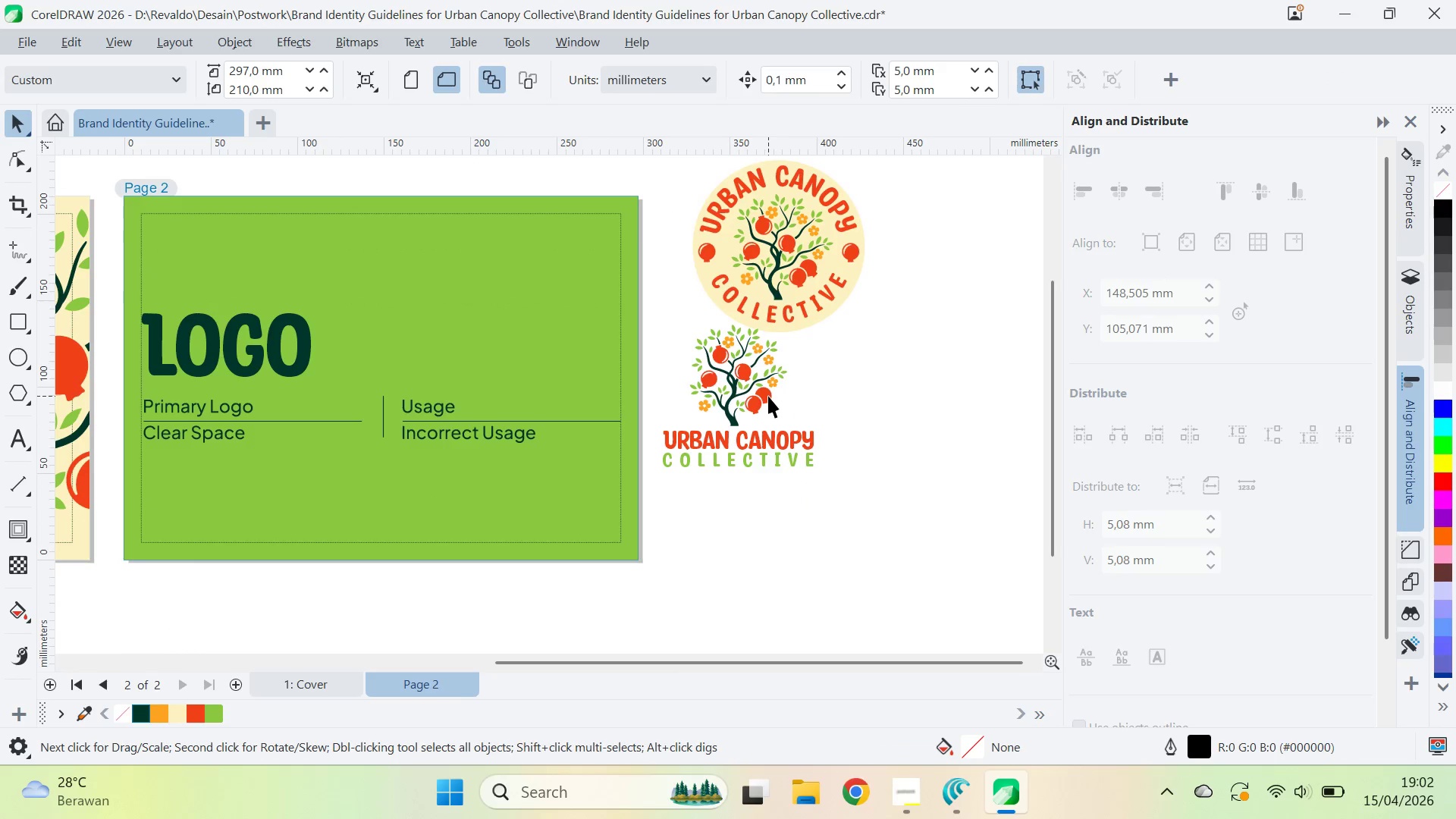 
left_click_drag(start_coordinate=[775, 326], to_coordinate=[682, 328])
 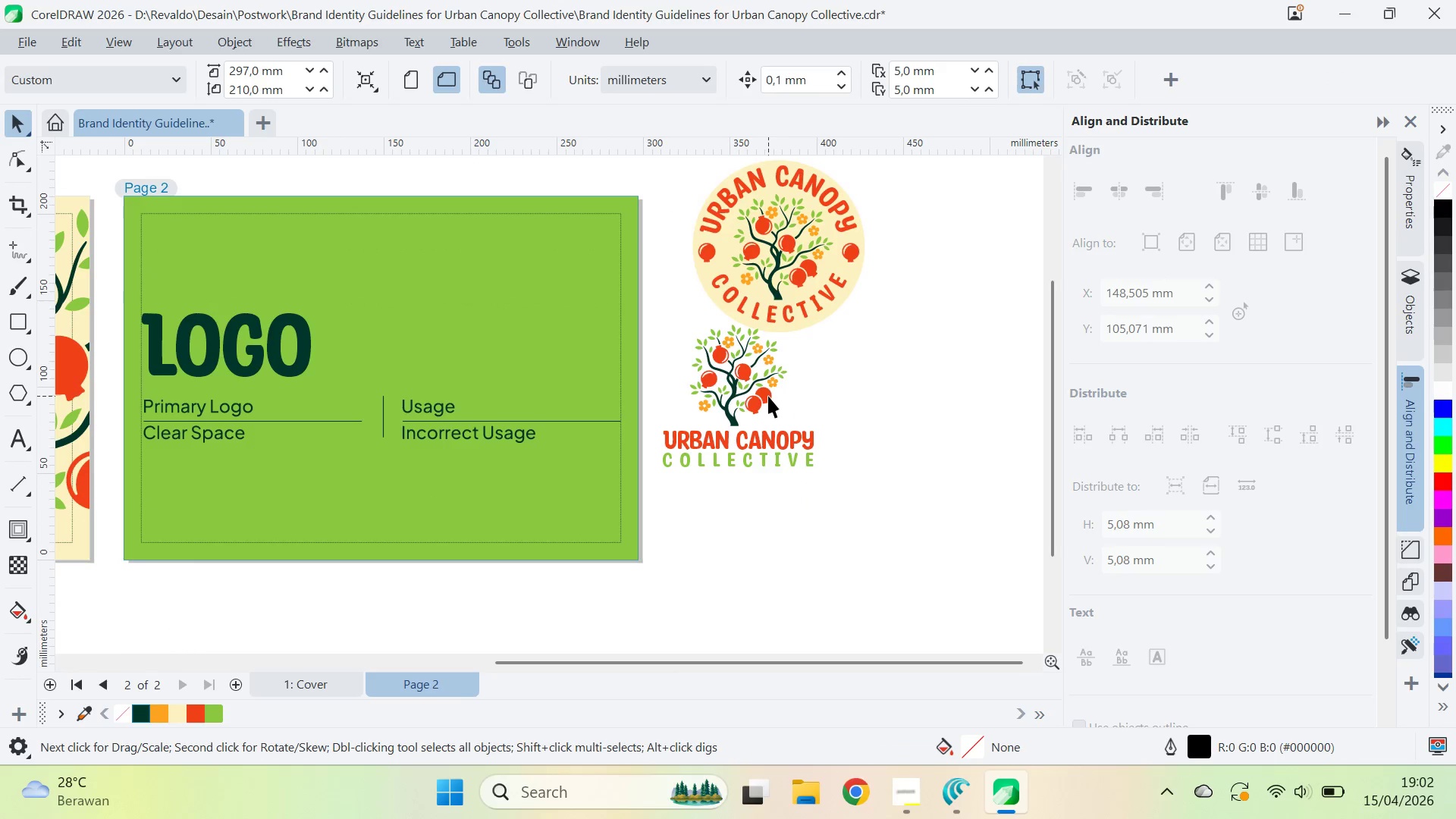 
left_click_drag(start_coordinate=[771, 265], to_coordinate=[428, 308])
 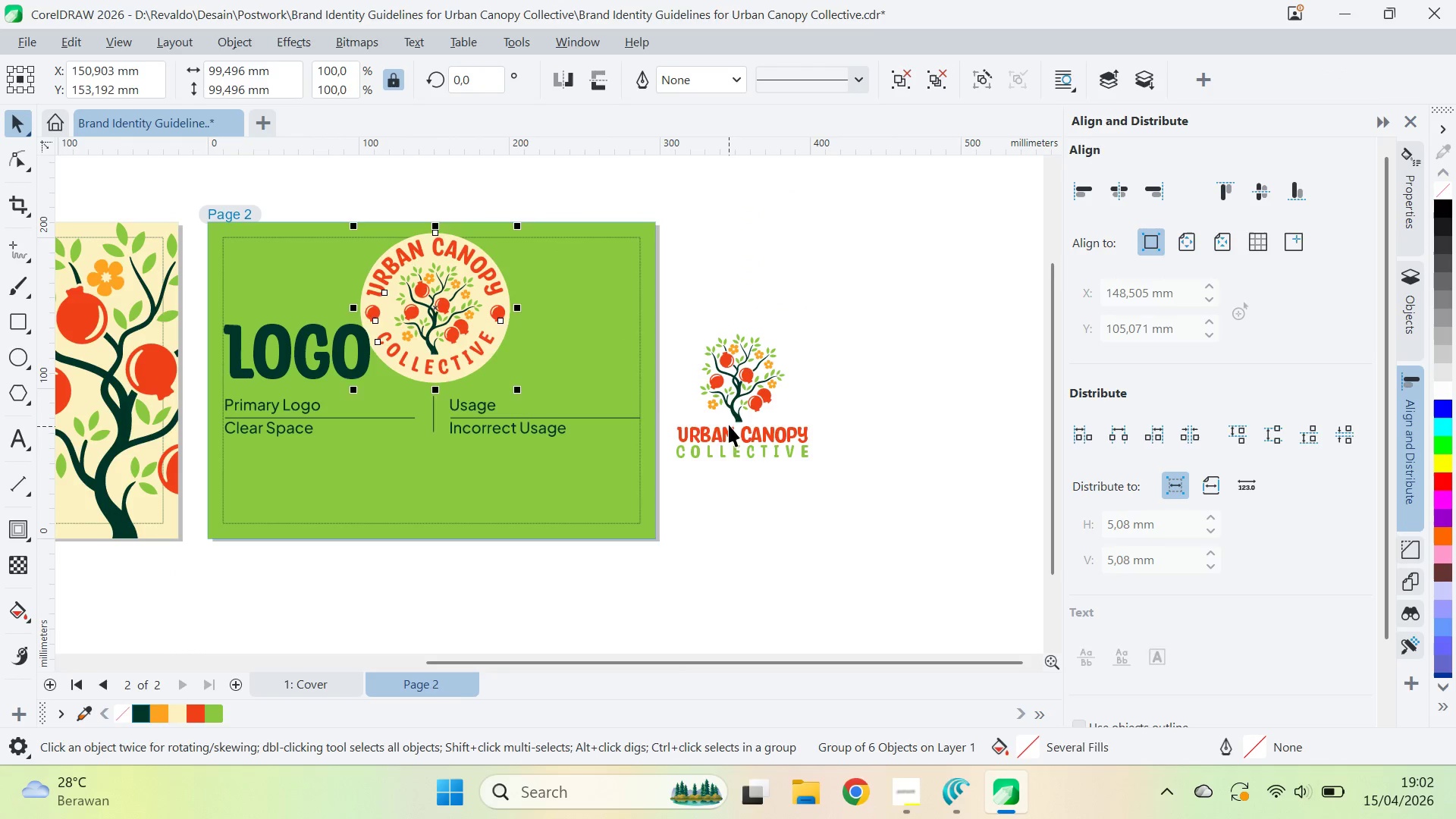 
scroll: coordinate [768, 397], scroll_direction: down, amount: 1.0
 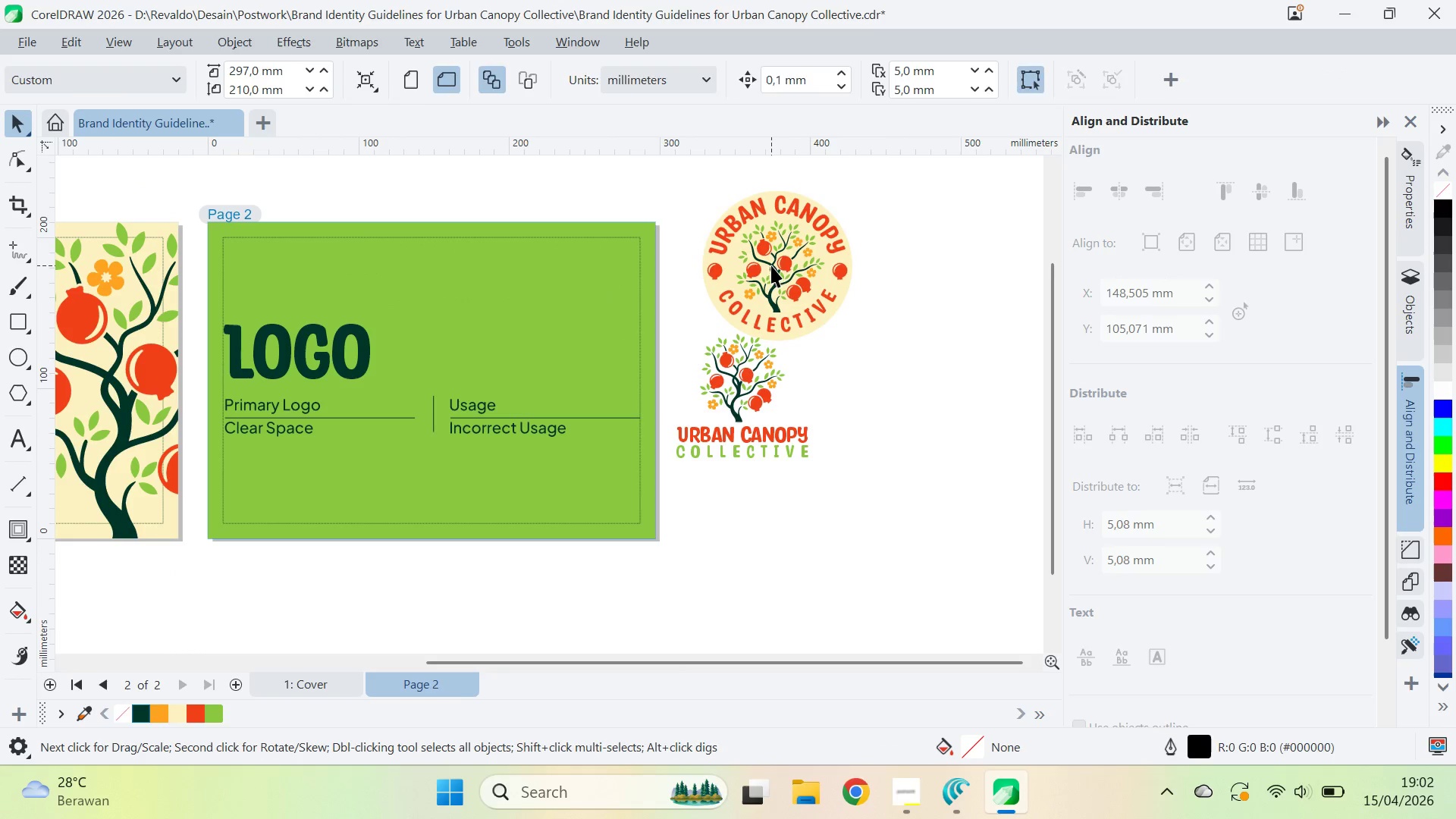 
left_click_drag(start_coordinate=[729, 425], to_coordinate=[435, 297])
 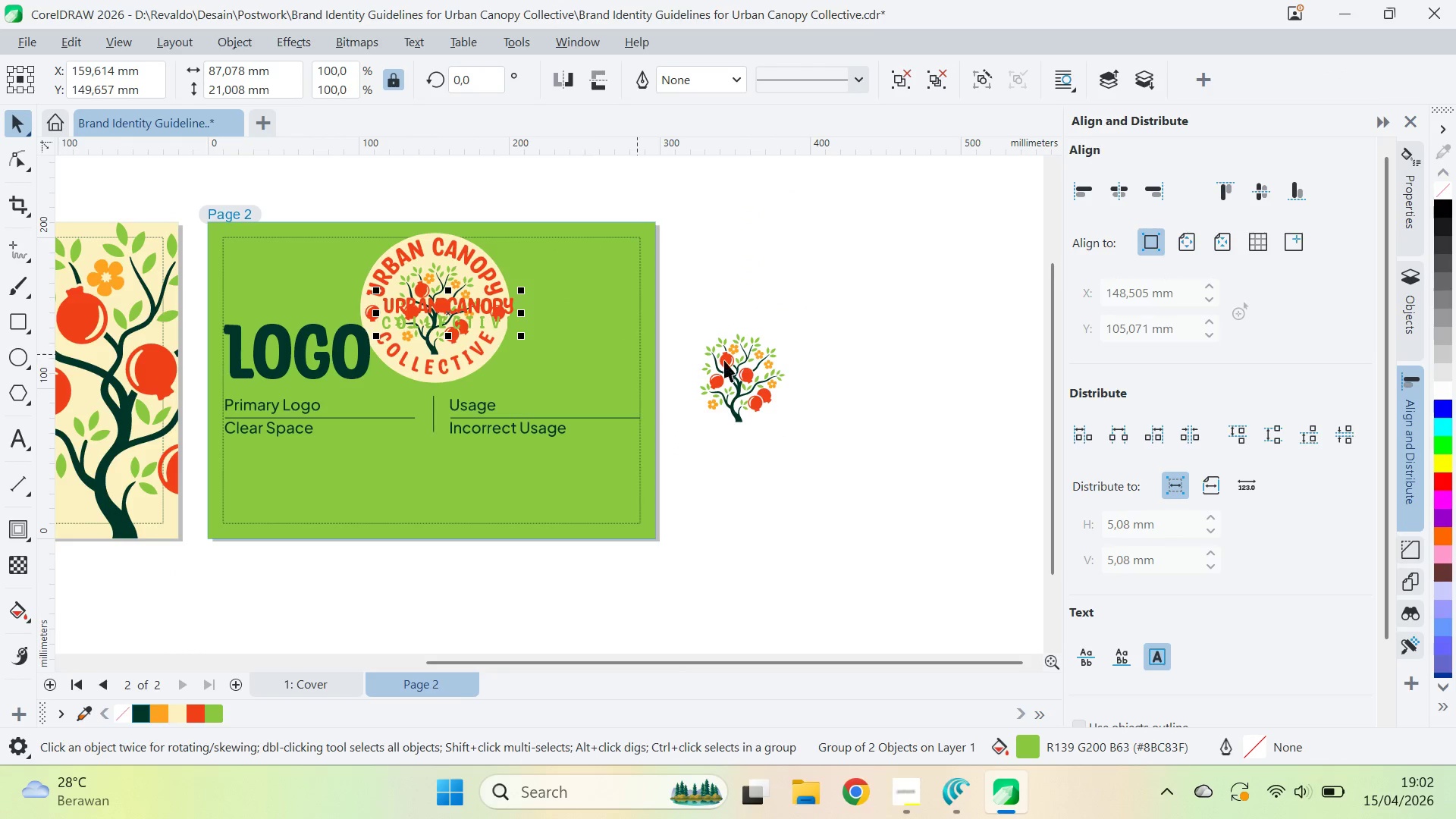 
key(Control+ControlLeft)
 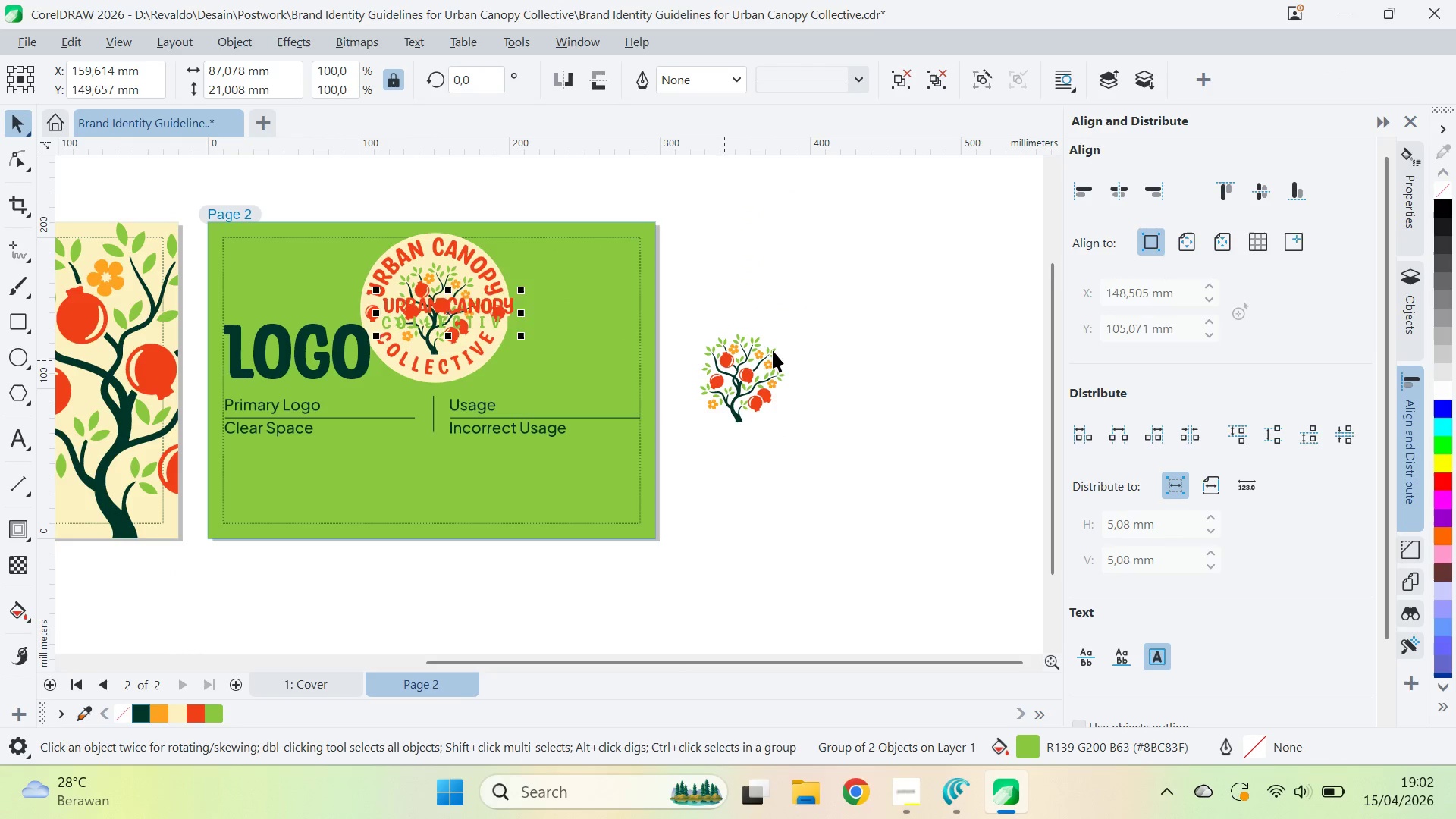 
key(Control+Z)
 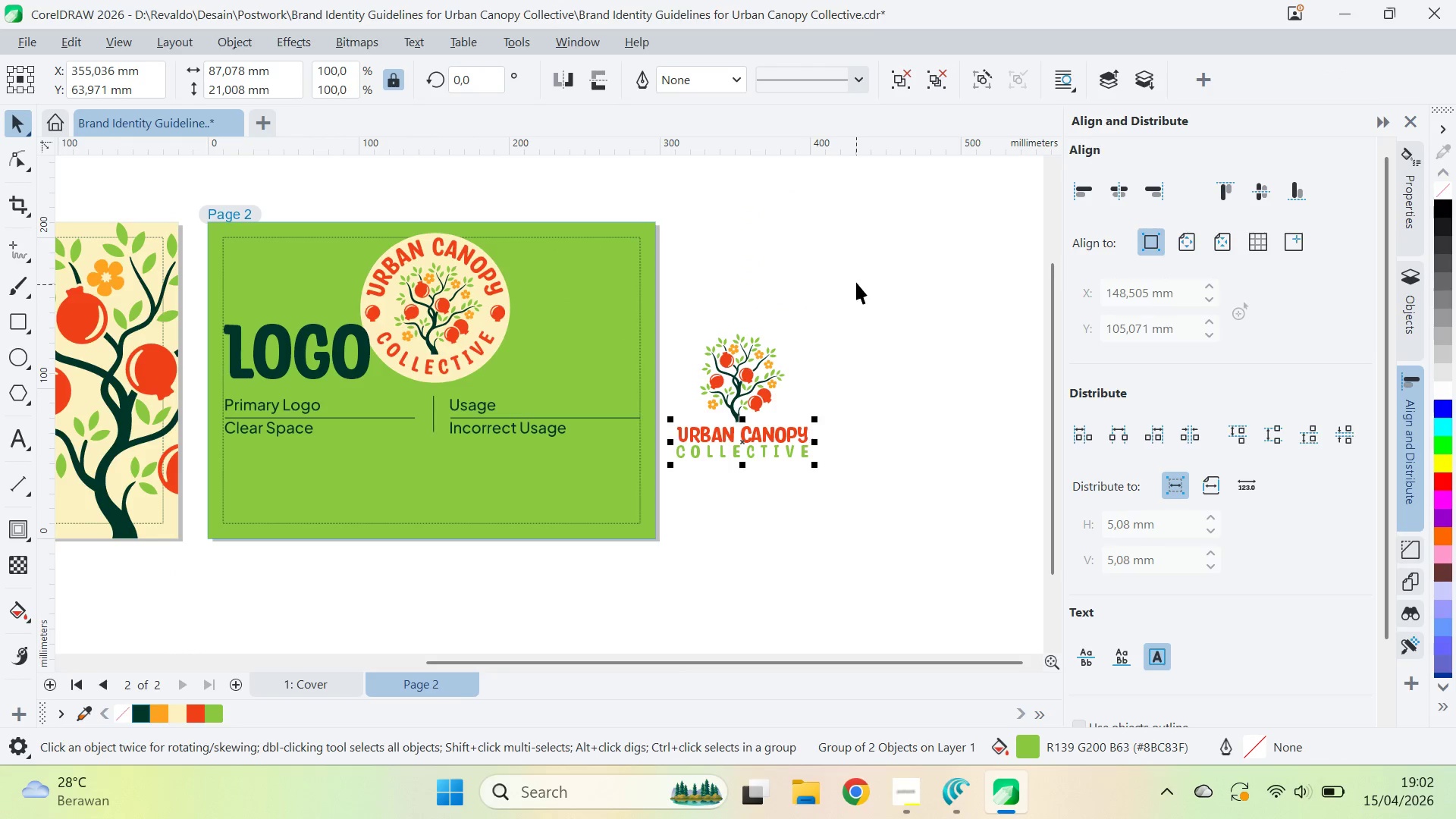 
left_click_drag(start_coordinate=[856, 283], to_coordinate=[664, 515])
 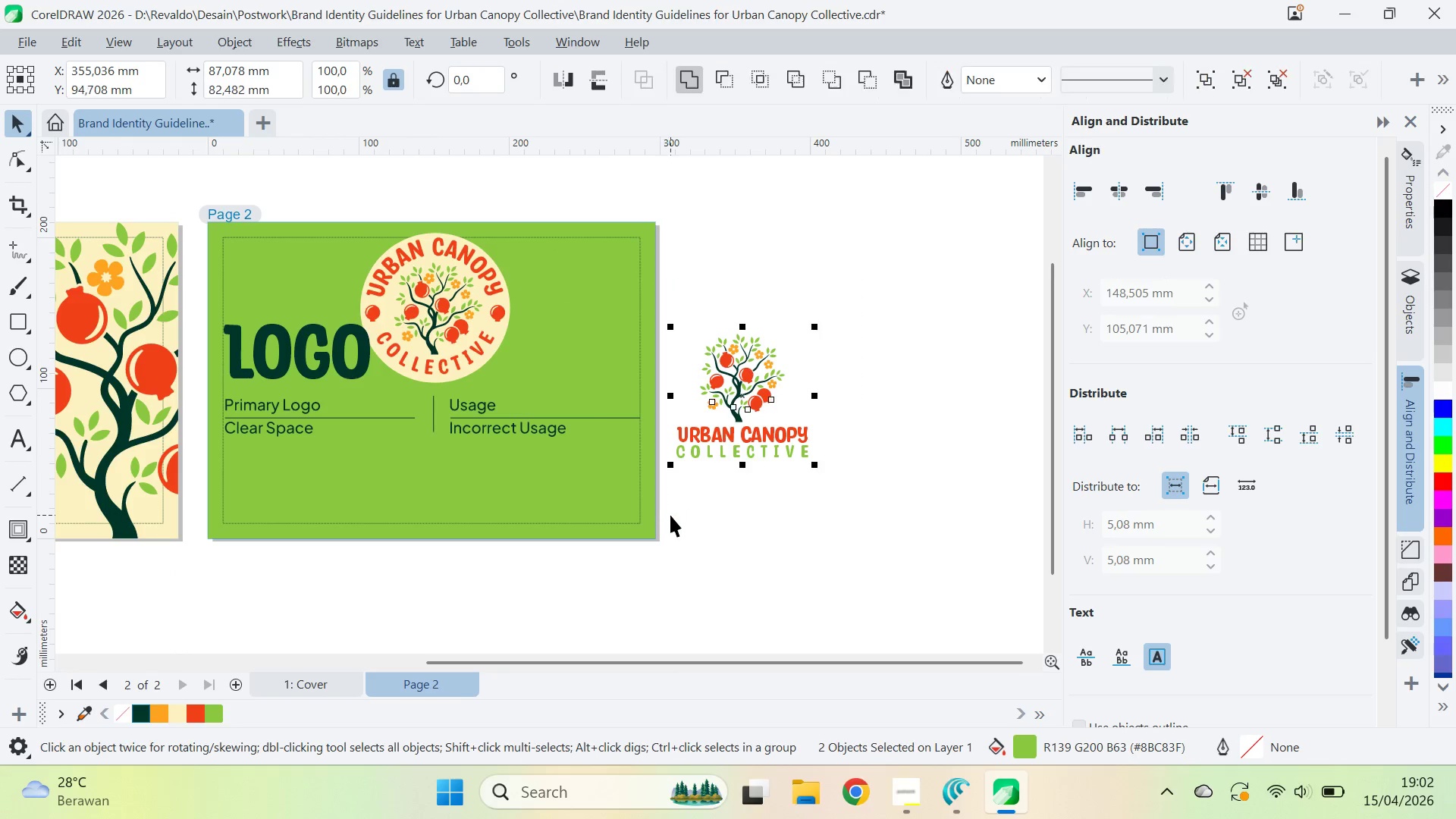 
key(Control+G)
 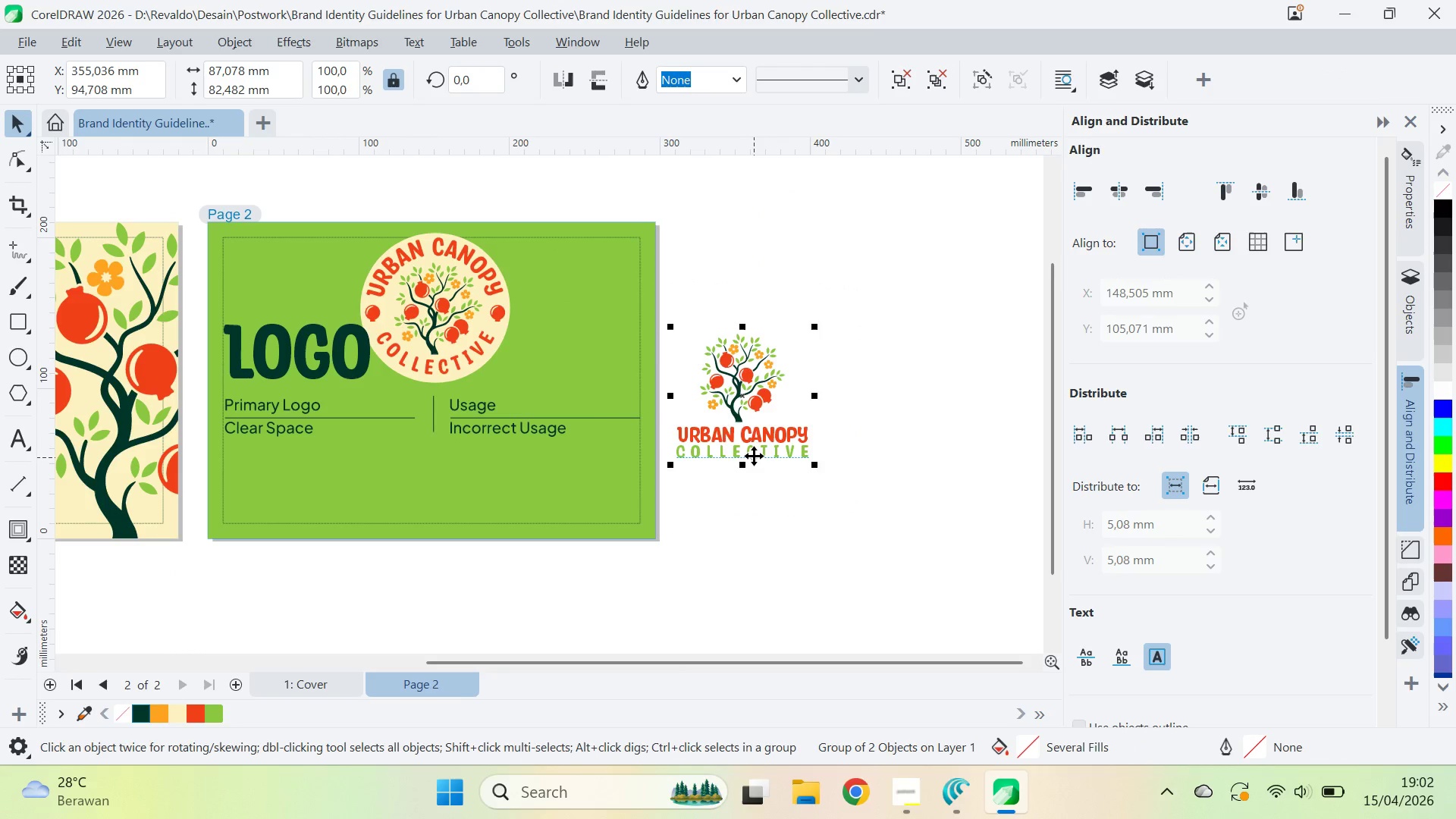 
left_click_drag(start_coordinate=[754, 456], to_coordinate=[530, 367])
 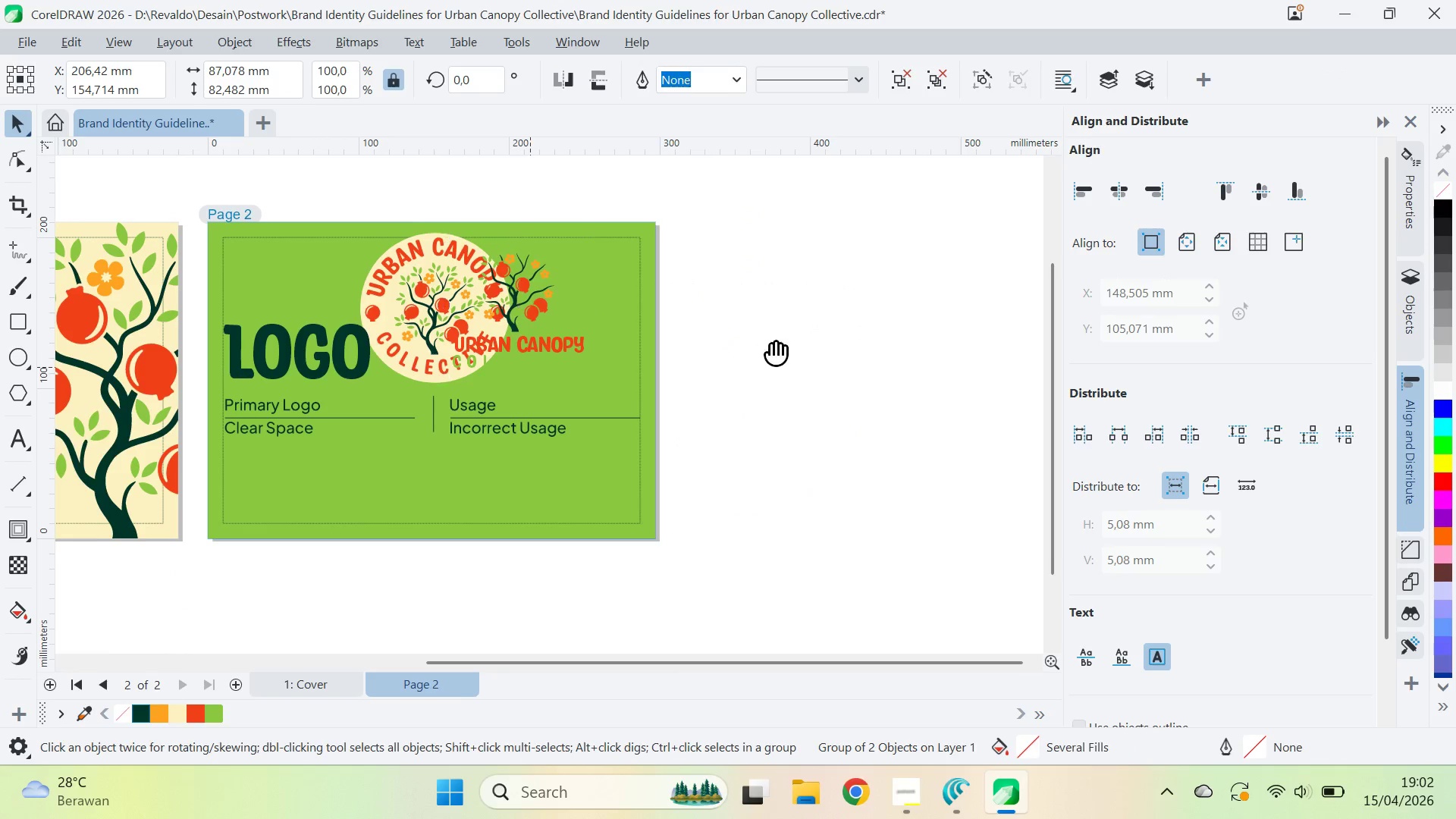 
type(qv)
 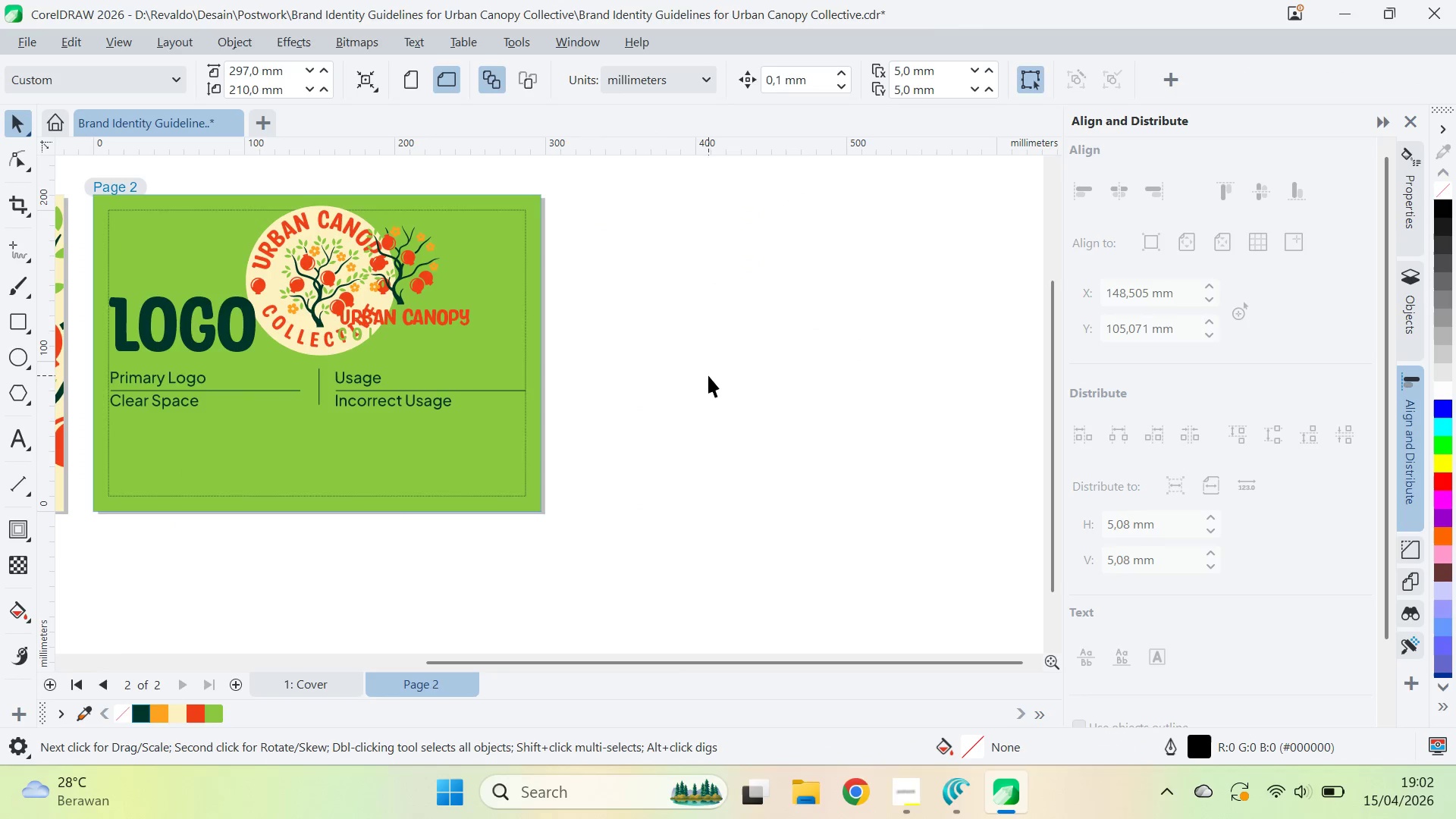 
left_click_drag(start_coordinate=[772, 345], to_coordinate=[657, 318])
 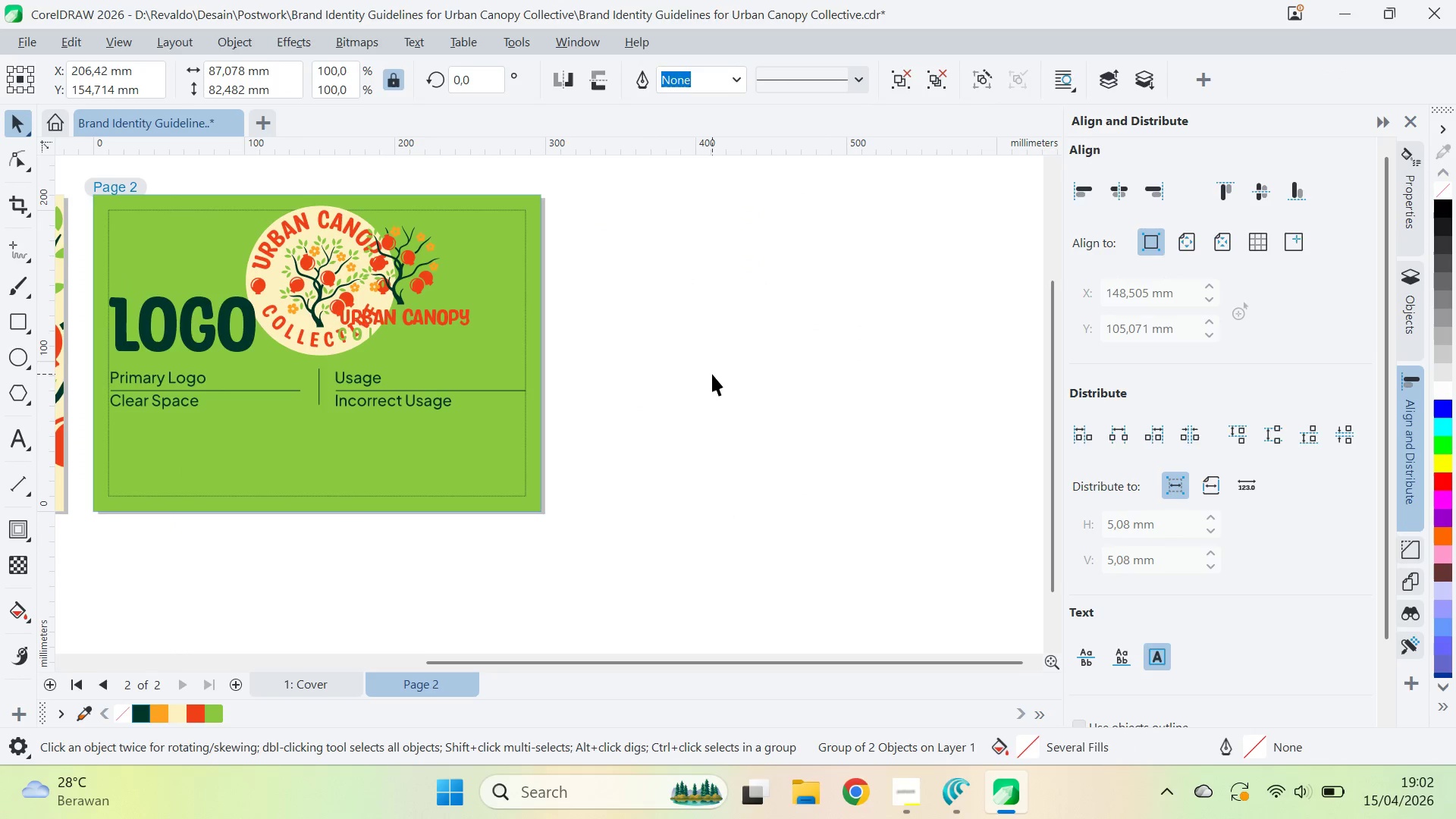 
double_click([712, 374])
 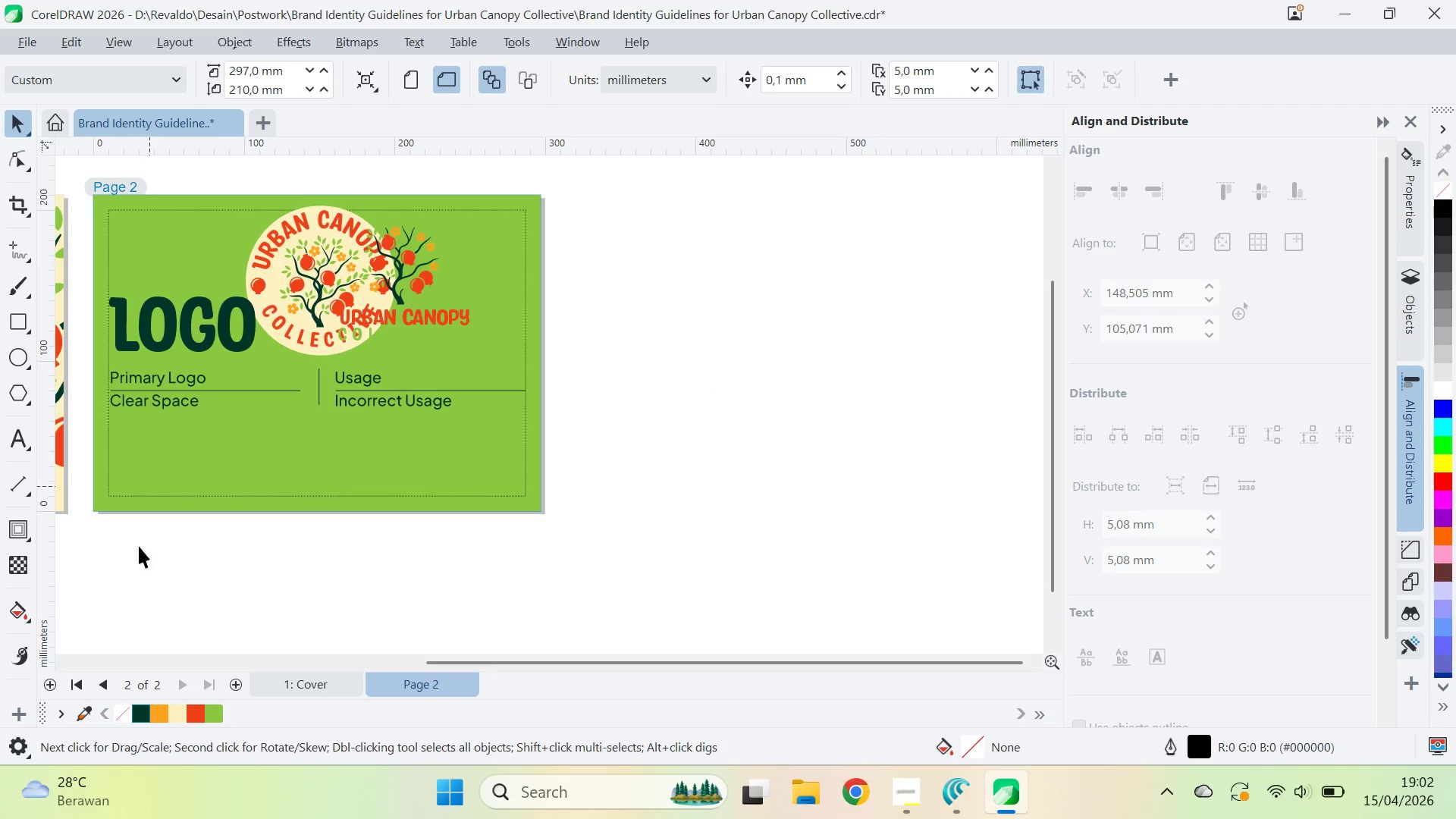 
left_click([240, 682])
 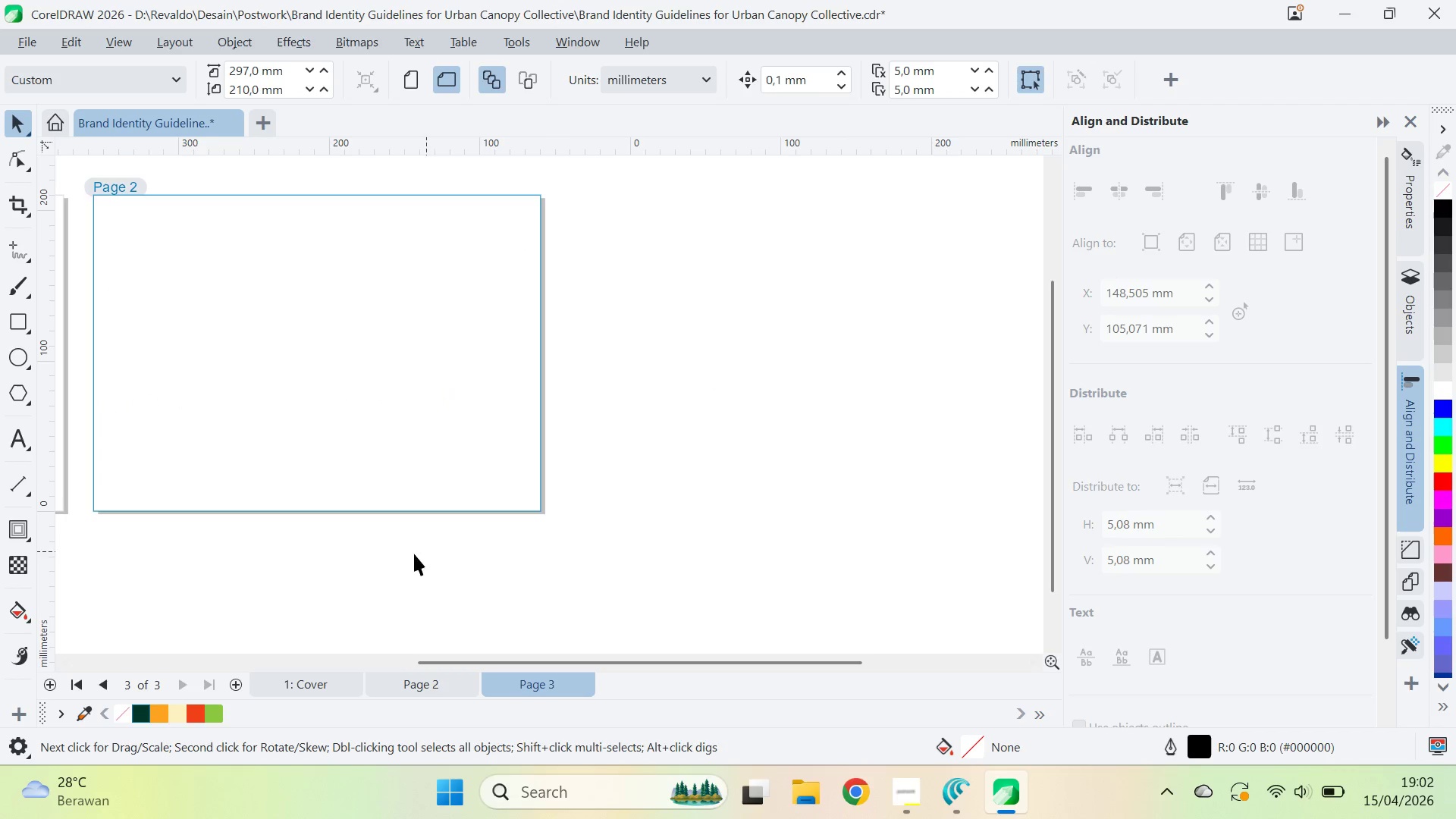 
type(qv)
 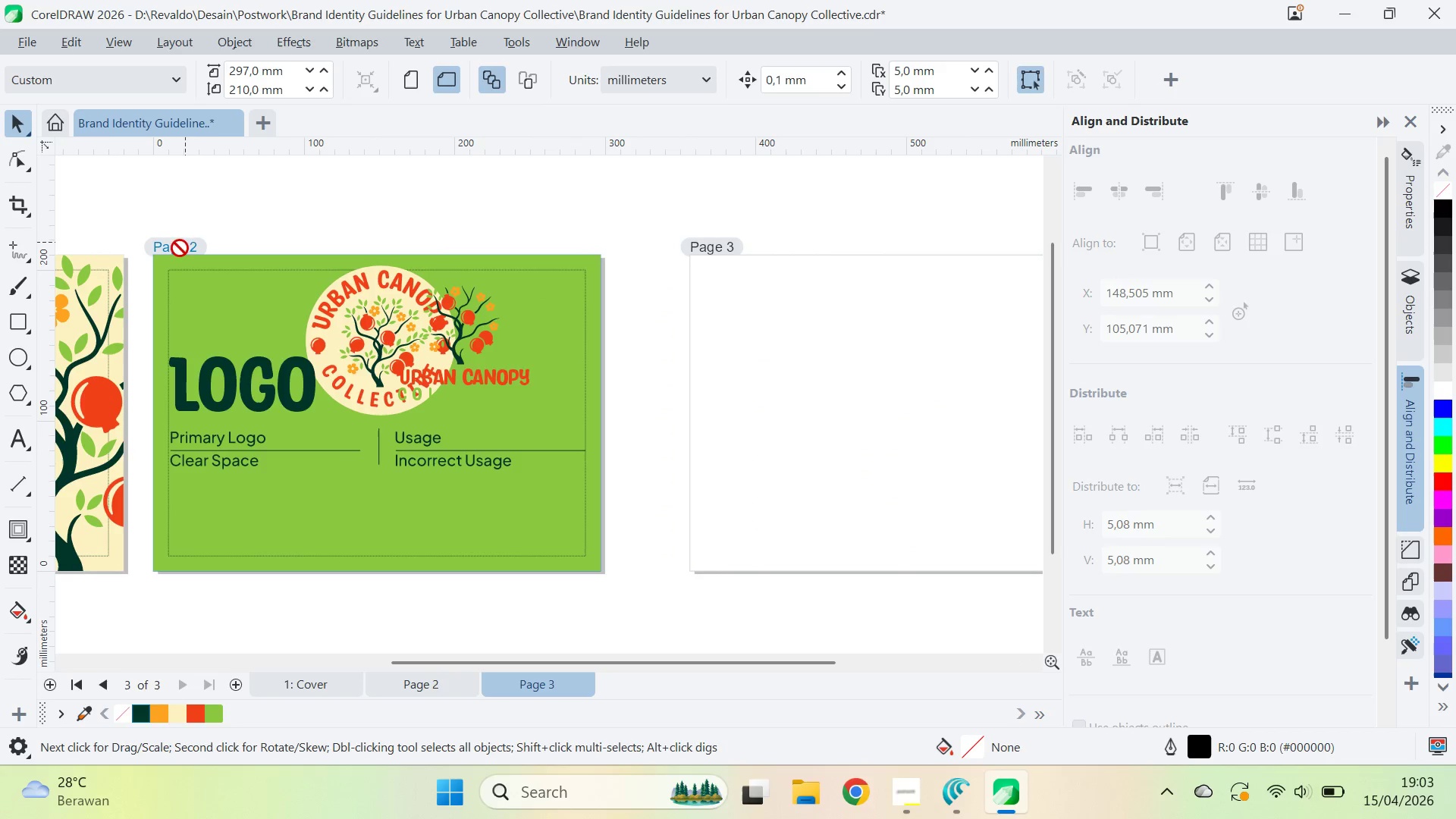 
left_click_drag(start_coordinate=[255, 548], to_coordinate=[928, 428])
 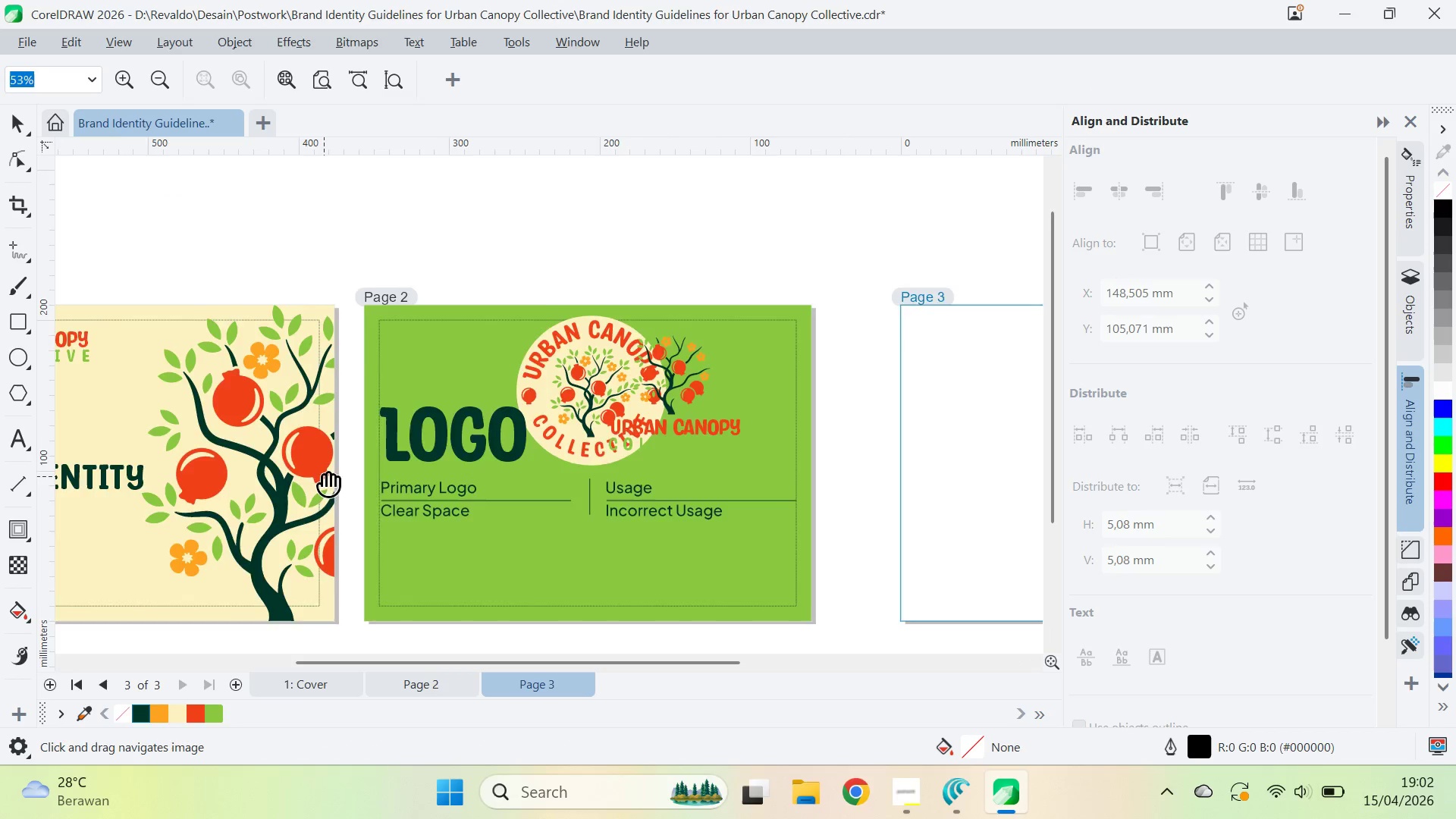 
left_click_drag(start_coordinate=[324, 476], to_coordinate=[113, 426])
 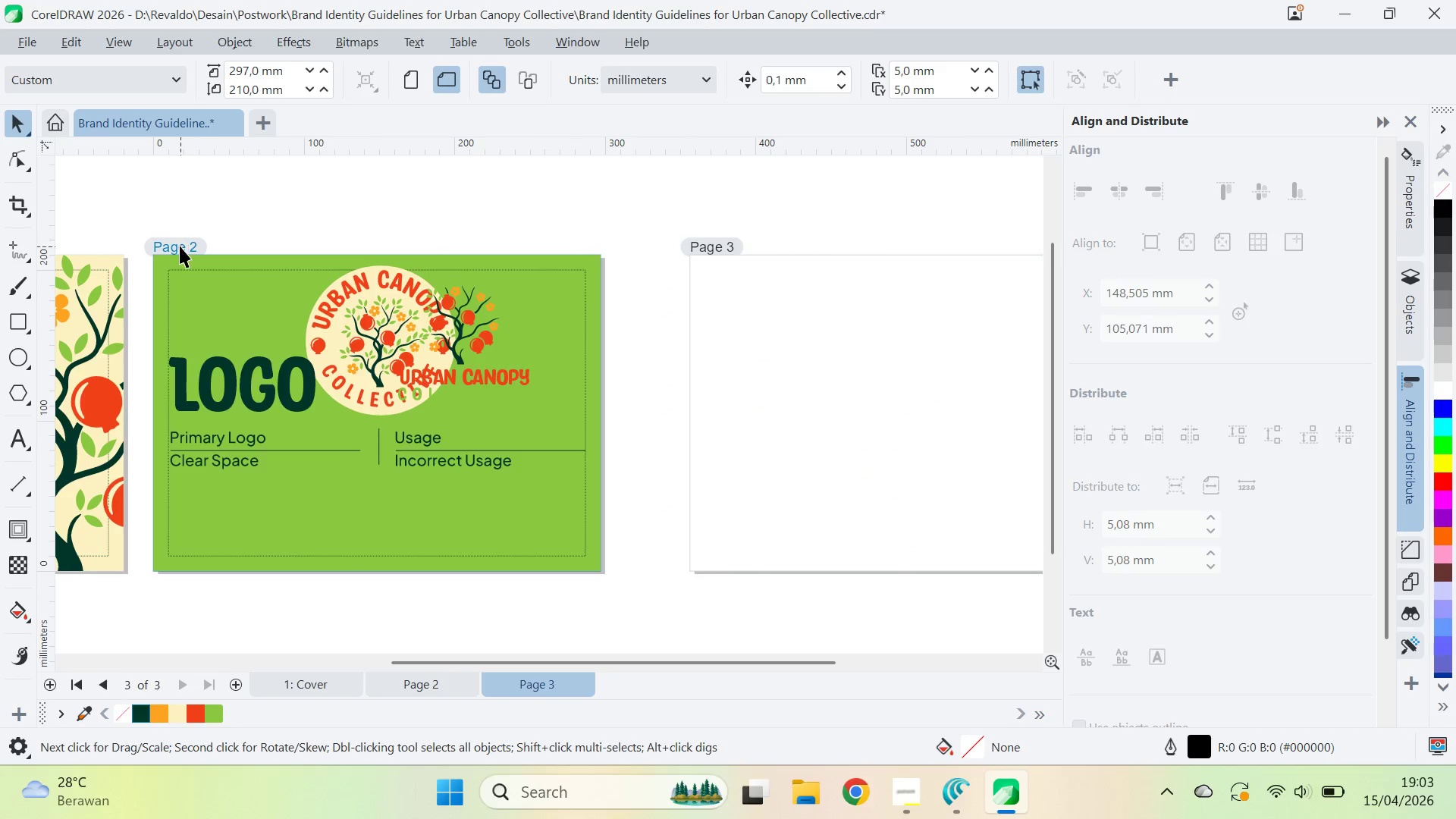 
double_click([180, 245])
 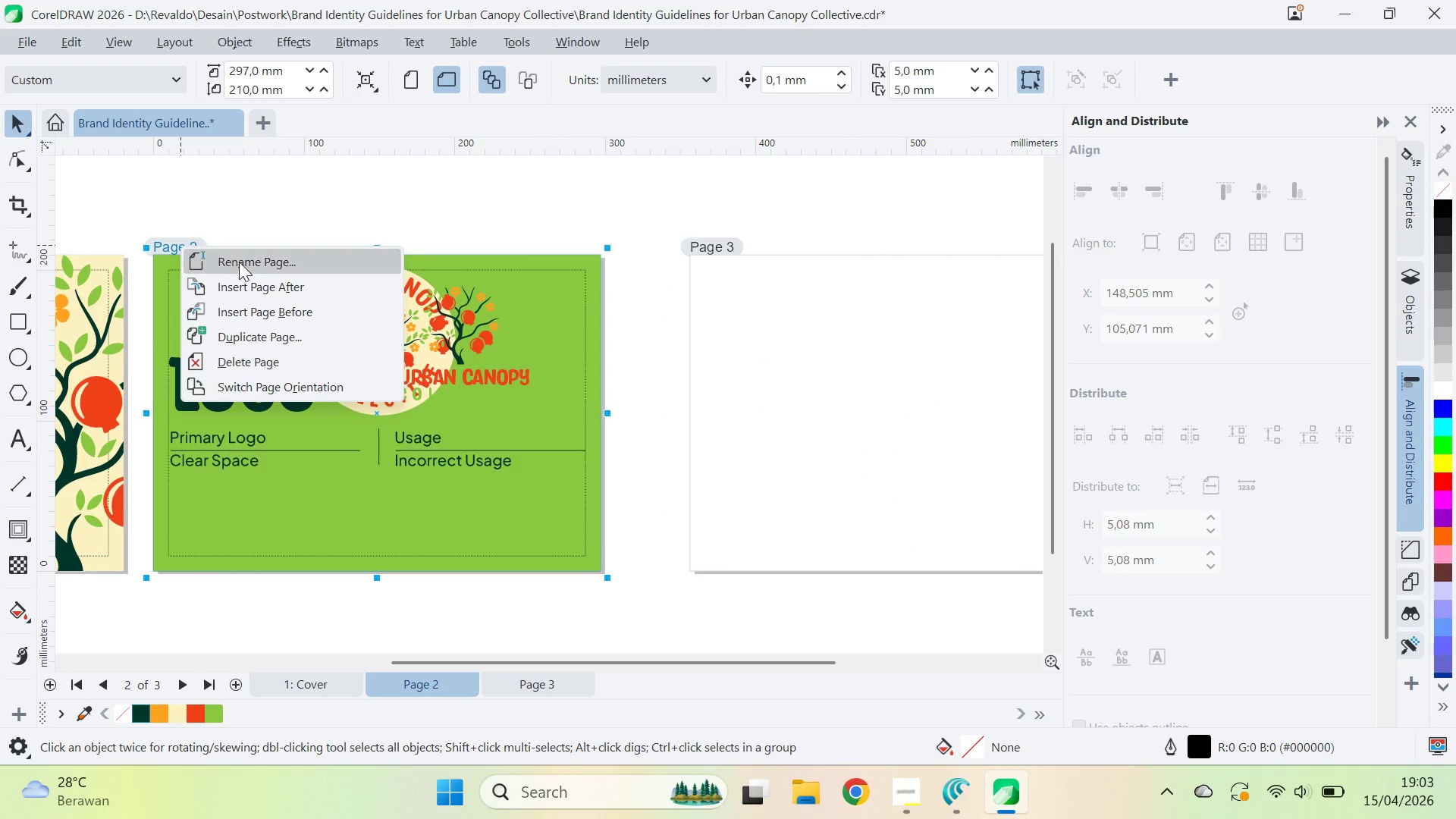 
left_click([239, 262])
 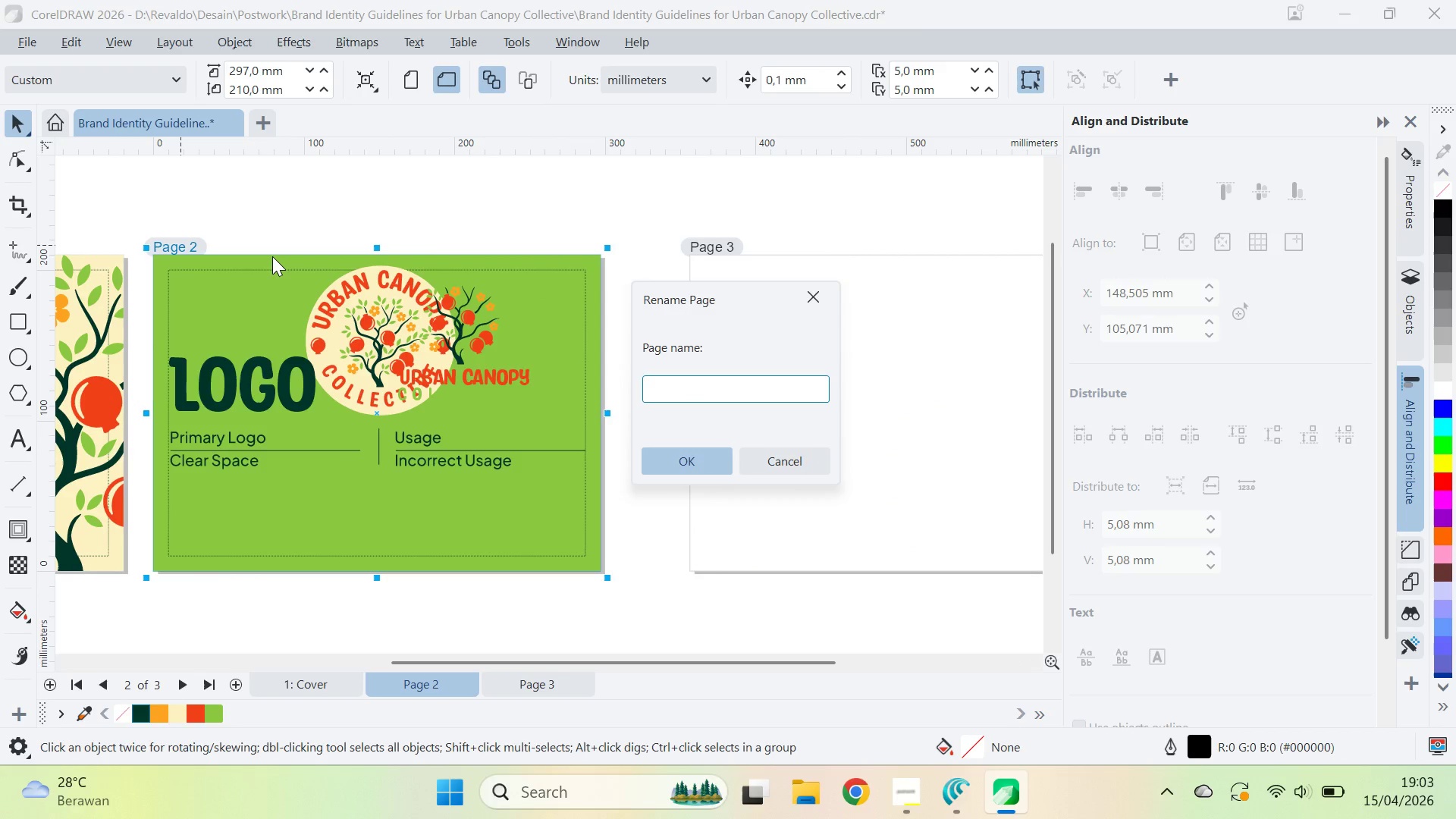 
type(Logo )
key(Backspace)
 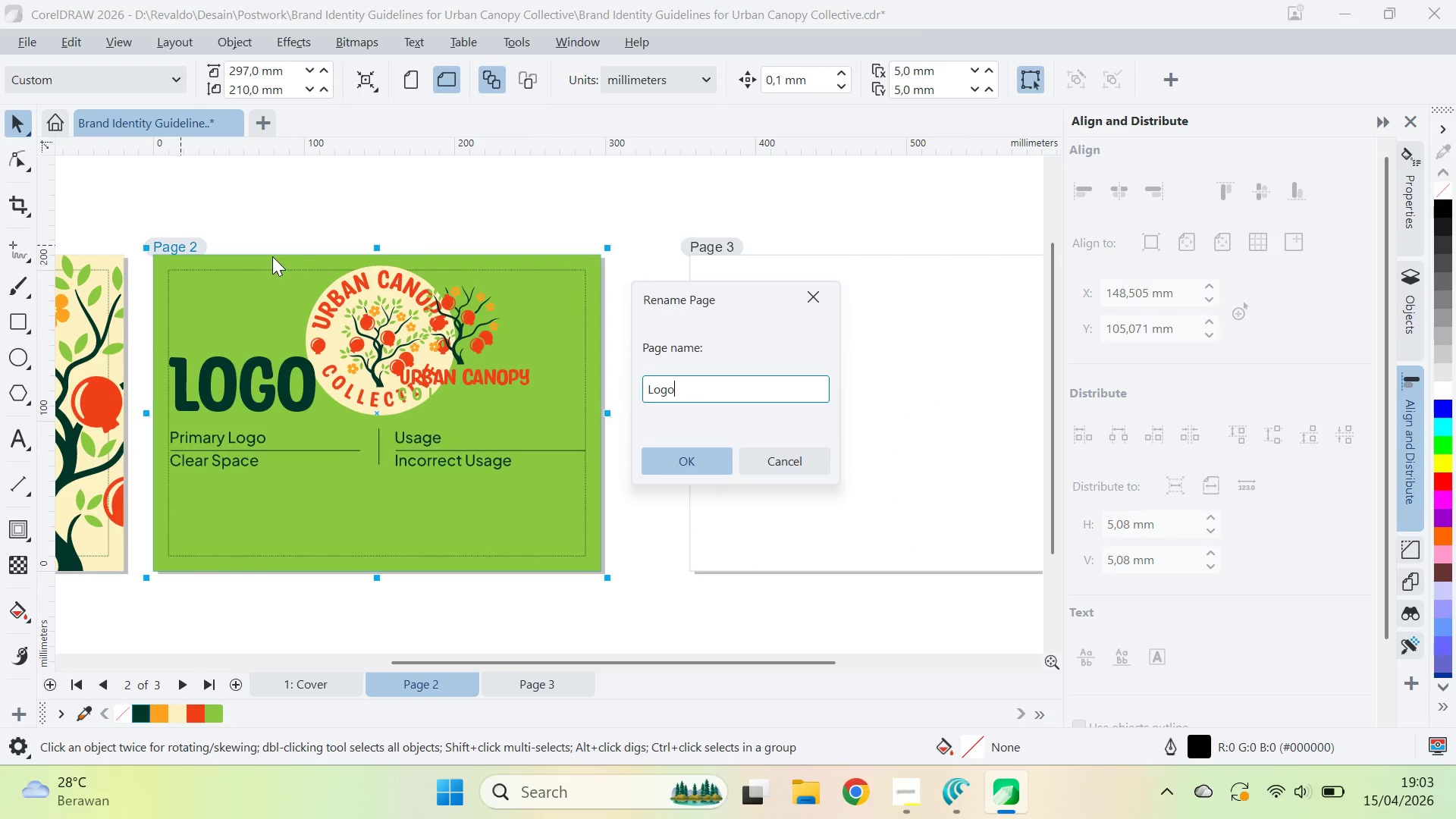 
key(Enter)
 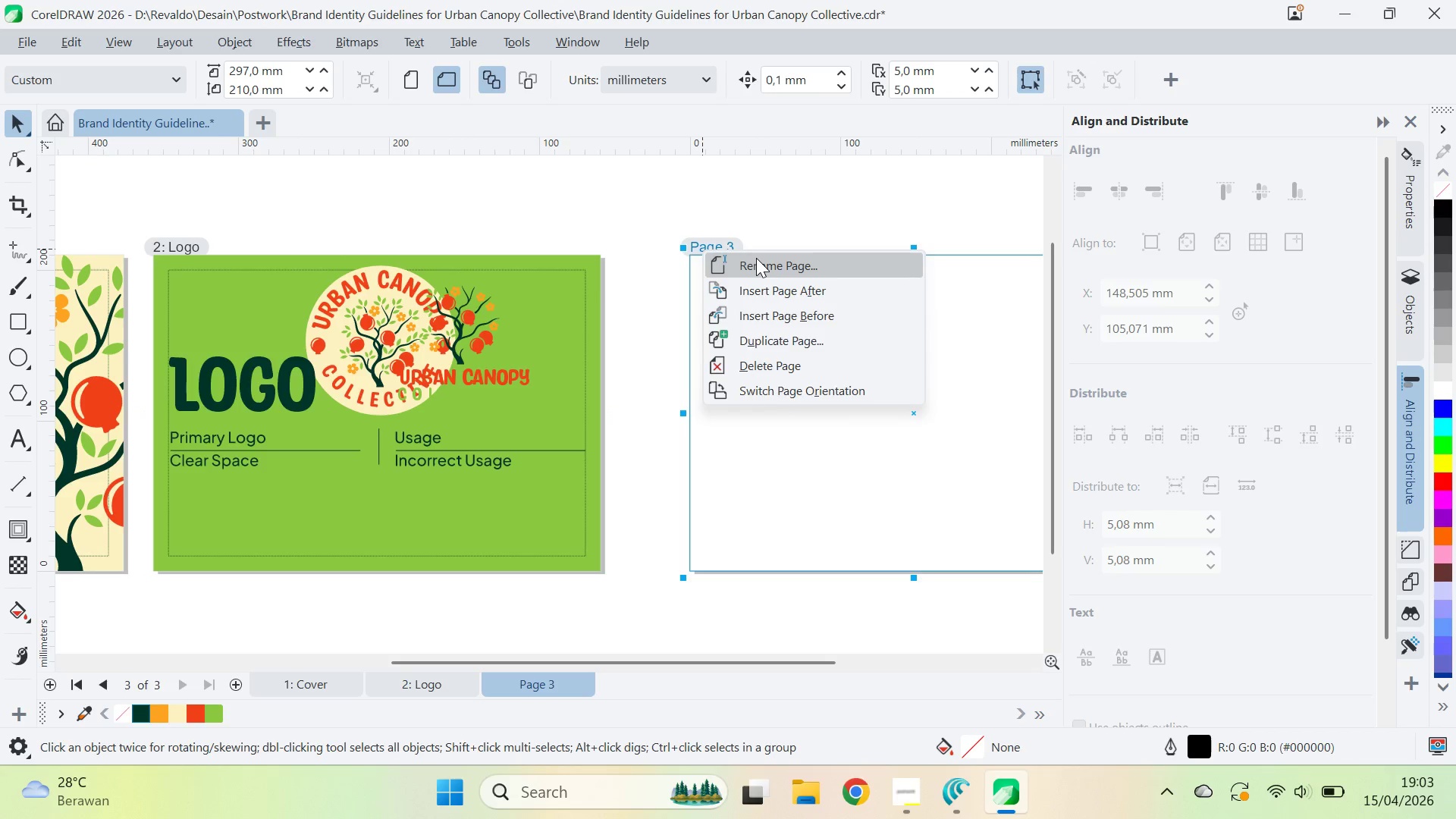 
type(I)
key(Backspace)
type(Contecn)
key(Backspace)
key(Backspace)
type(nt Logo )
key(Backspace)
 